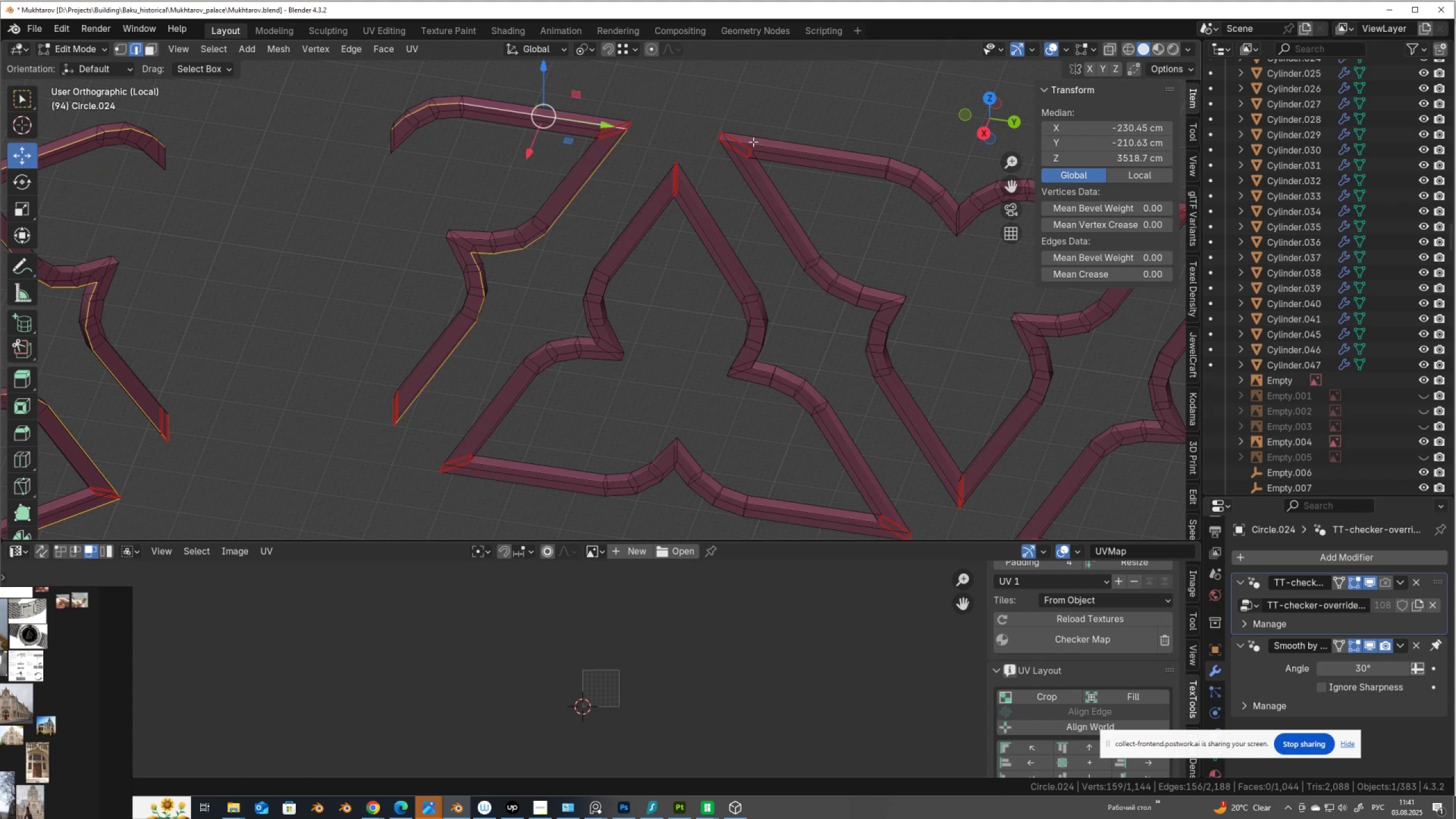 
hold_key(key=AltLeft, duration=1.51)
left_click([754, 146])
 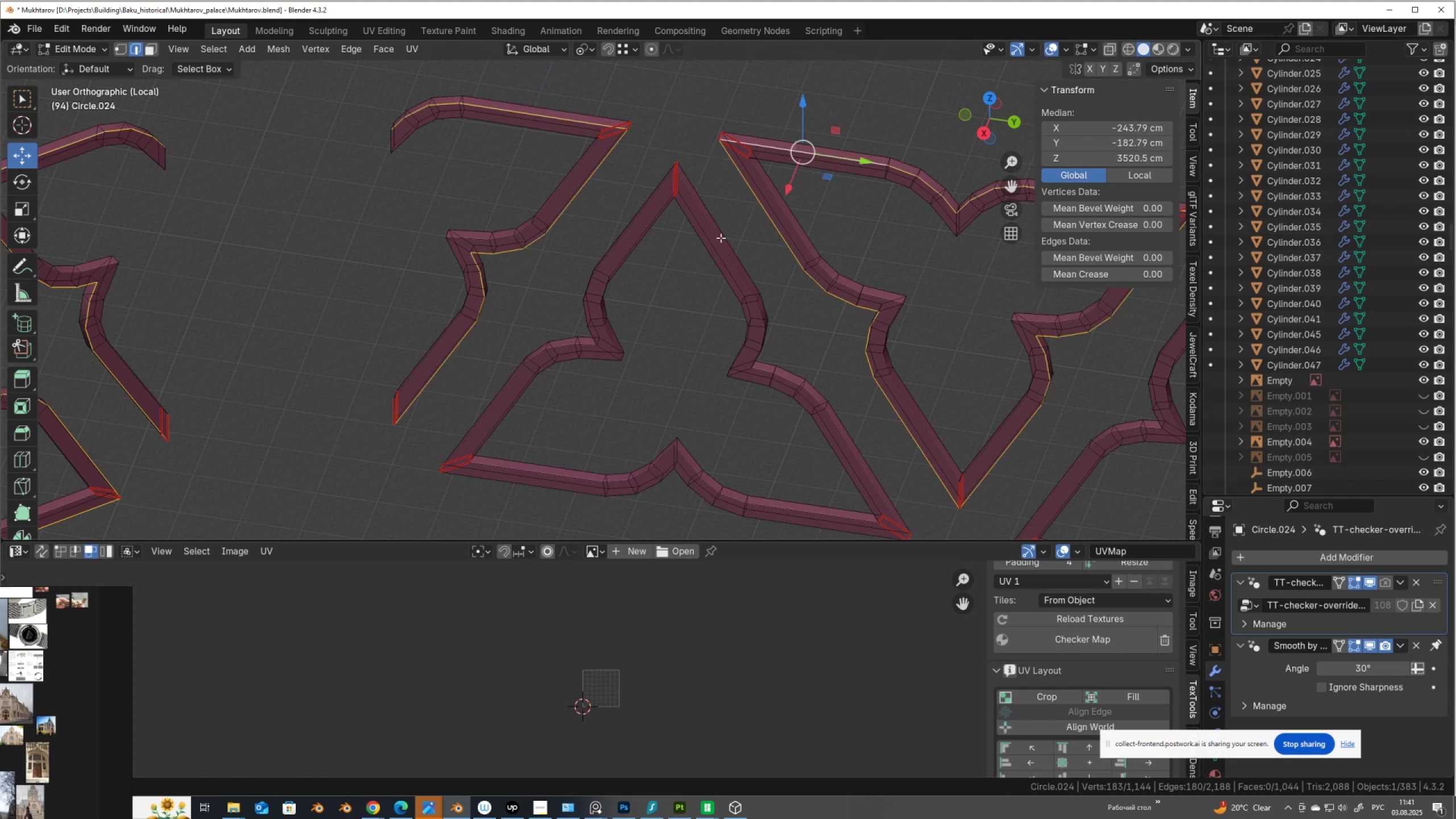 
hold_key(key=AltLeft, duration=0.39)
left_click([720, 241])
 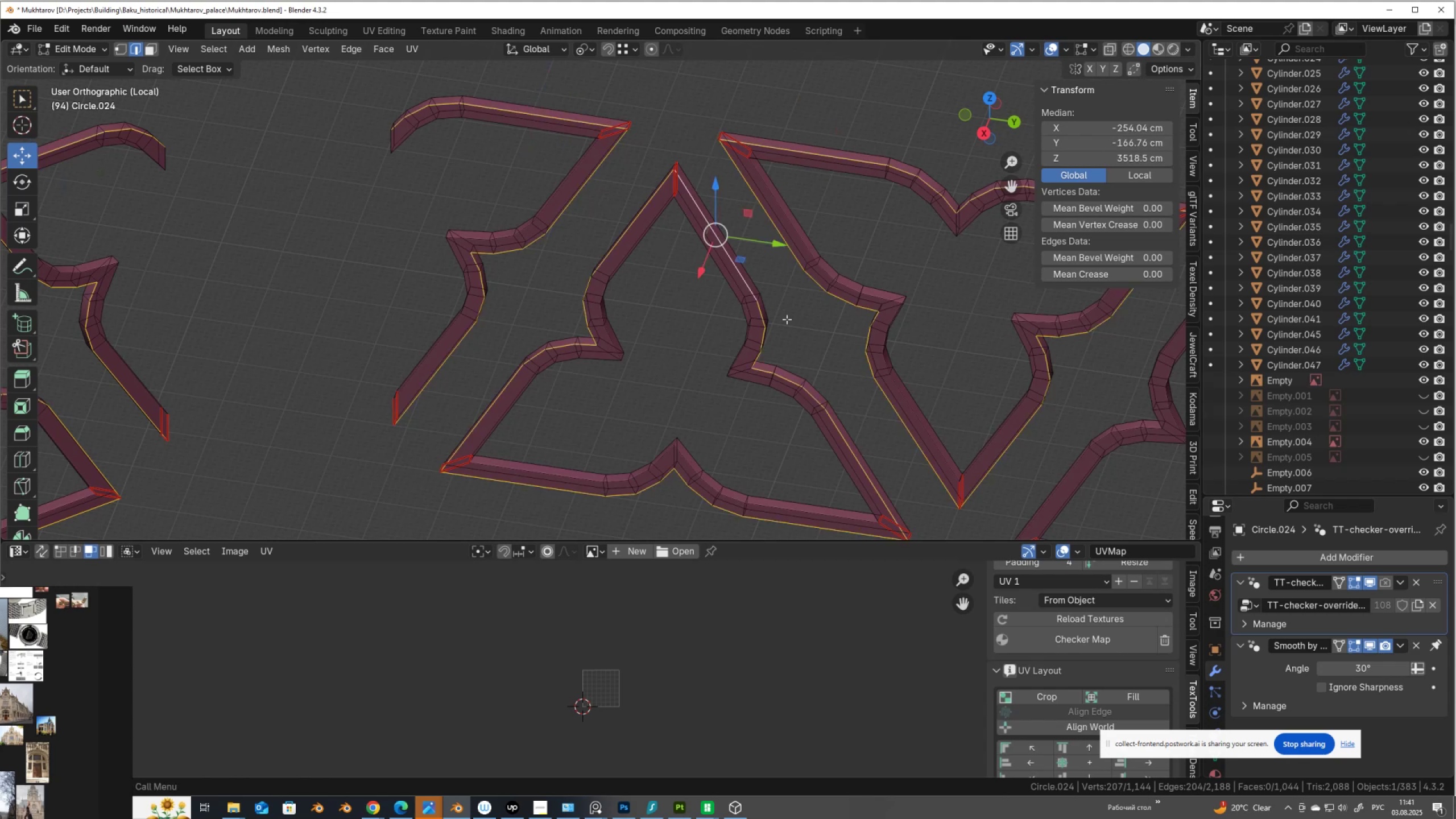 
hold_key(key=ShiftLeft, duration=0.64)
 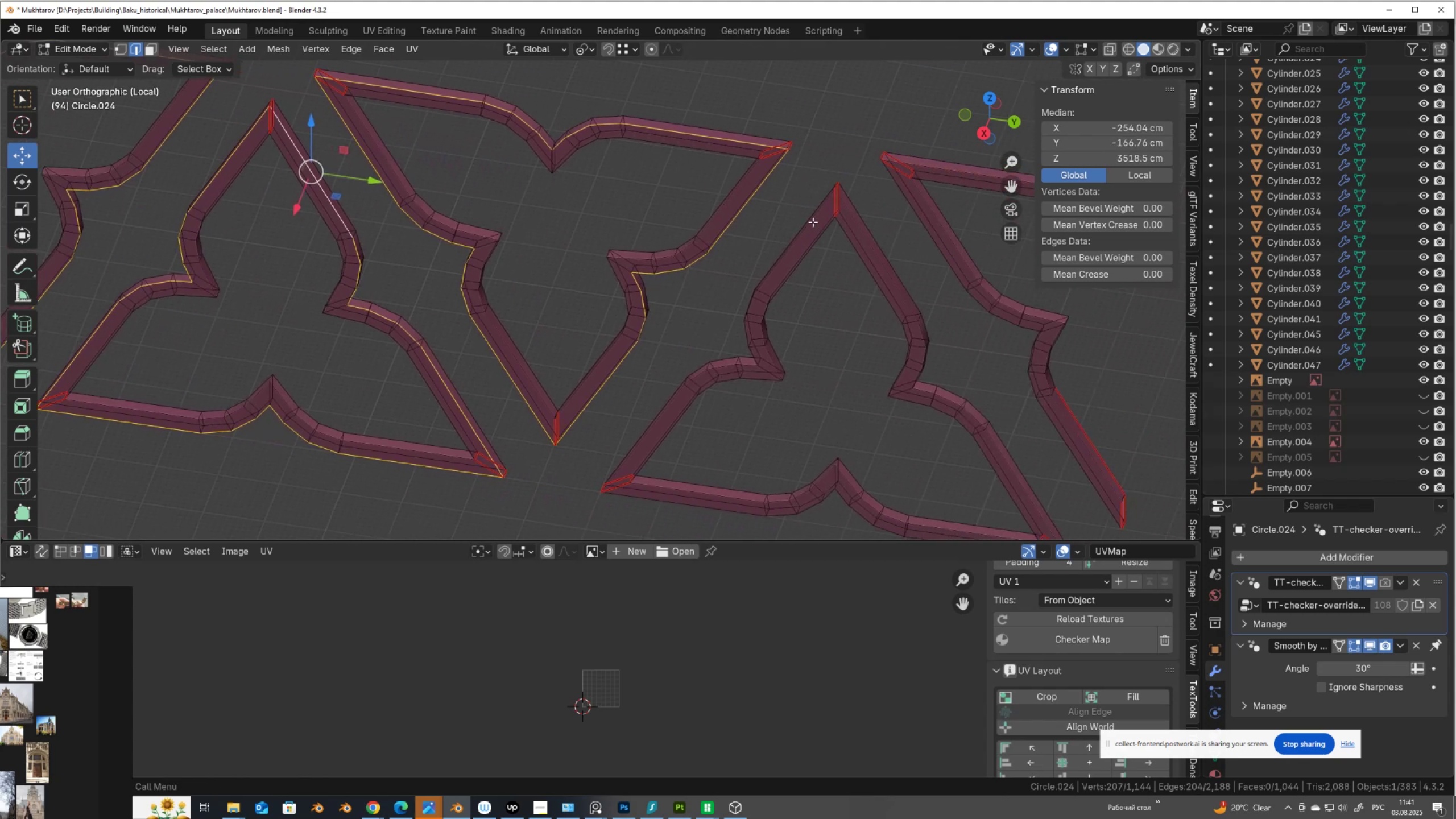 
hold_key(key=AltLeft, duration=1.5)
hold_key(key=ShiftLeft, duration=1.5)
left_click([858, 224])
 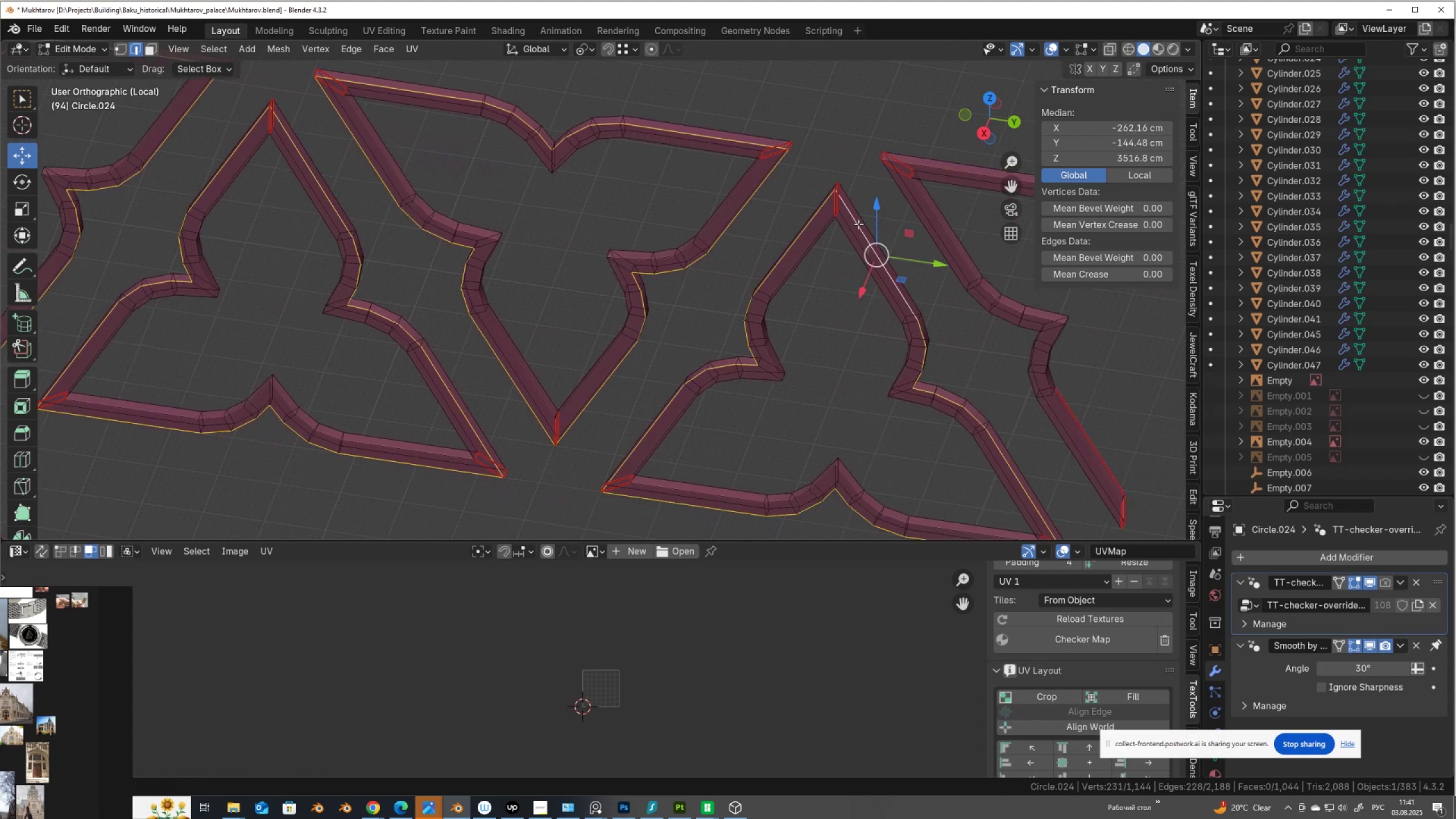 
hold_key(key=AltLeft, duration=1.23)
hold_key(key=ShiftLeft, duration=1.24)
left_click([922, 167])
 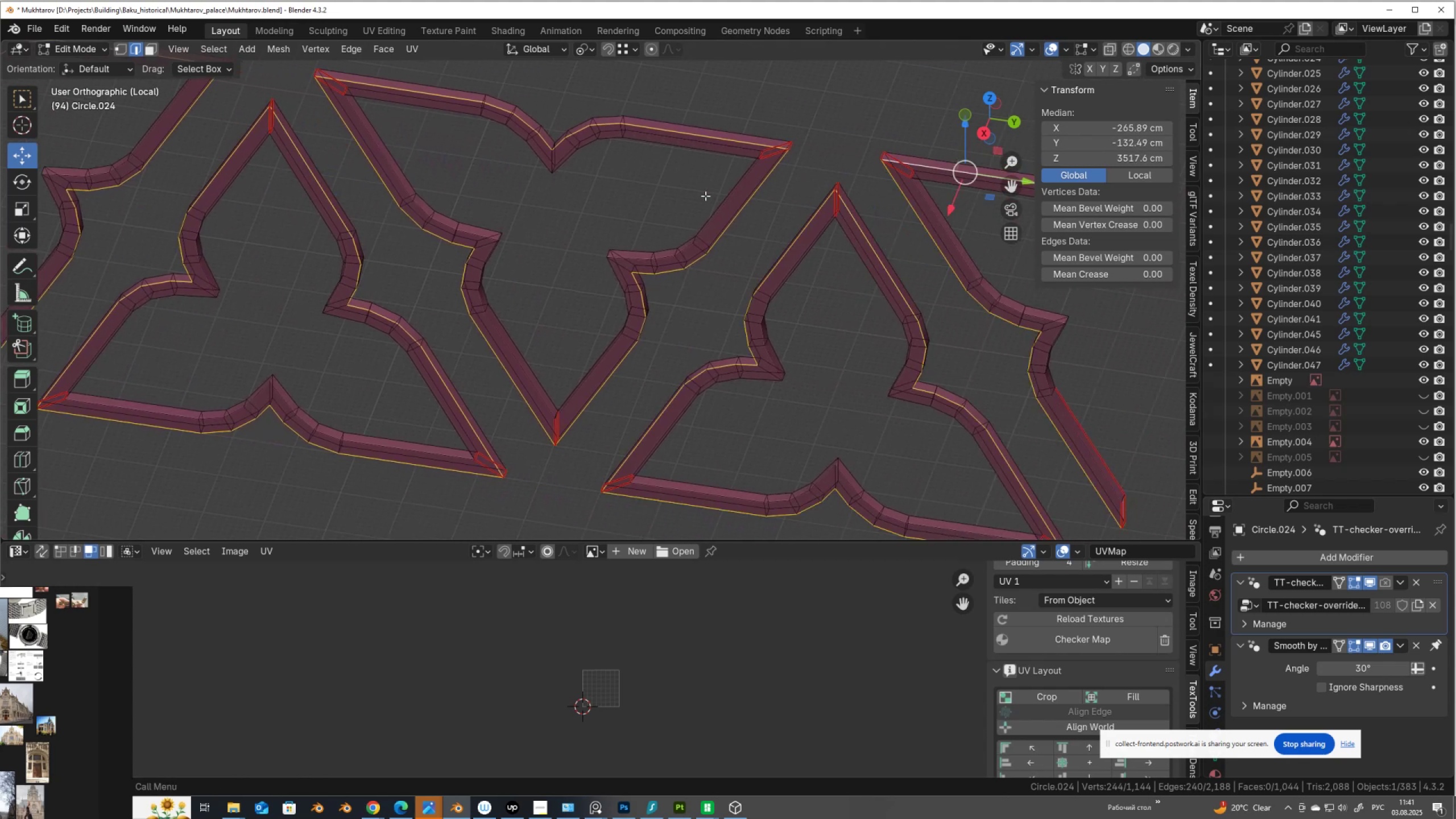 
scroll: coordinate [693, 202], scroll_direction: down, amount: 5.0
 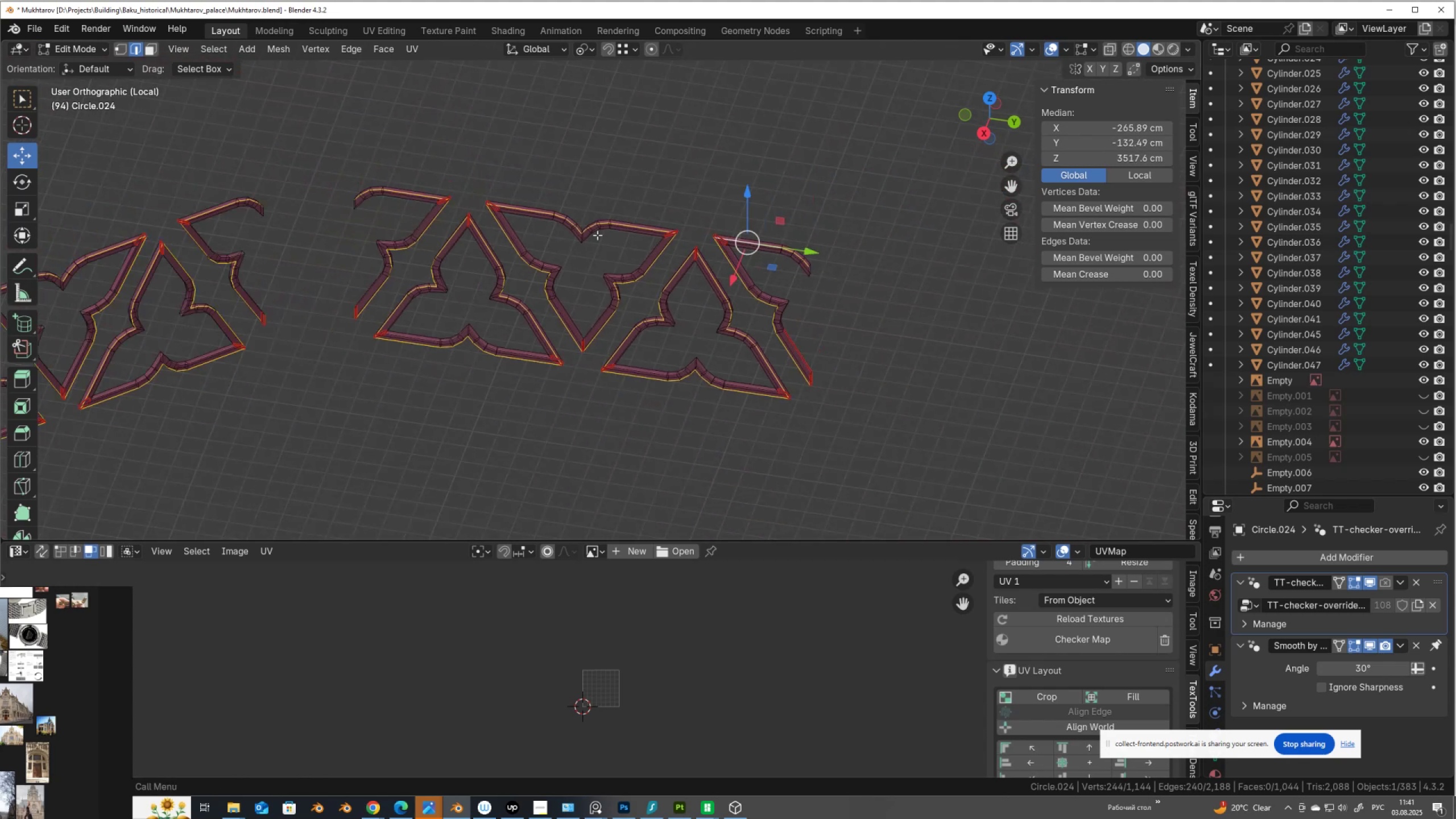 
right_click([597, 235])
 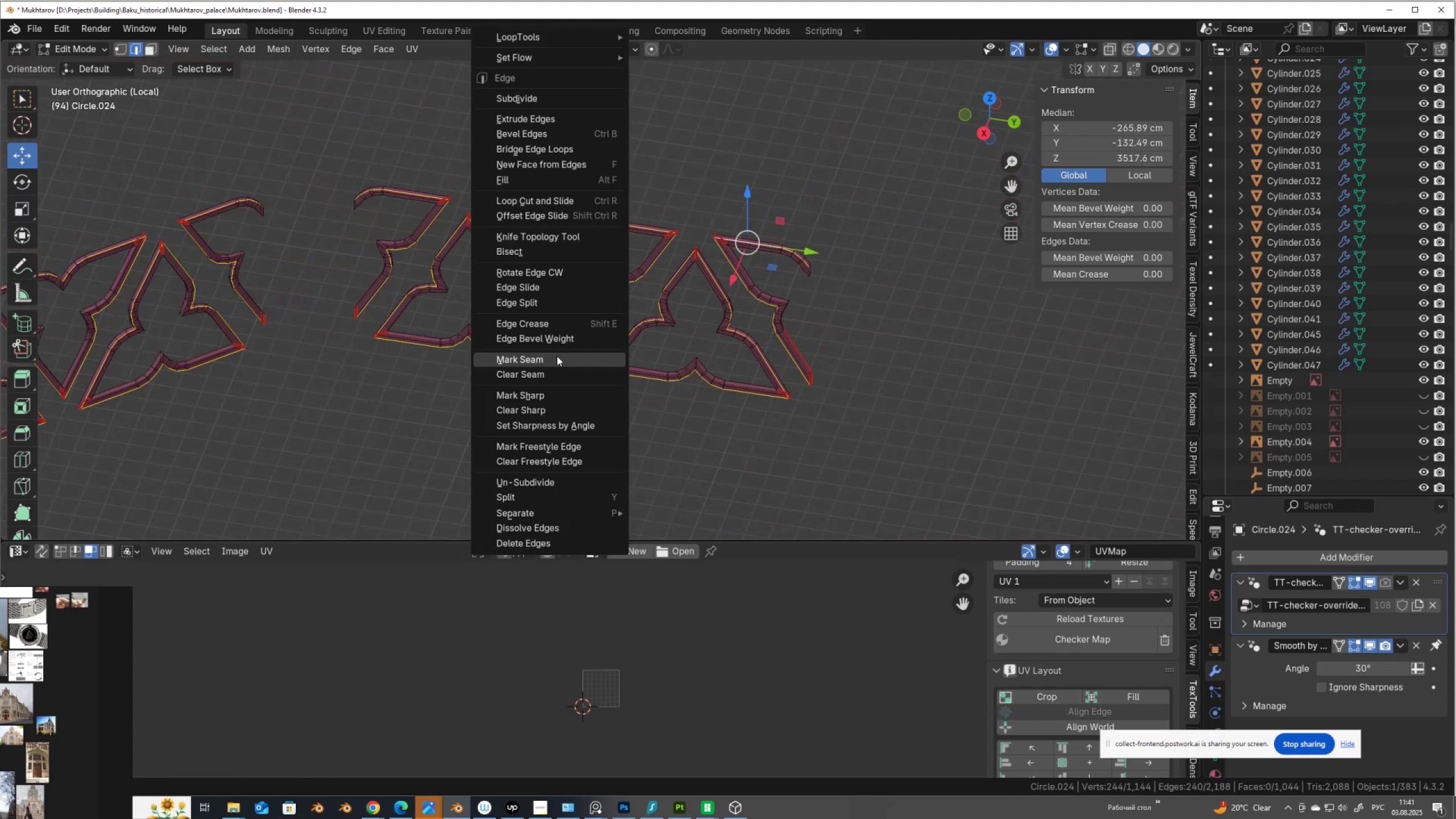 
left_click([557, 355])
 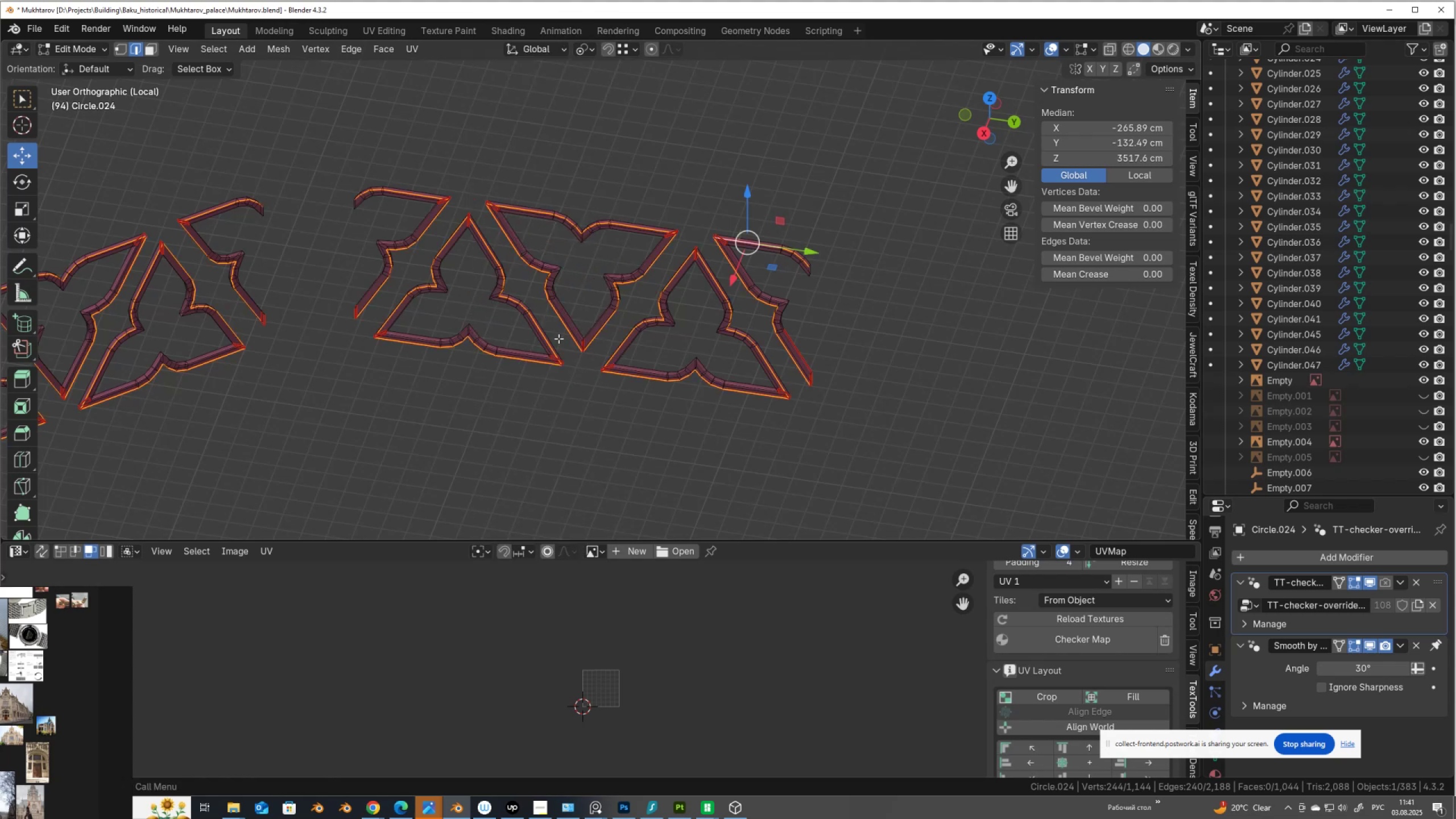 
type(au)
 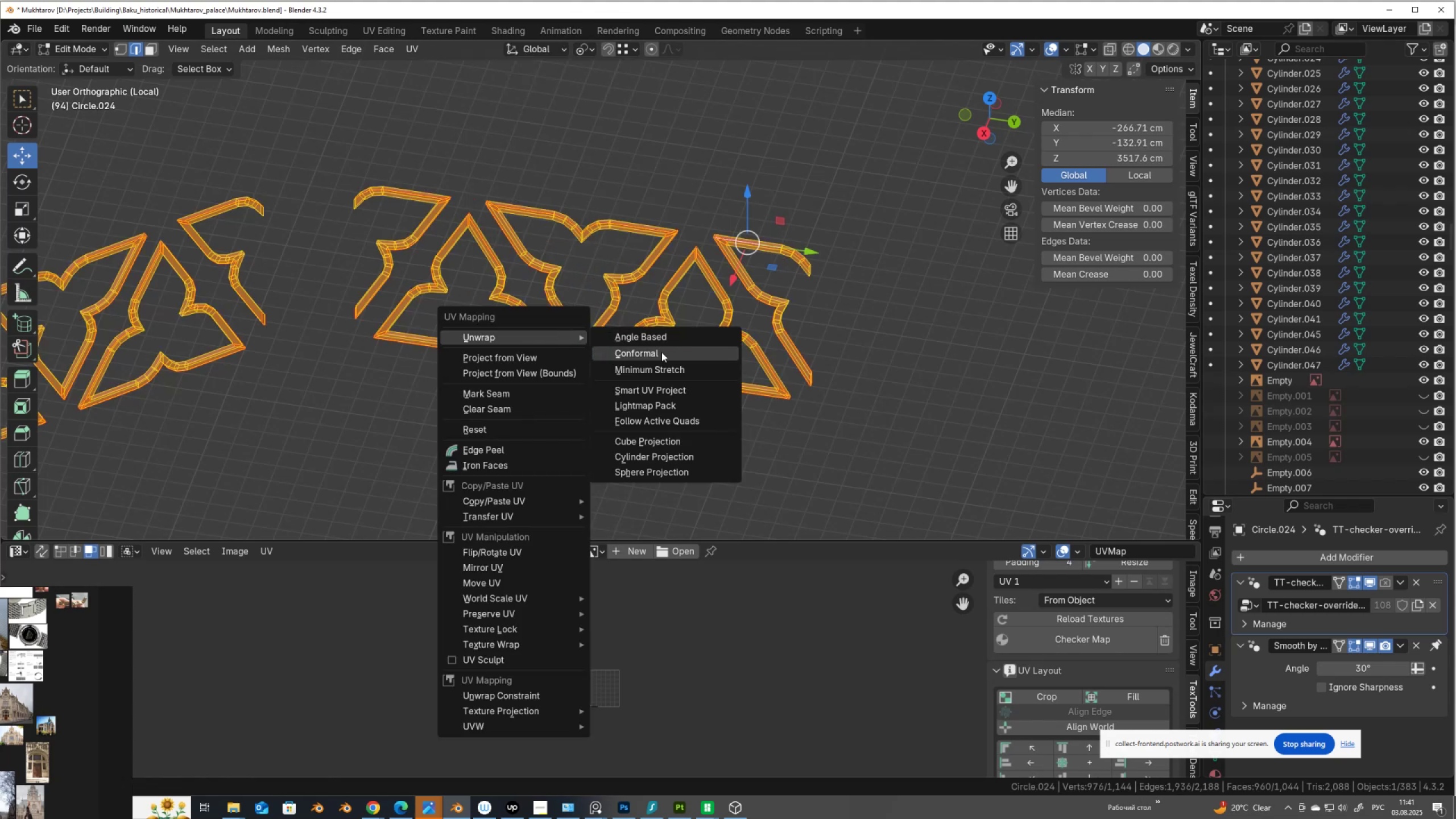 
left_click([661, 353])
 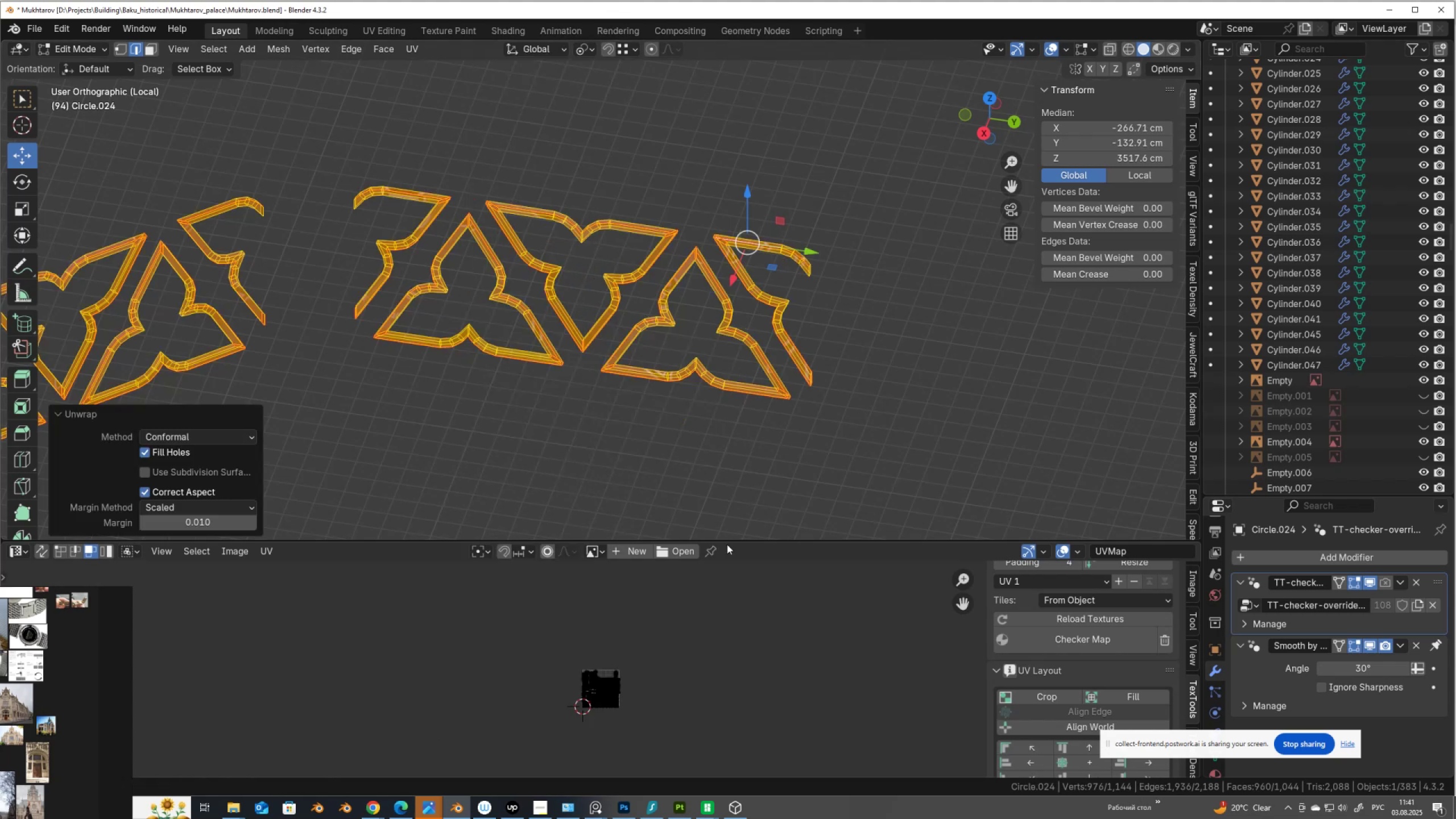 
scroll: coordinate [479, 706], scroll_direction: up, amount: 16.0
 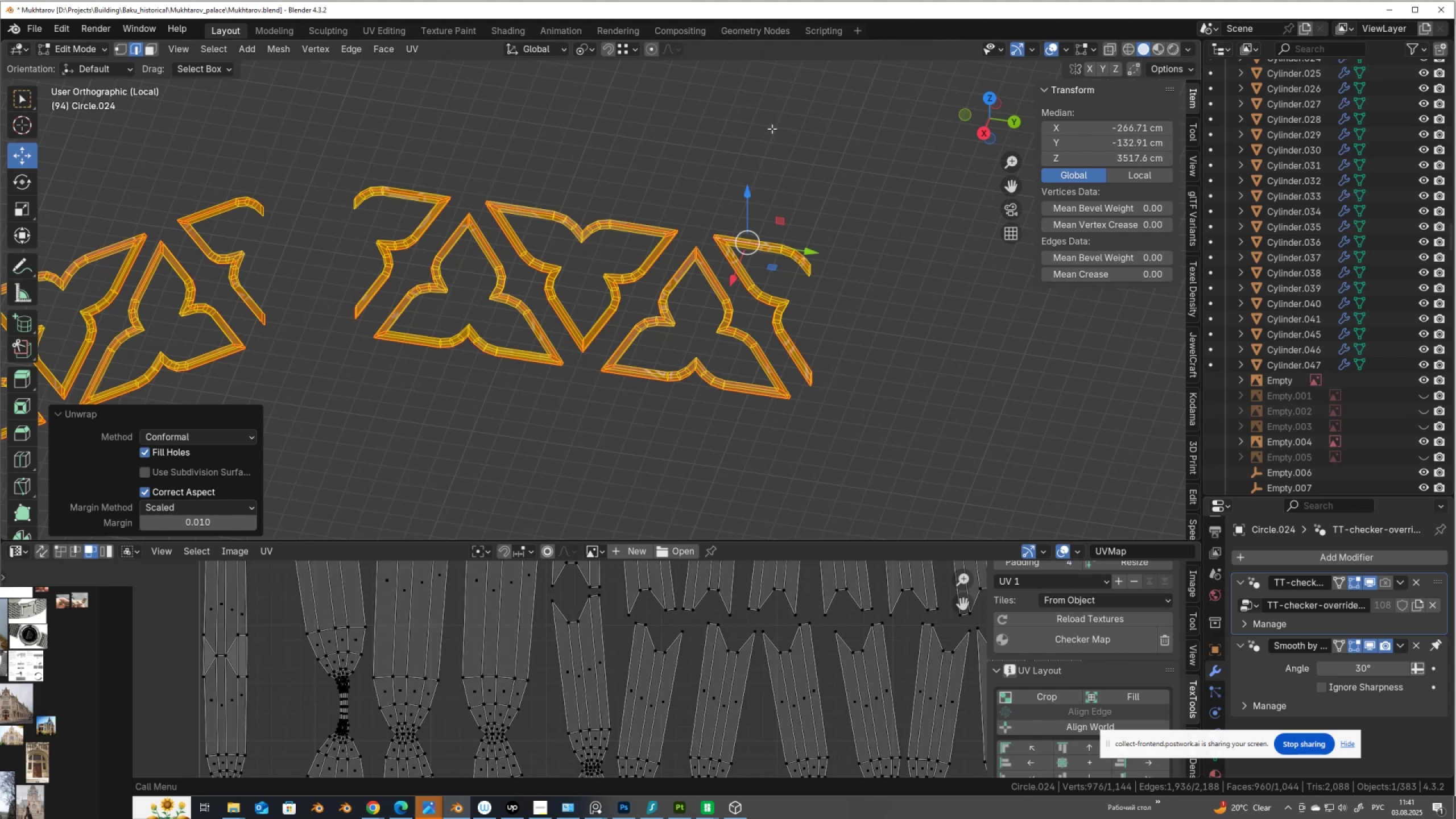 
key(Tab)
 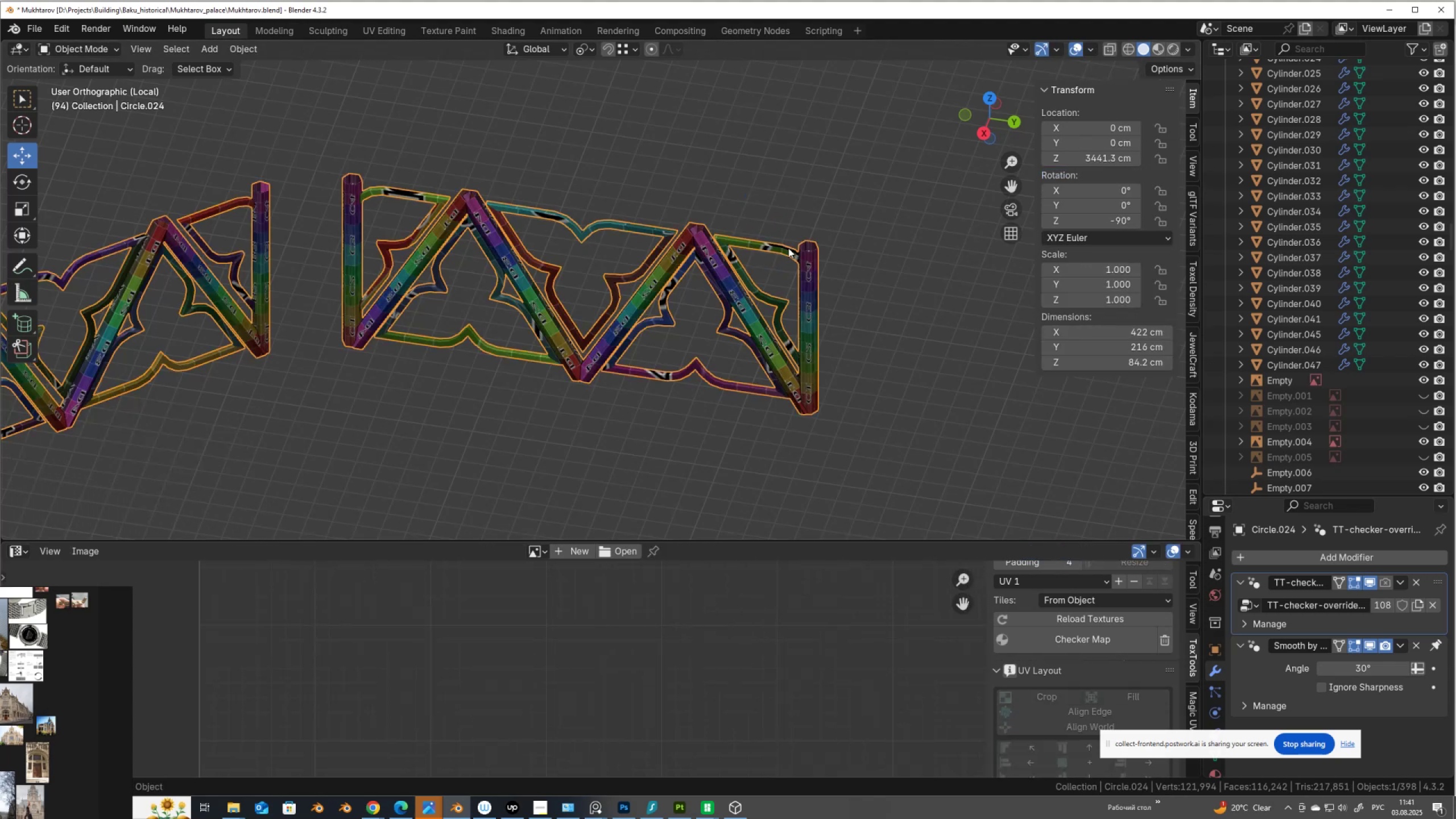 
key(Tab)
 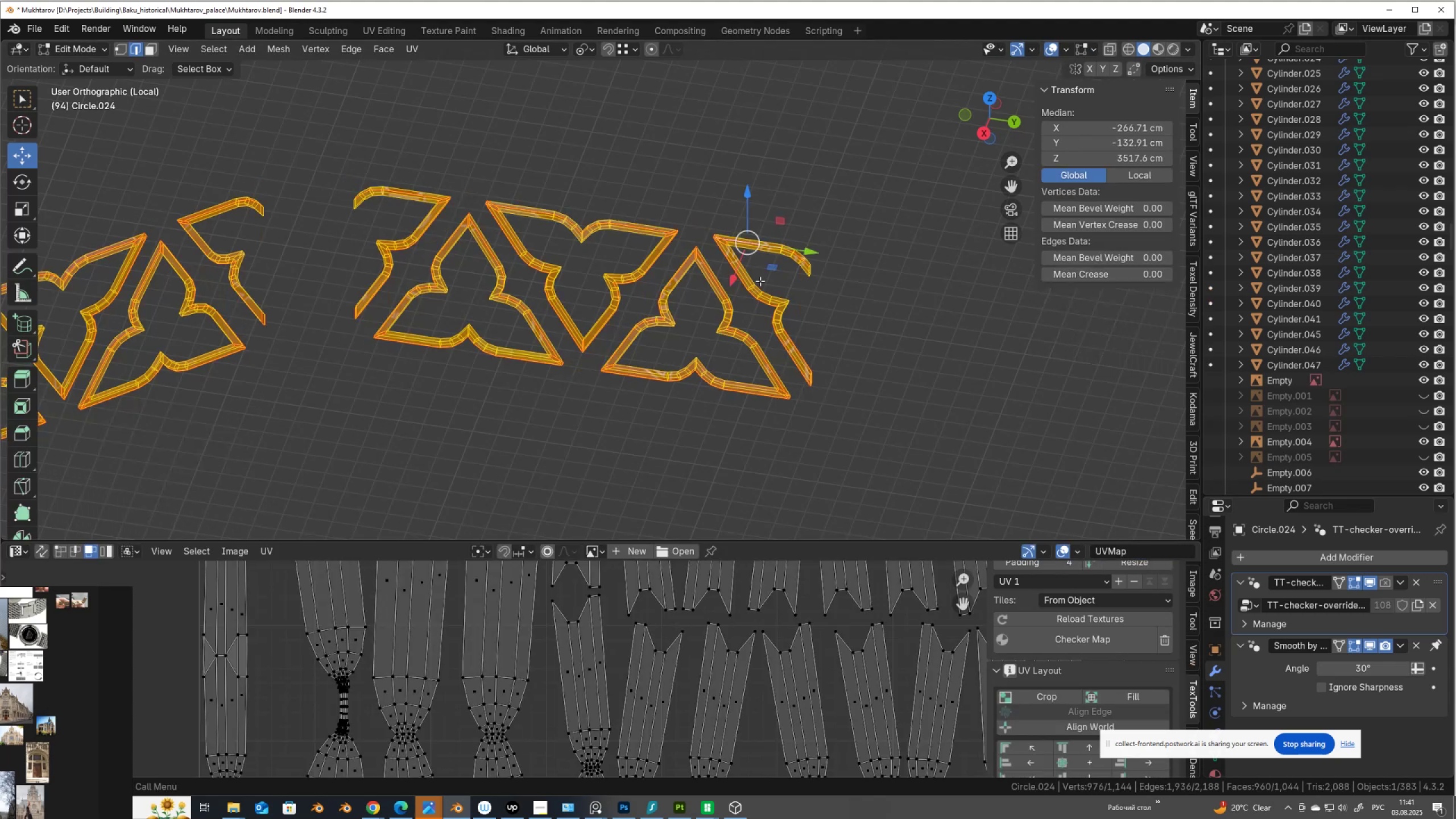 
scroll: coordinate [723, 310], scroll_direction: up, amount: 7.0
 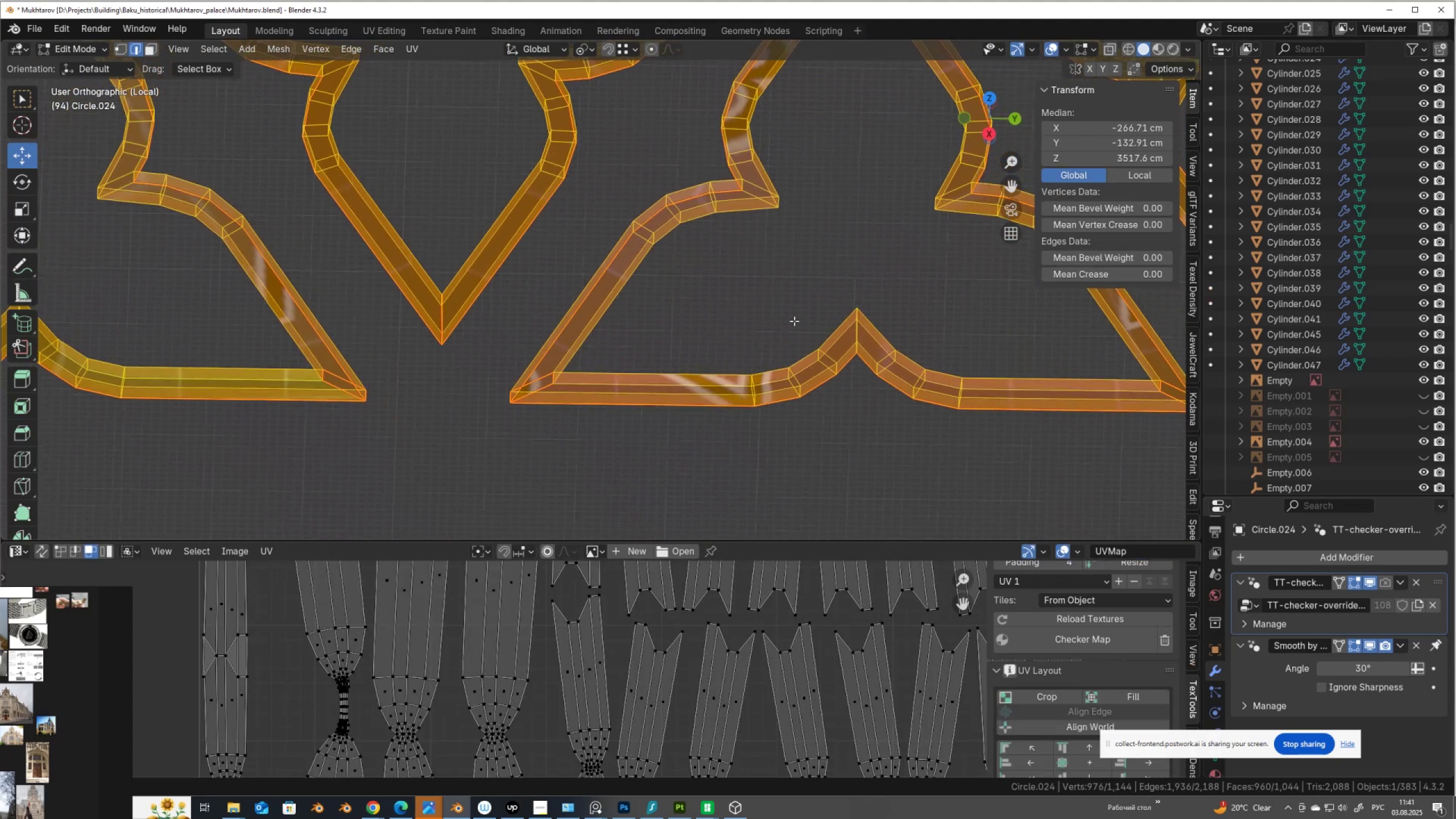 
scroll: coordinate [353, 655], scroll_direction: down, amount: 1.0
 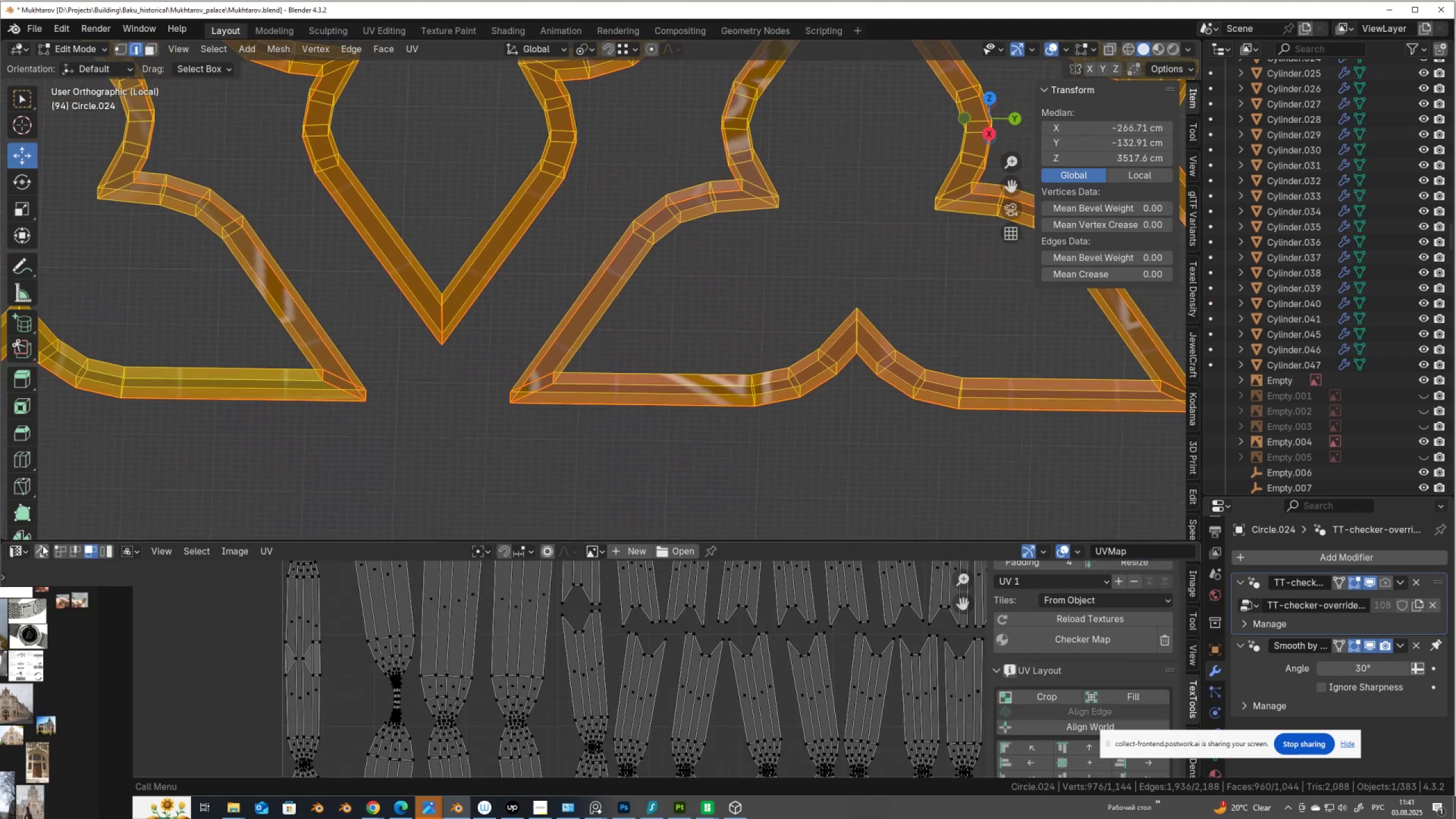 
left_click([44, 547])
 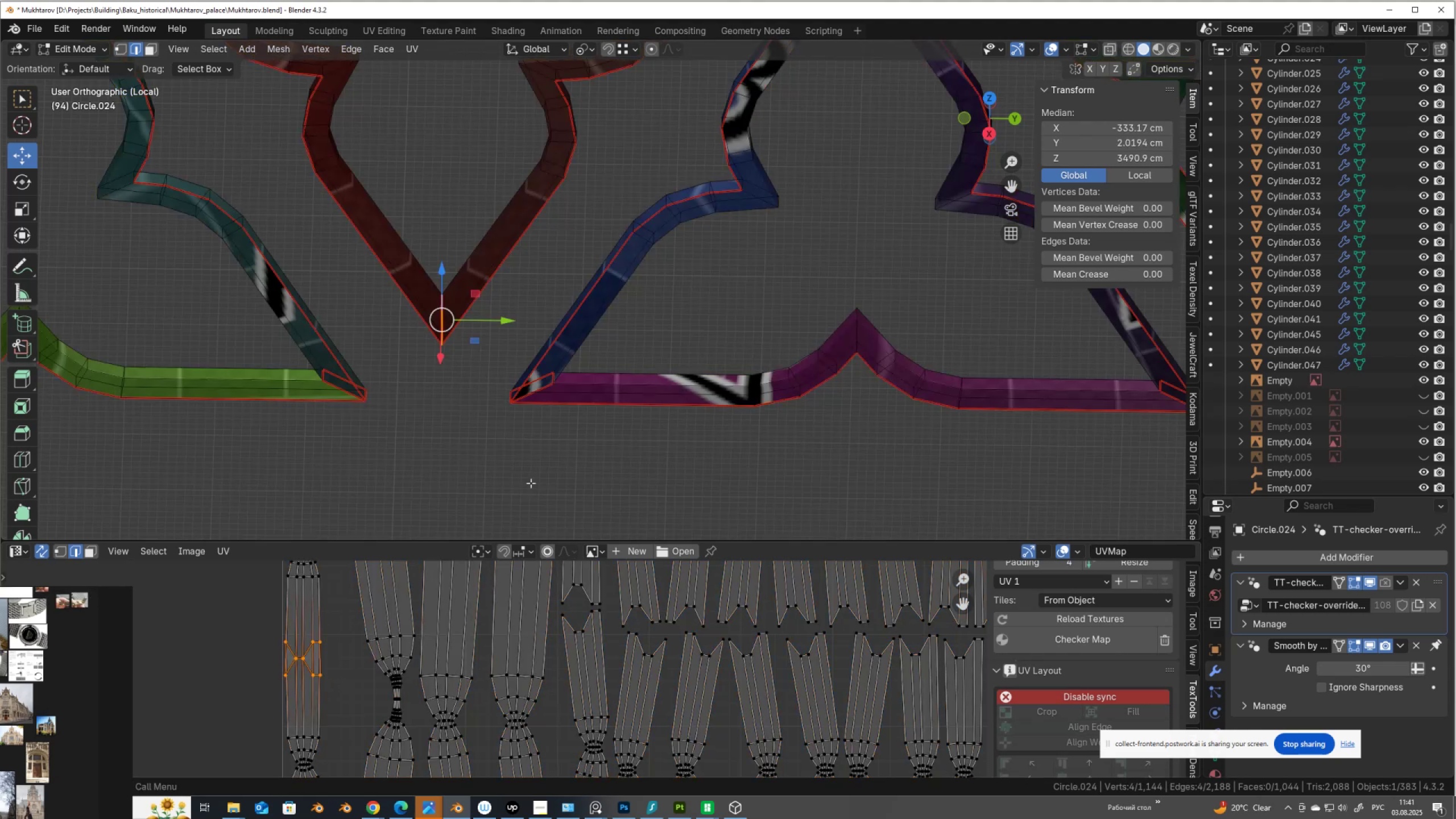 
key(NumpadDecimal)
 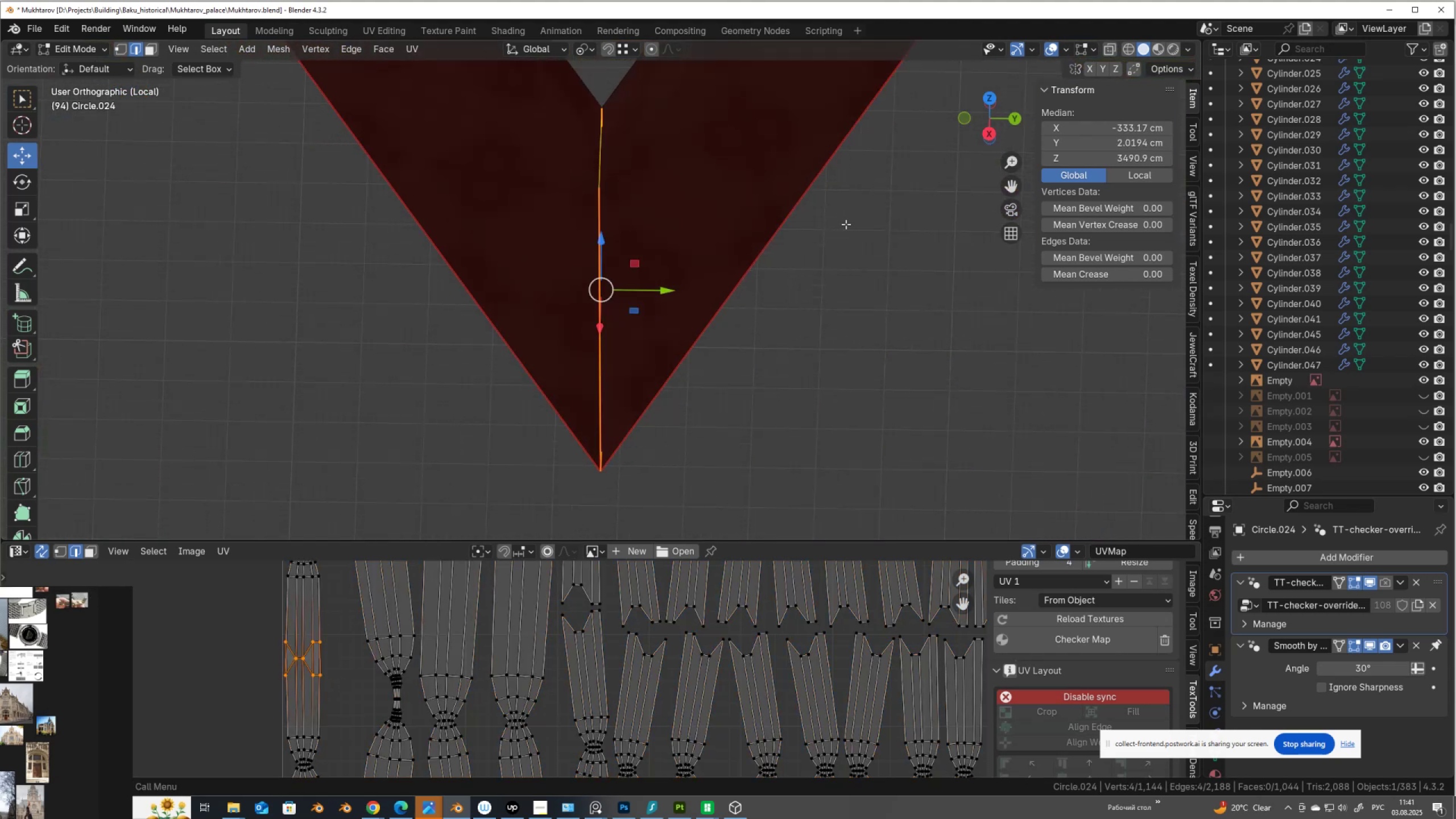 
key(Alt+AltLeft)
 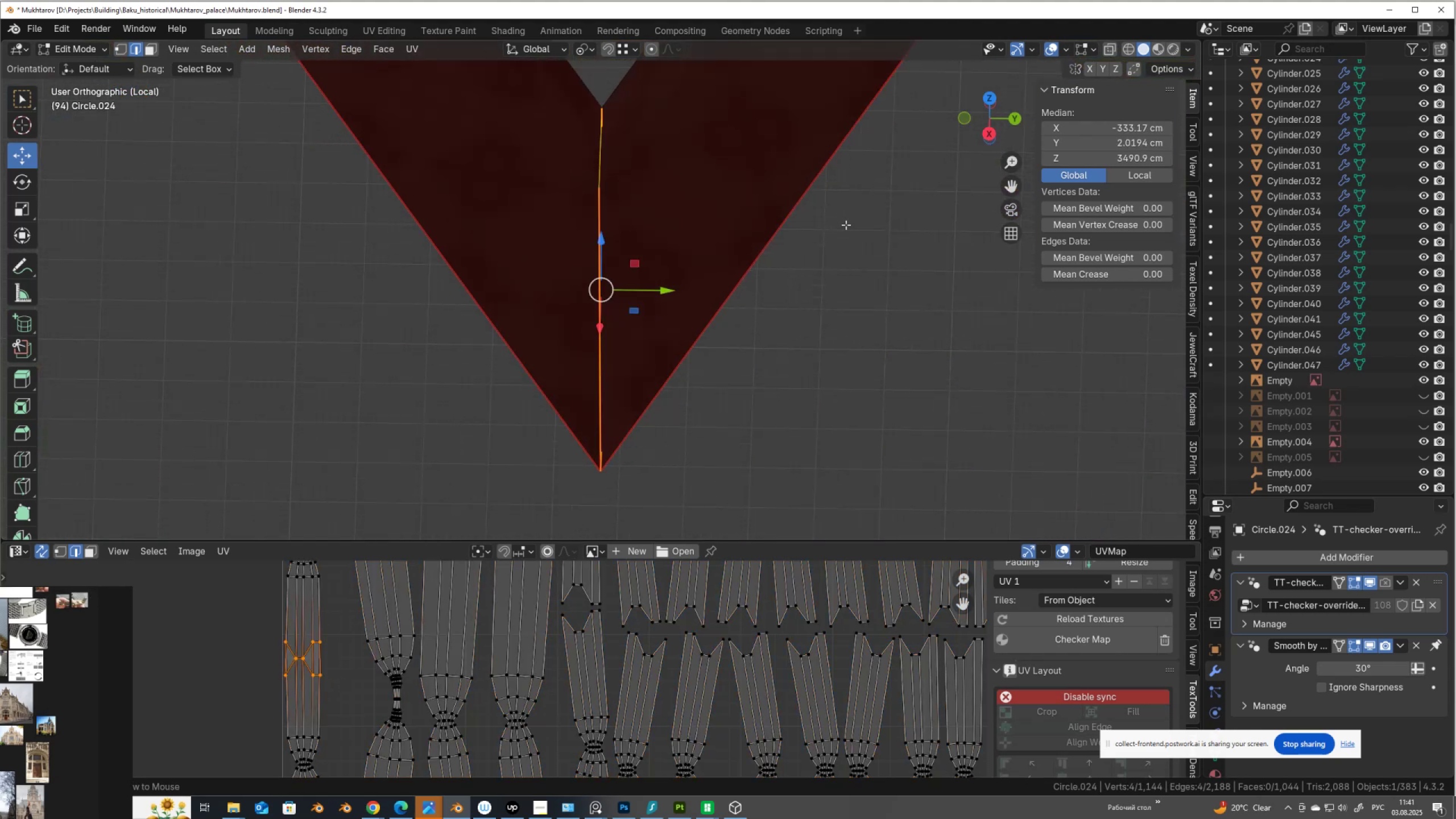 
key(Alt+Z)
 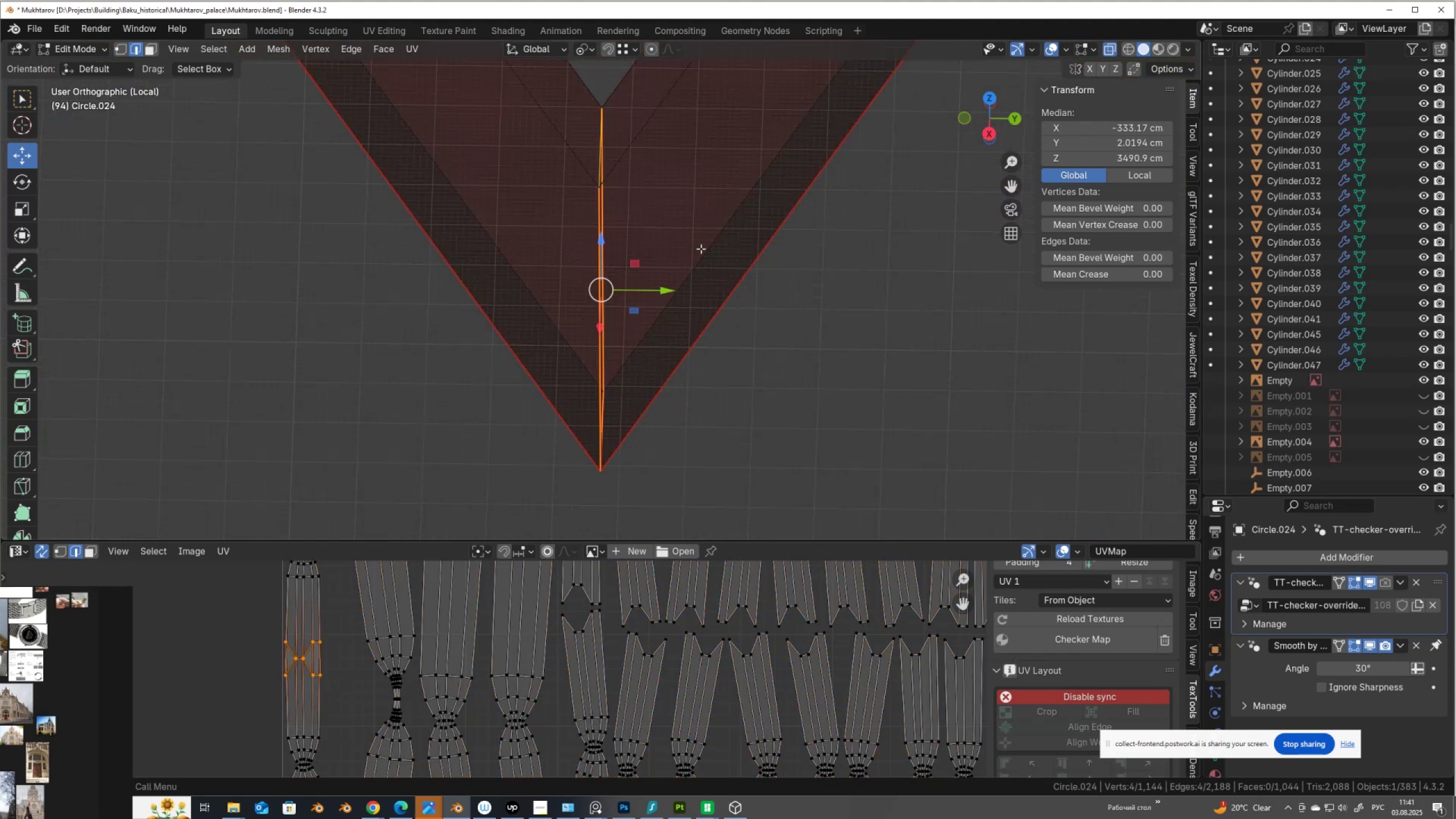 
scroll: coordinate [700, 249], scroll_direction: down, amount: 4.0
 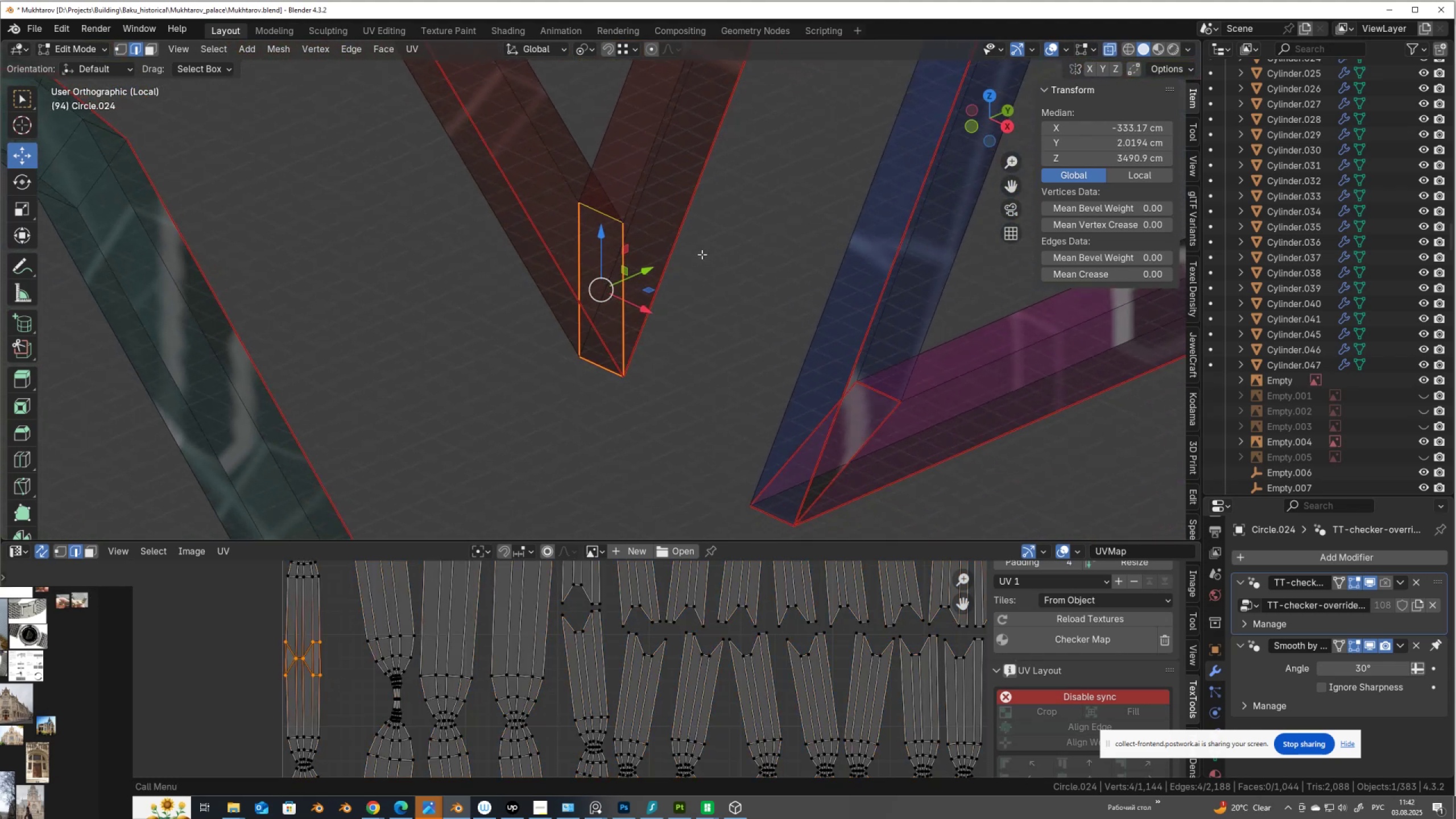 
key(3)
 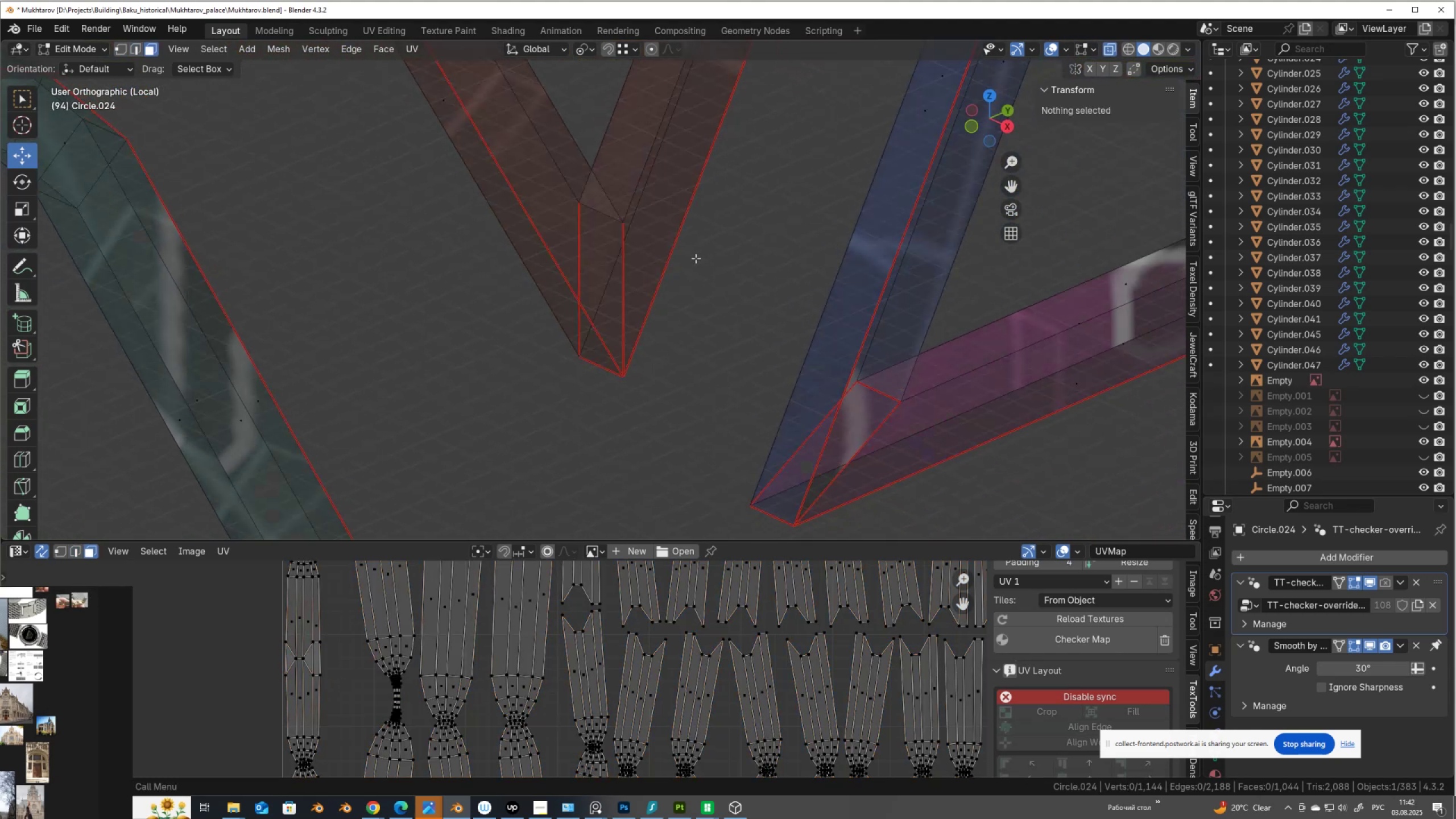 
scroll: coordinate [696, 258], scroll_direction: down, amount: 2.0
 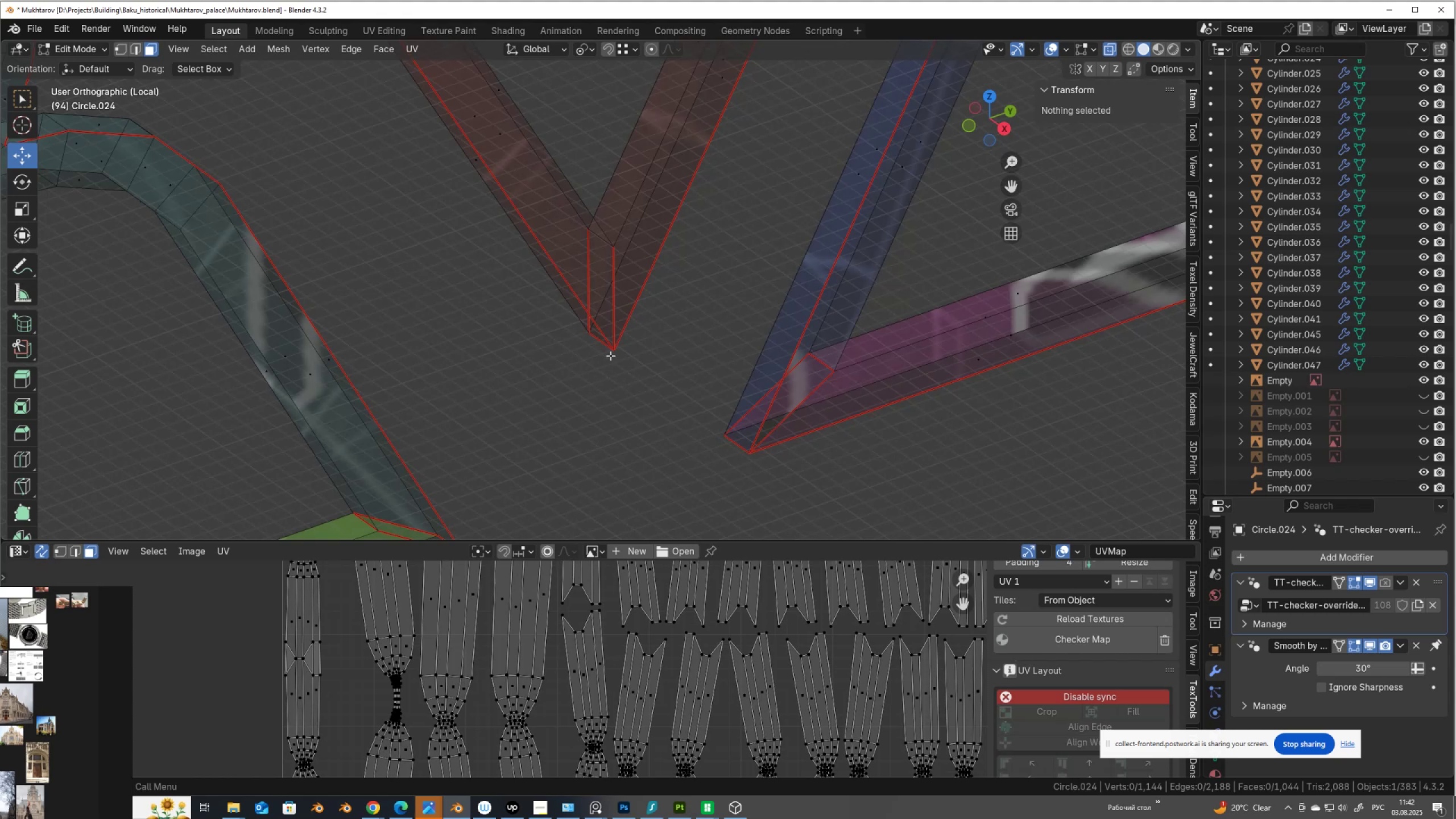 
wait(5.03)
 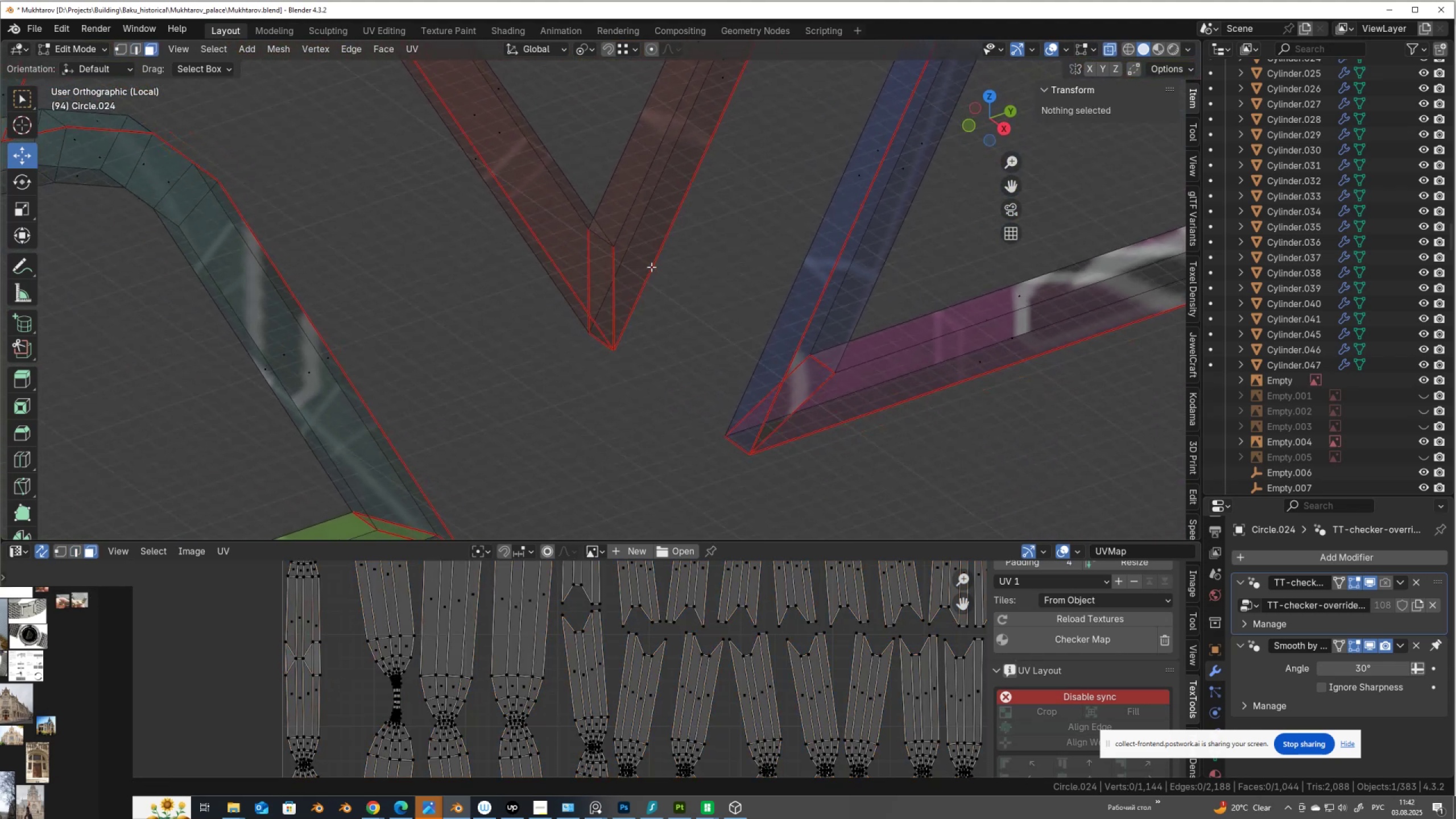 
hold_key(key=ControlLeft, duration=0.69)
 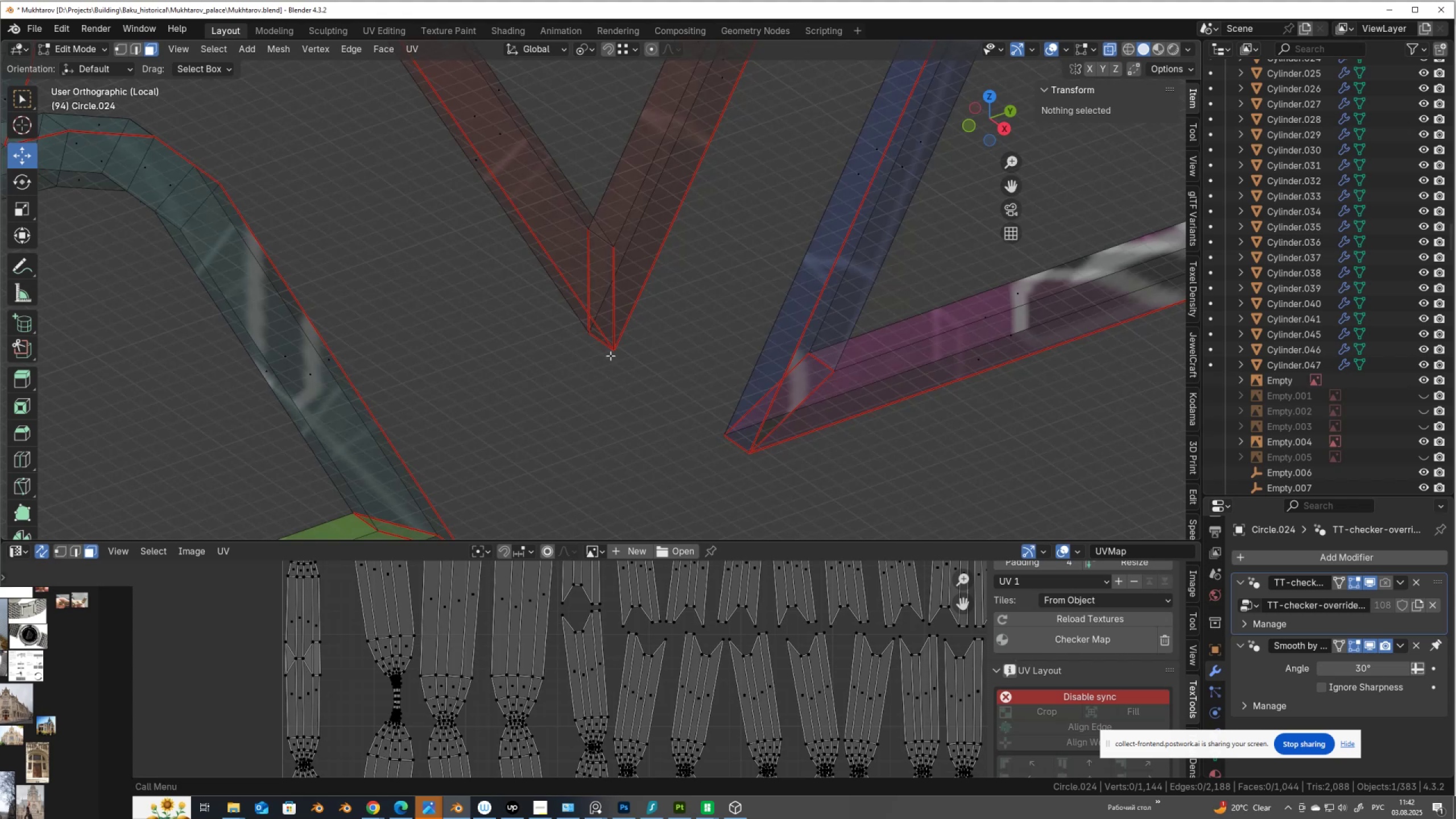 
key(Control+Z)
 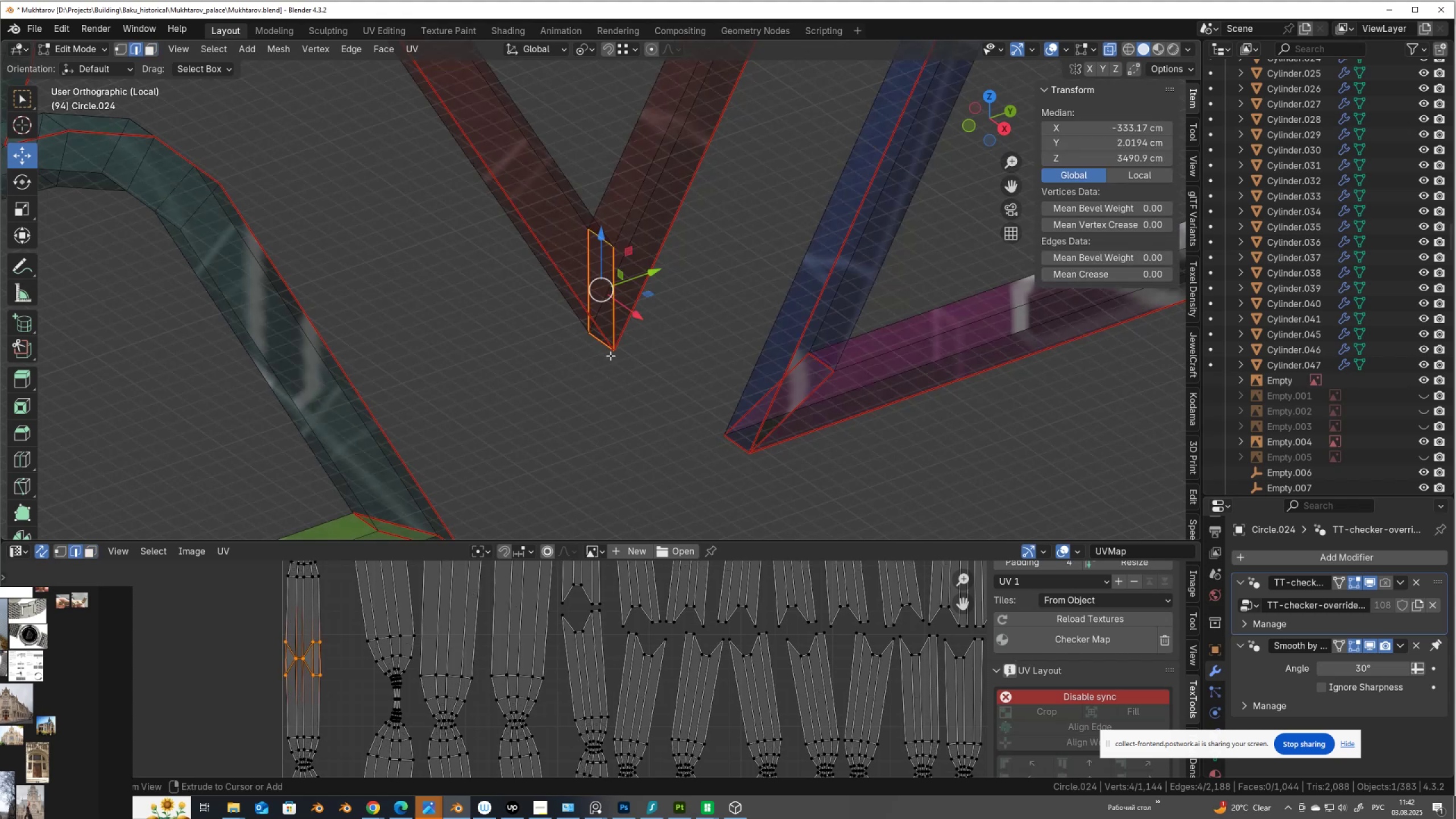 
key(Control+Z)
 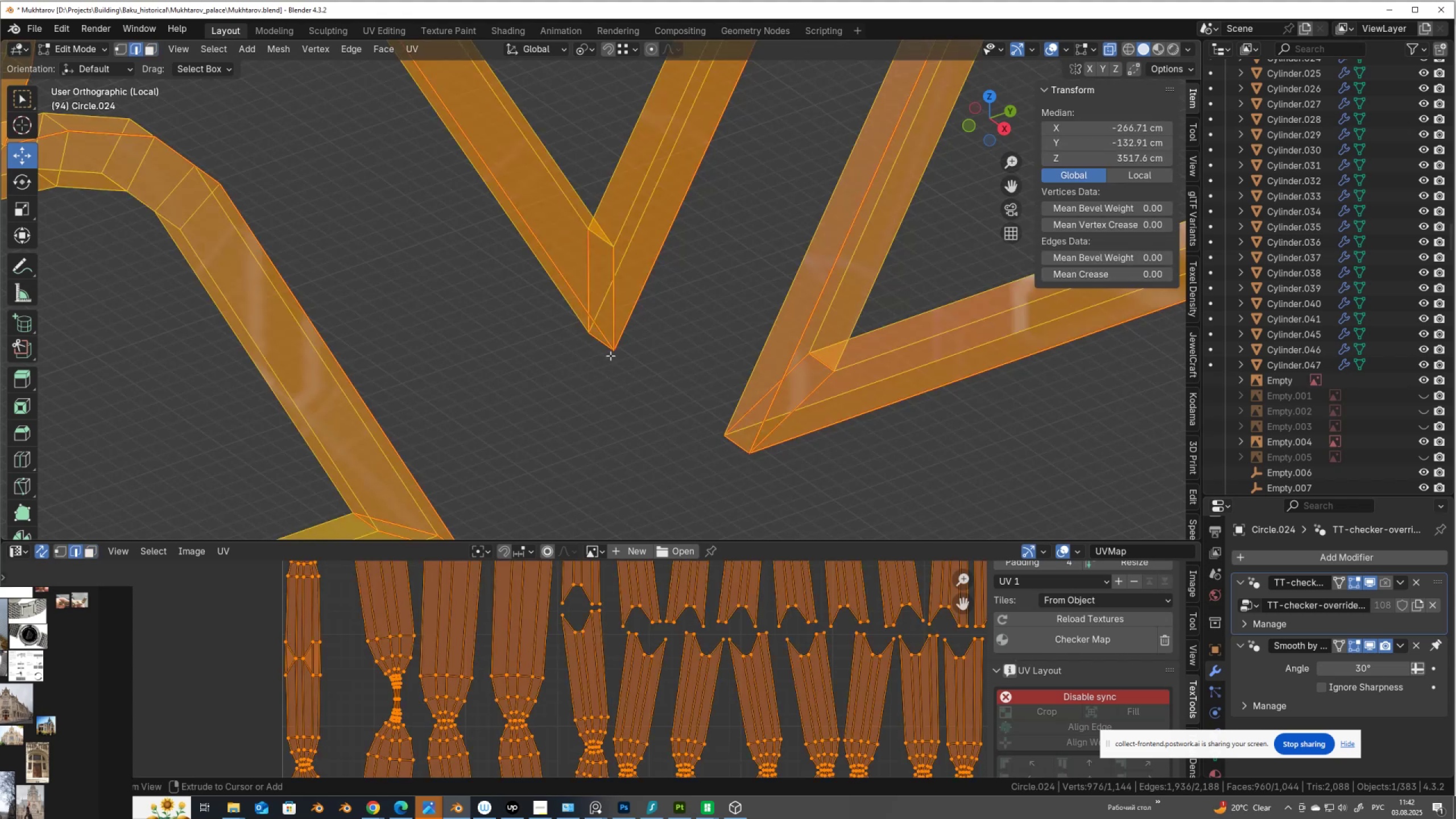 
key(Control+Z)
 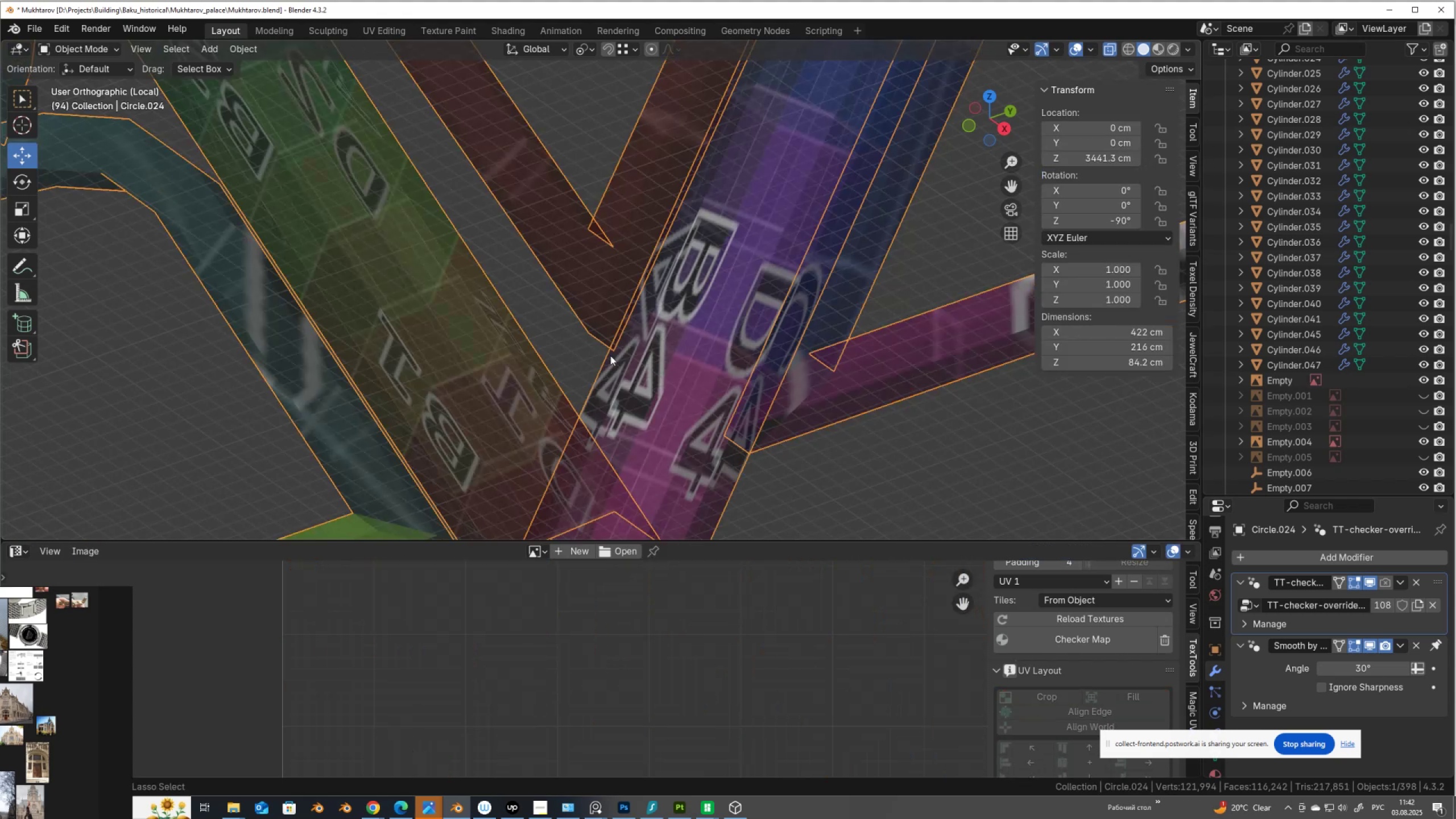 
key(Control+Z)
 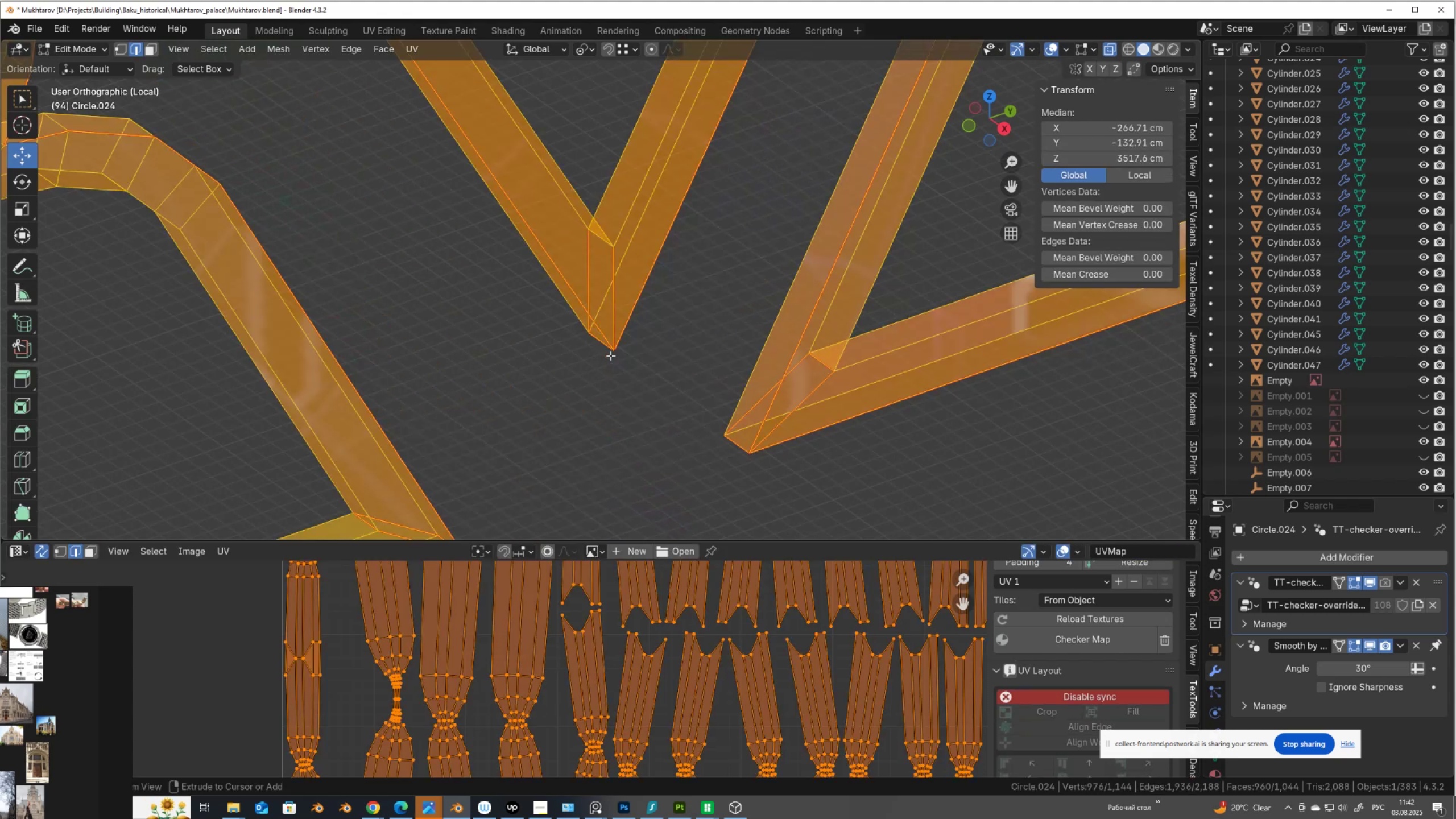 
key(Control+Z)
 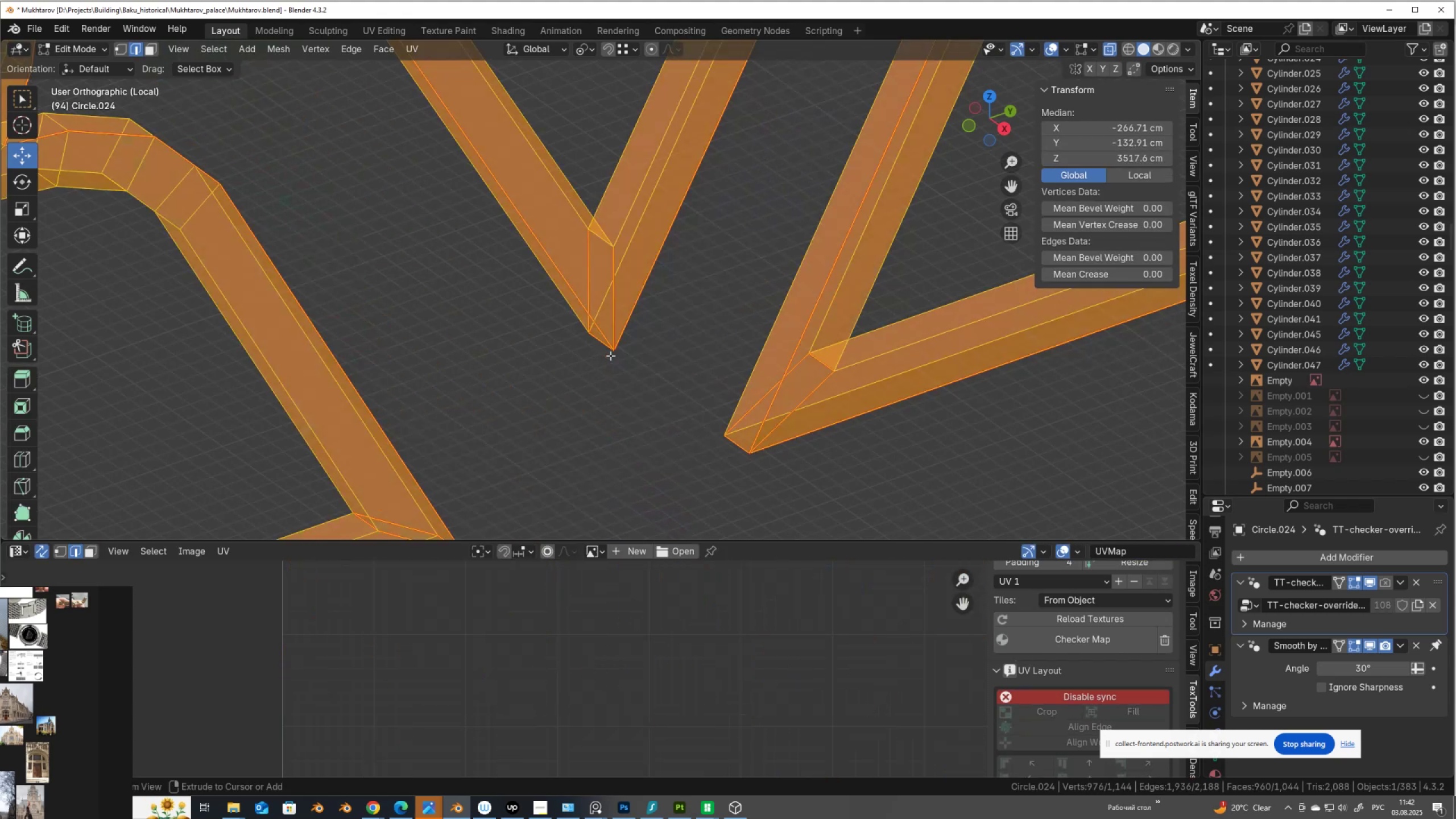 
key(Control+Z)
 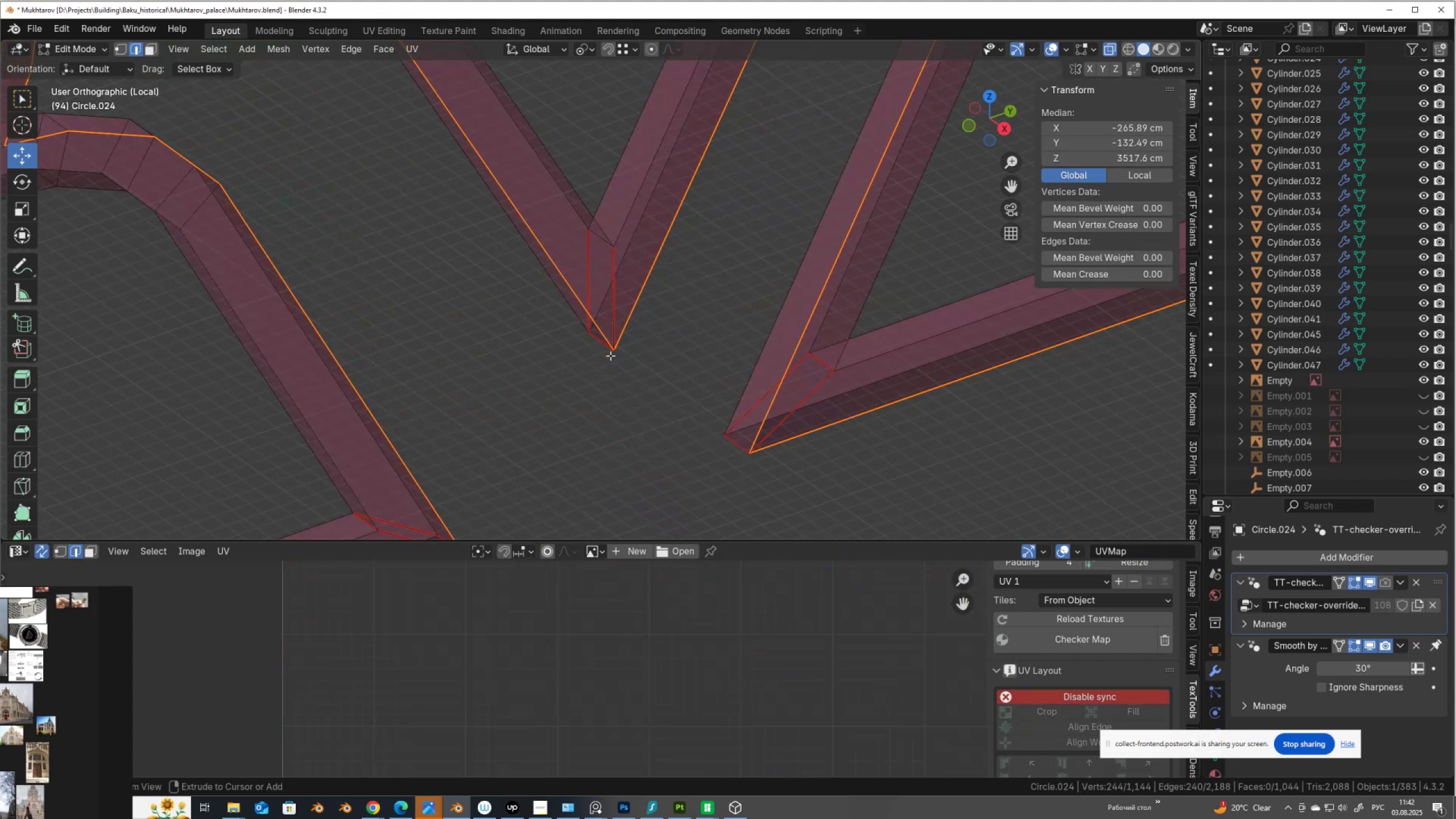 
key(Control+Z)
 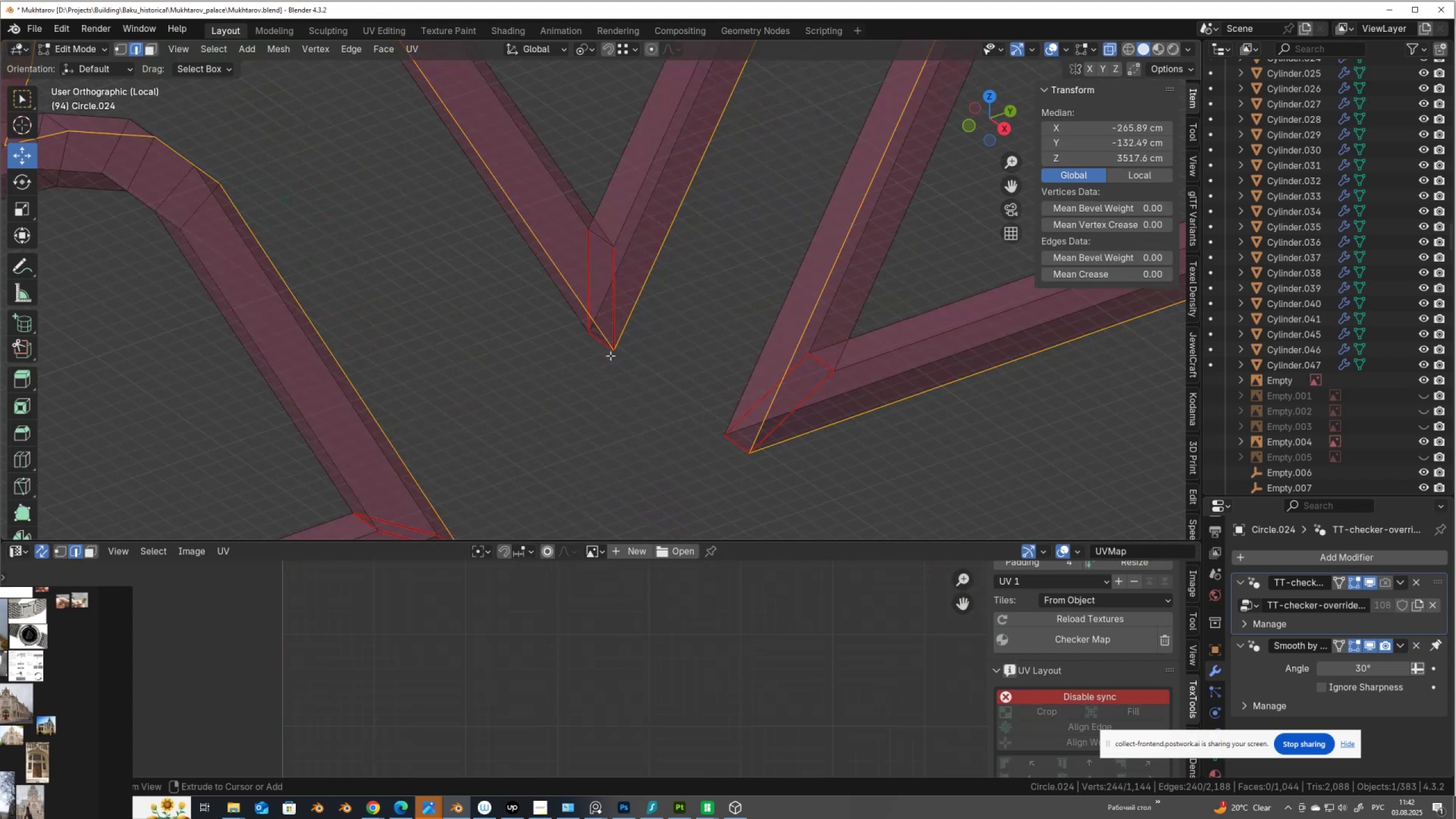 
key(Control+Z)
 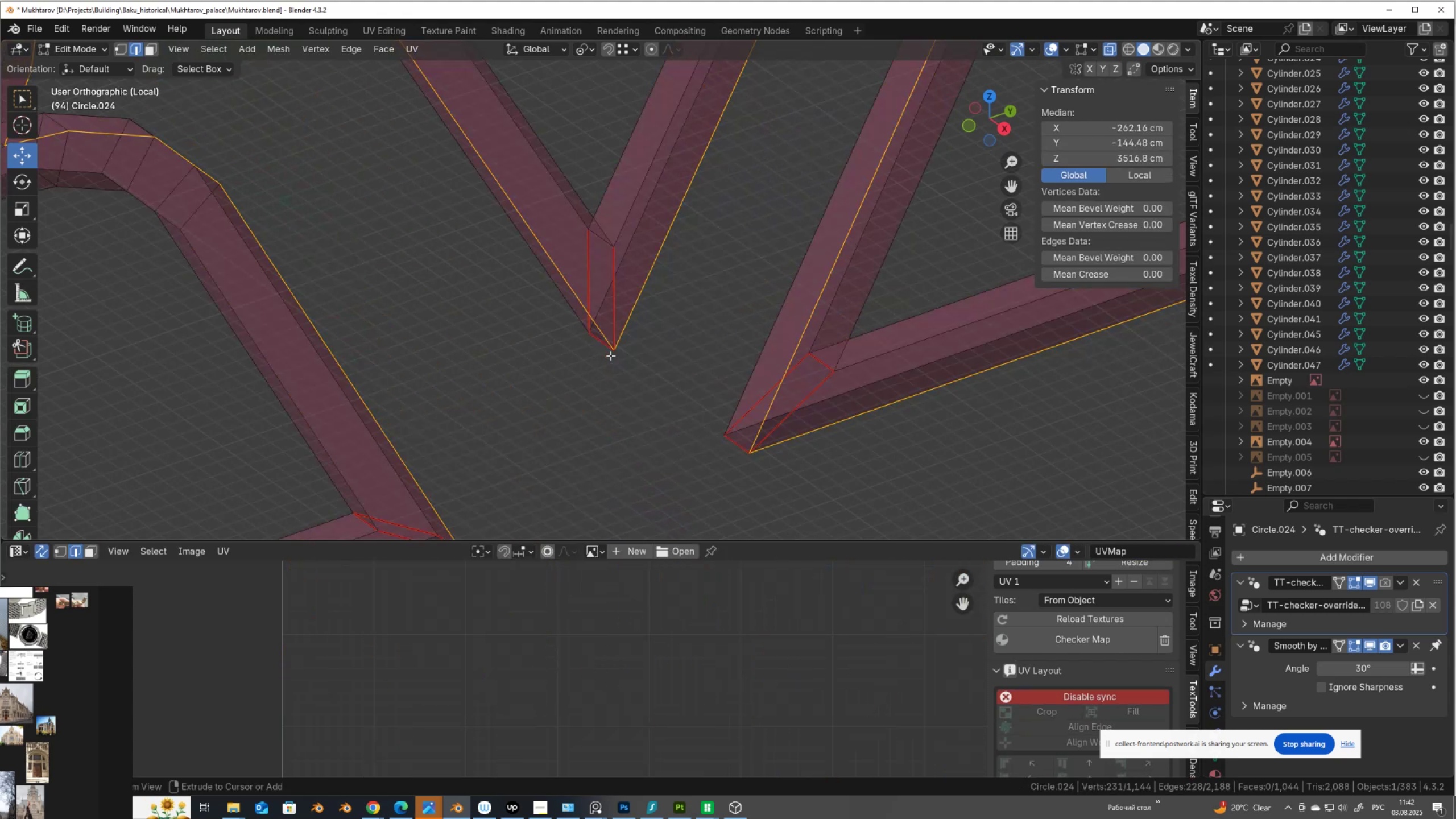 
key(Control+Z)
 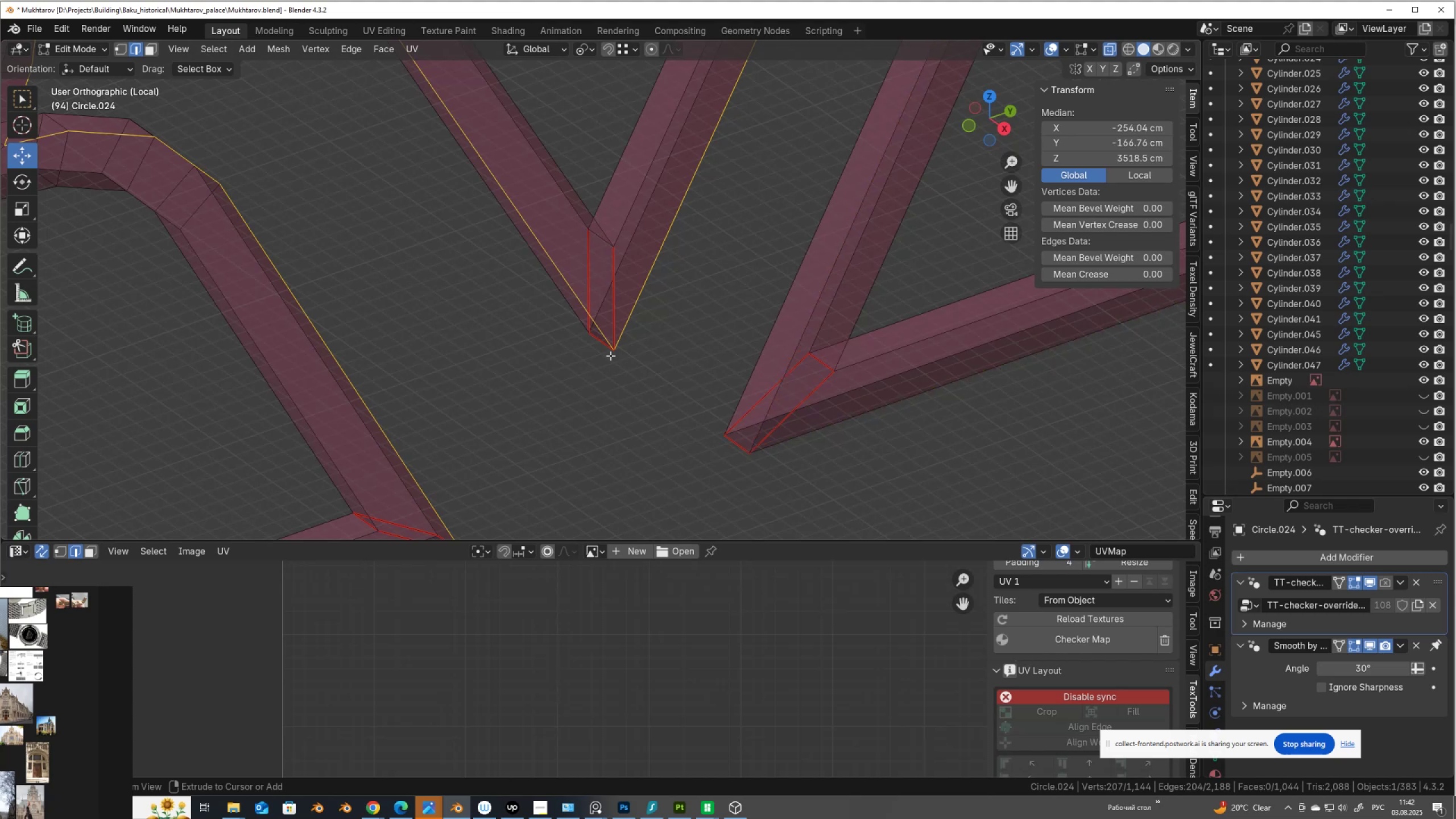 
key(Control+Z)
 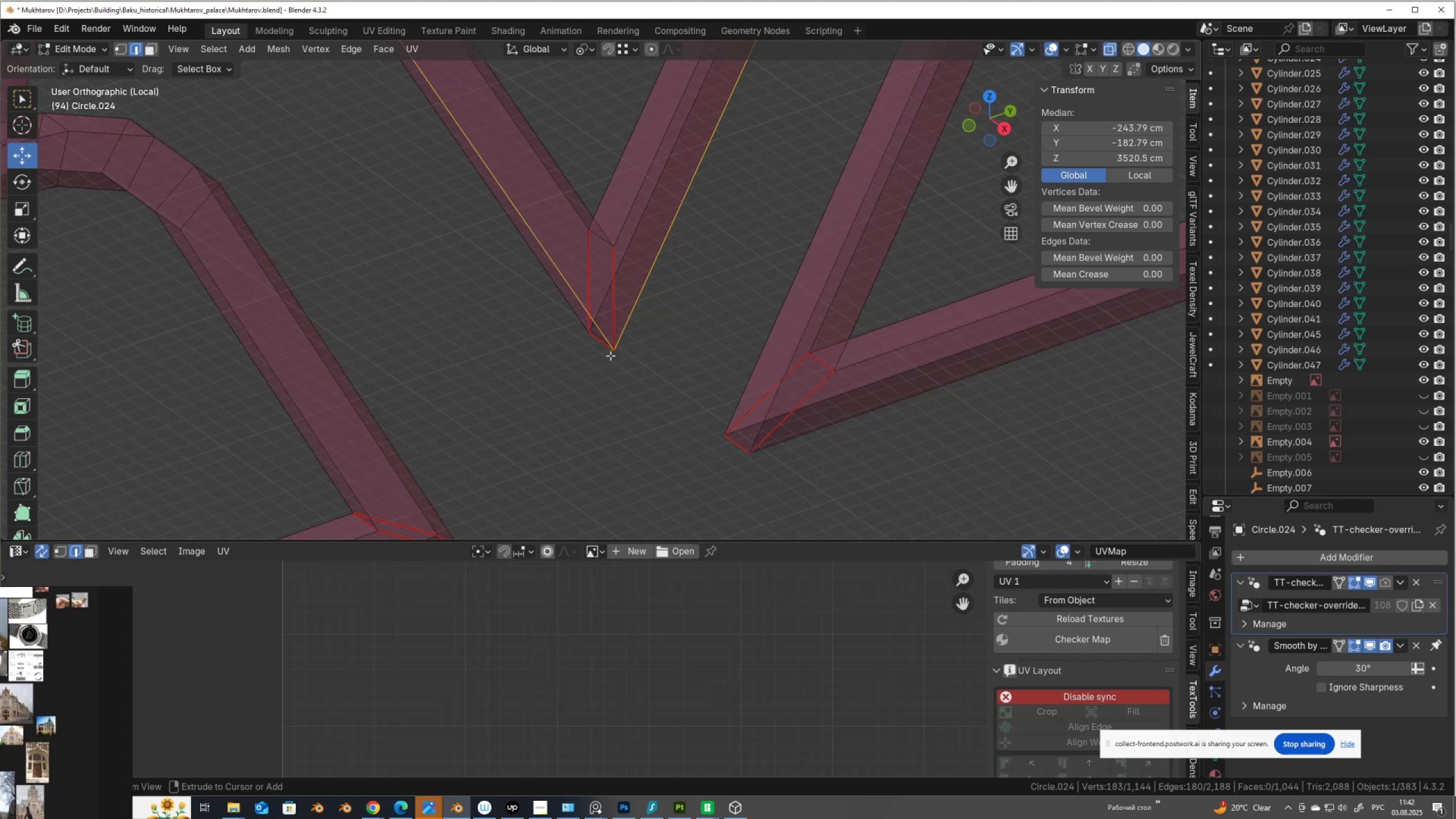 
key(Control+Z)
 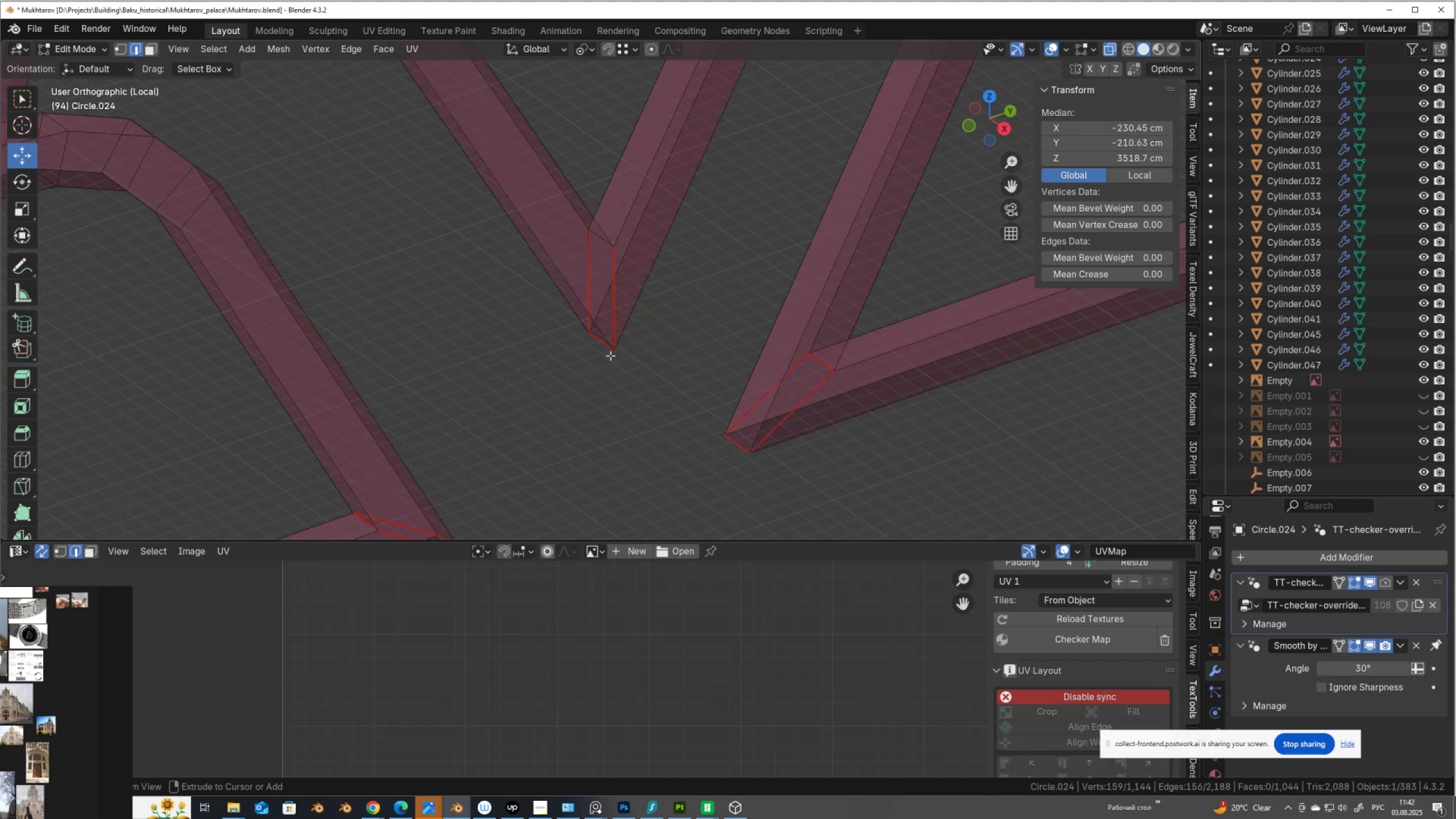 
key(Control+Z)
 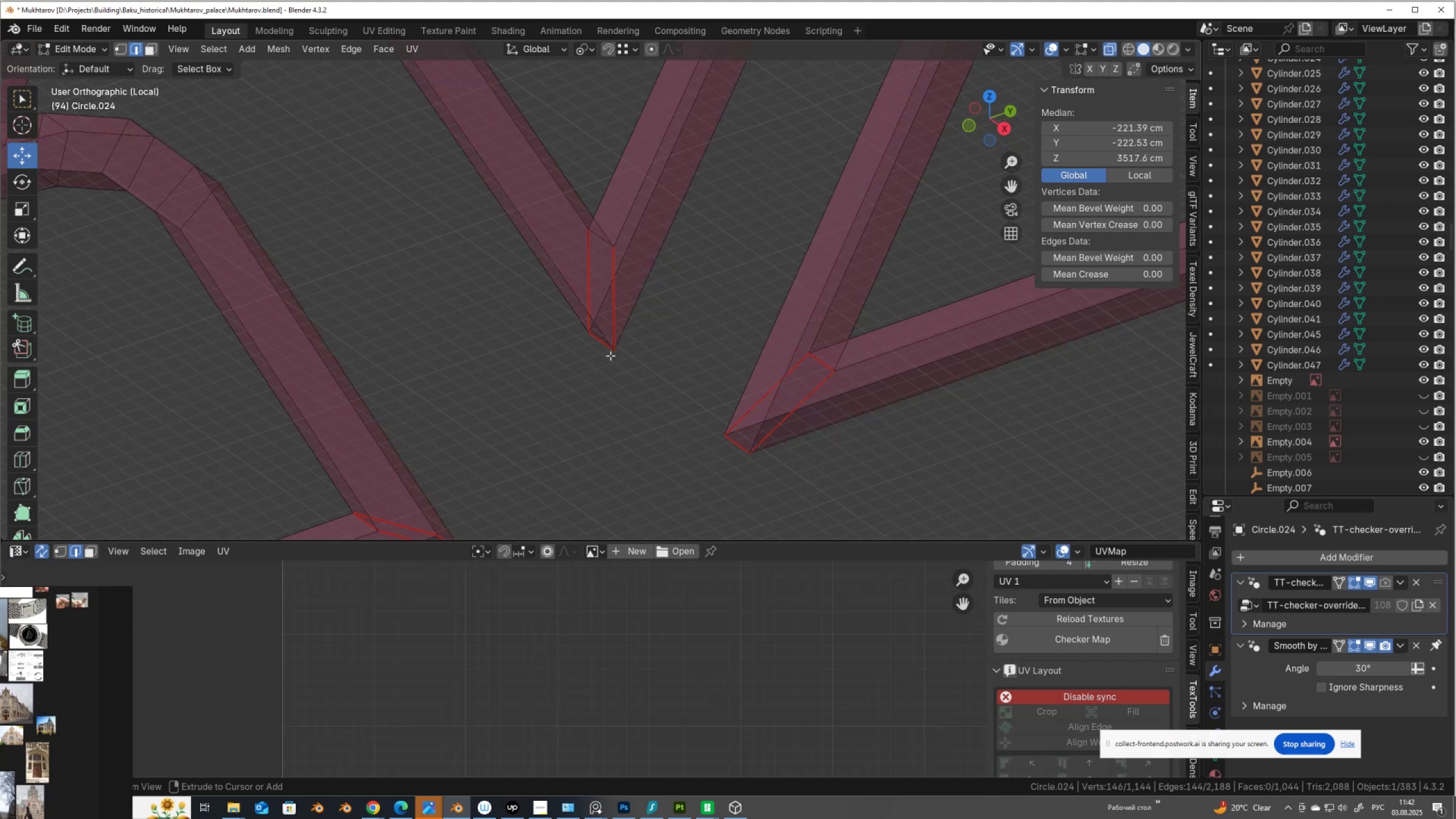 
key(Control+Z)
 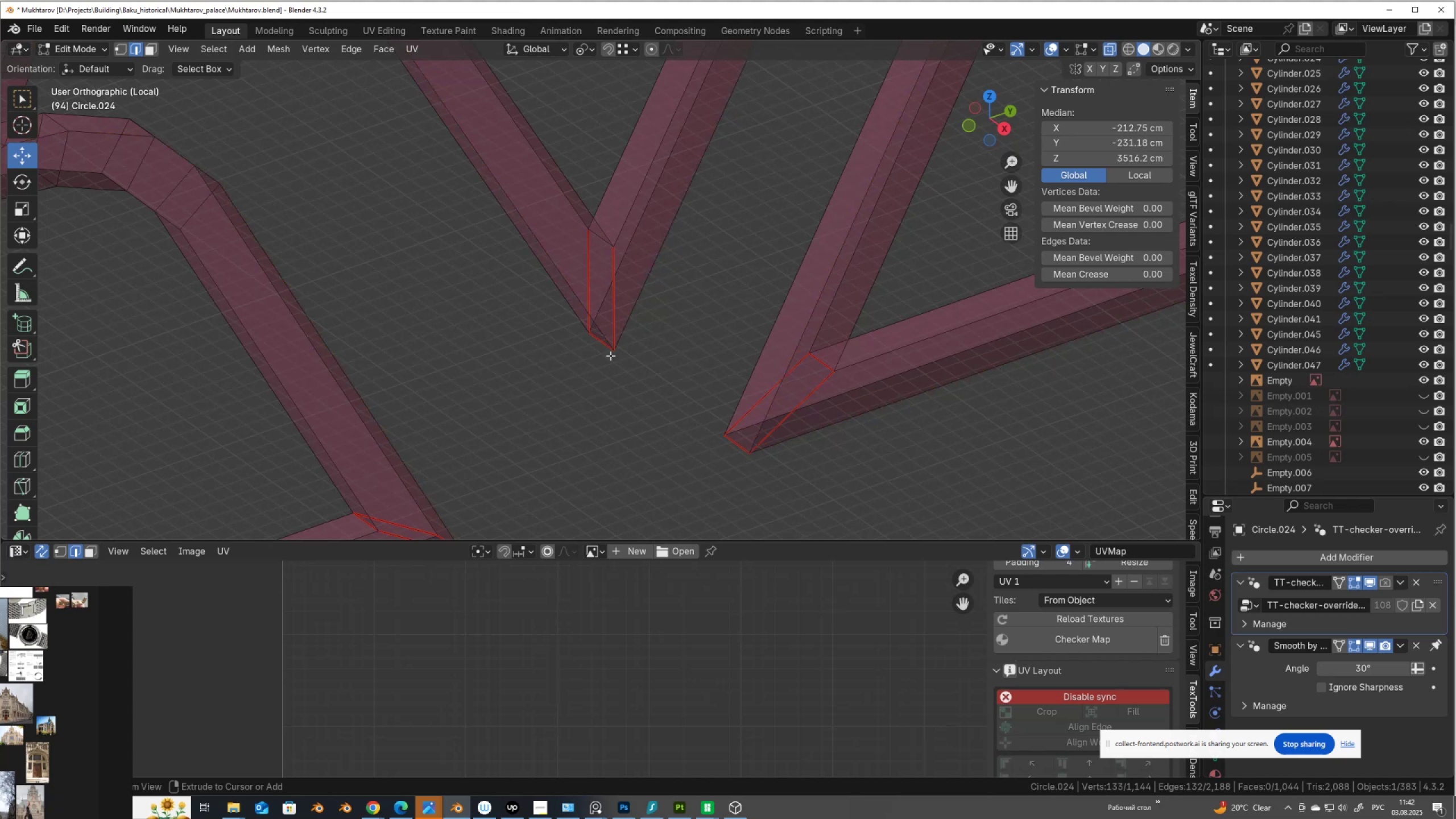 
key(Control+Z)
 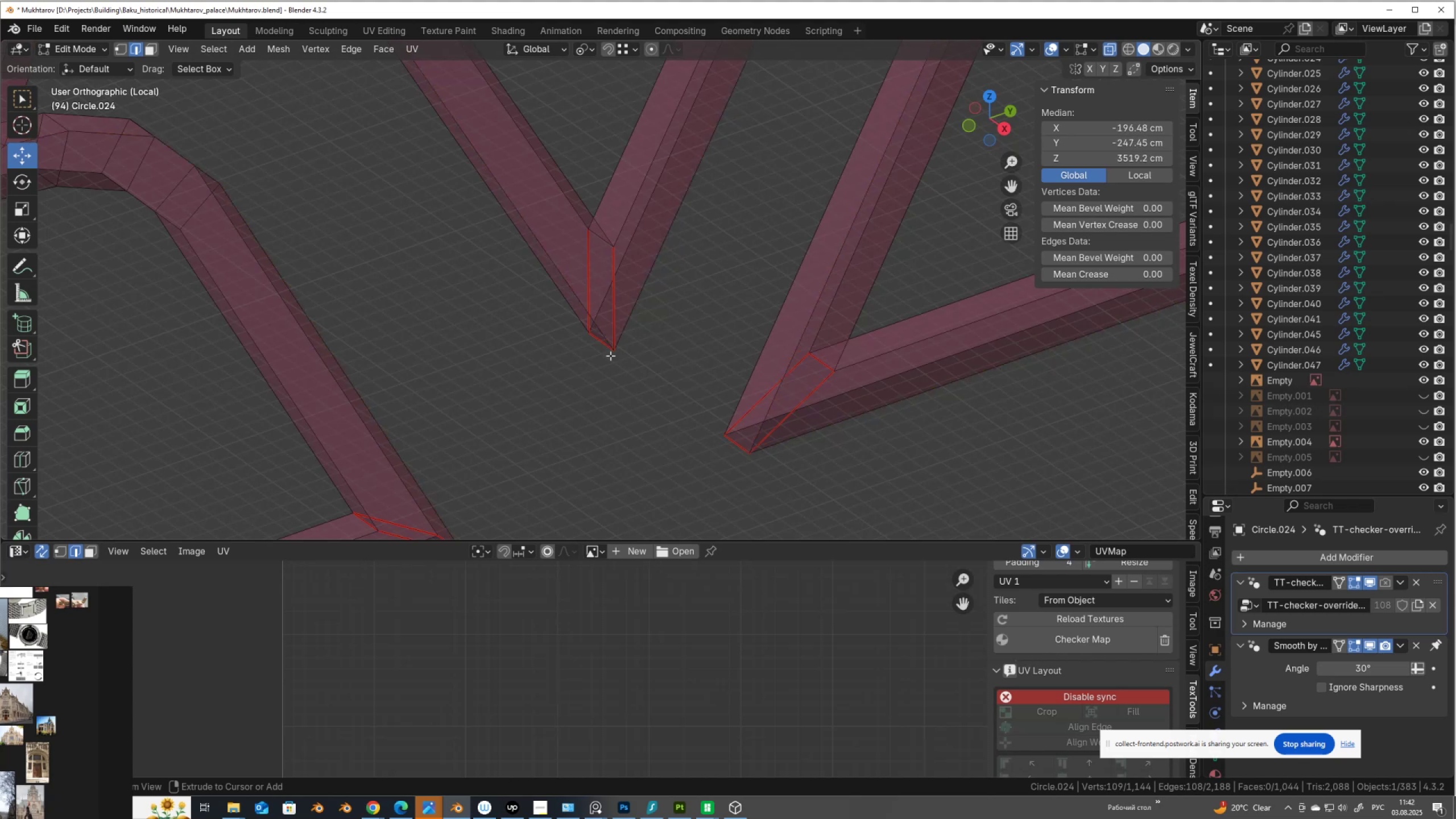 
key(Control+Z)
 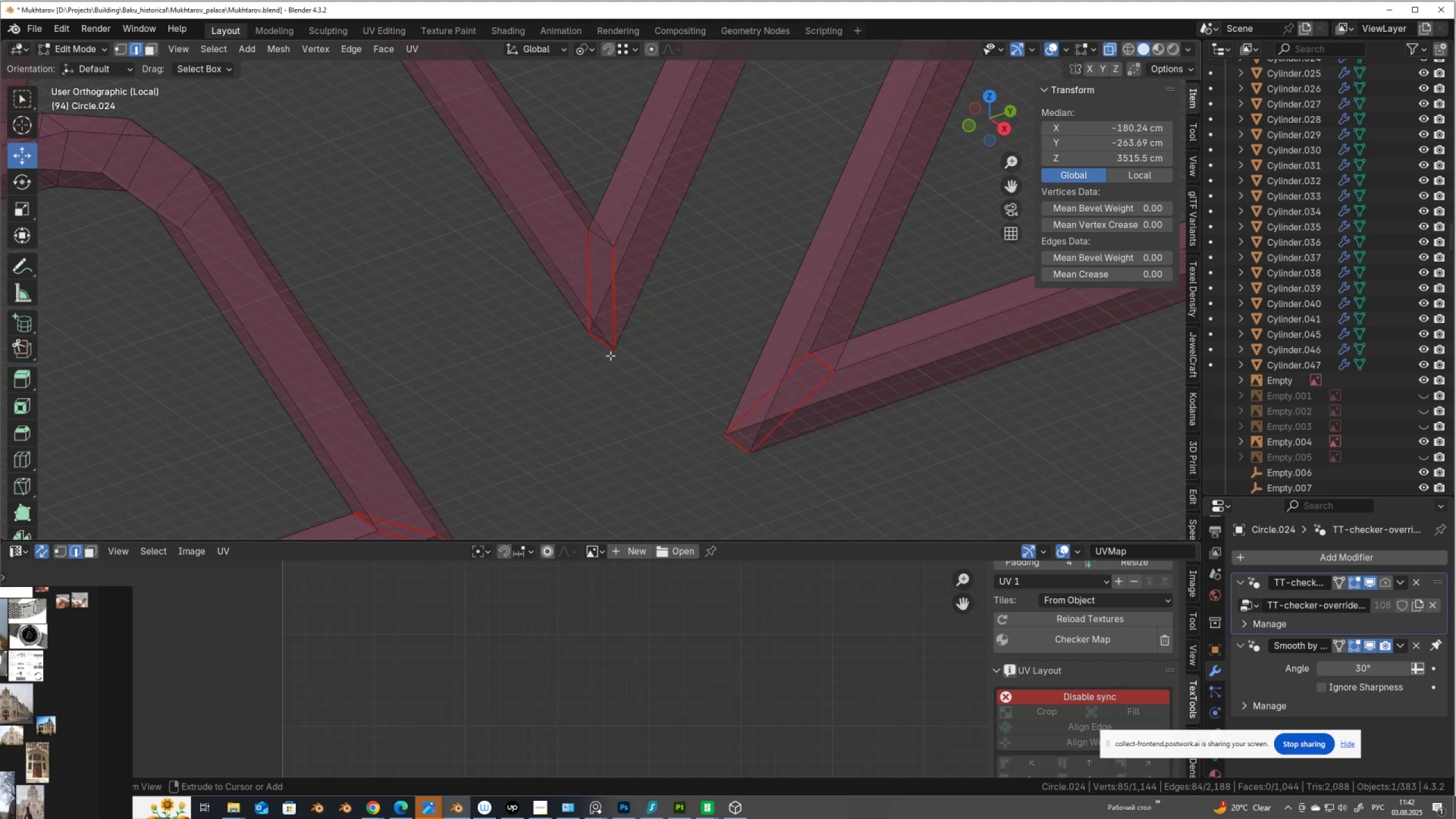 
key(Control+Z)
 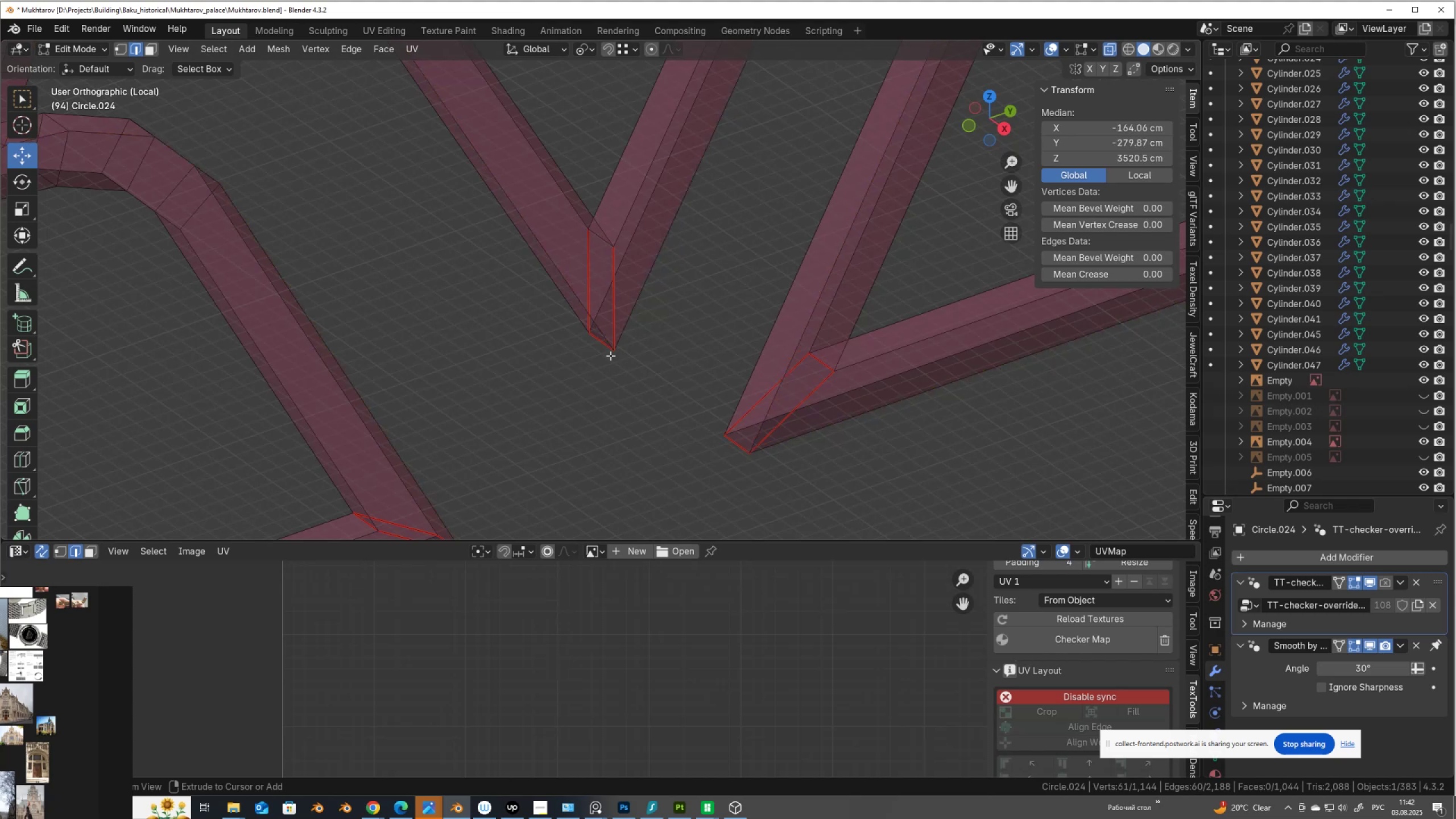 
key(Control+Z)
 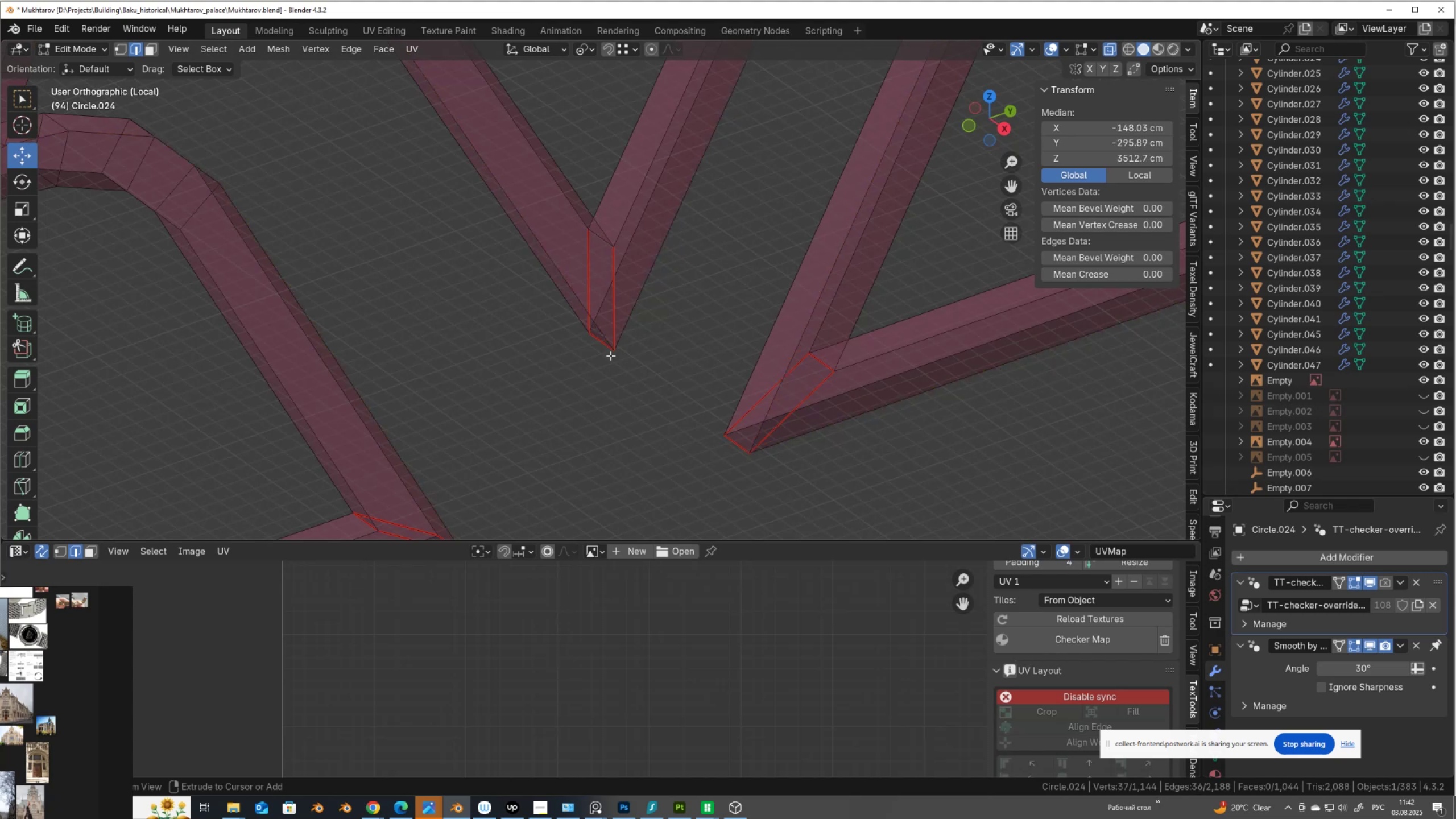 
key(Control+Z)
 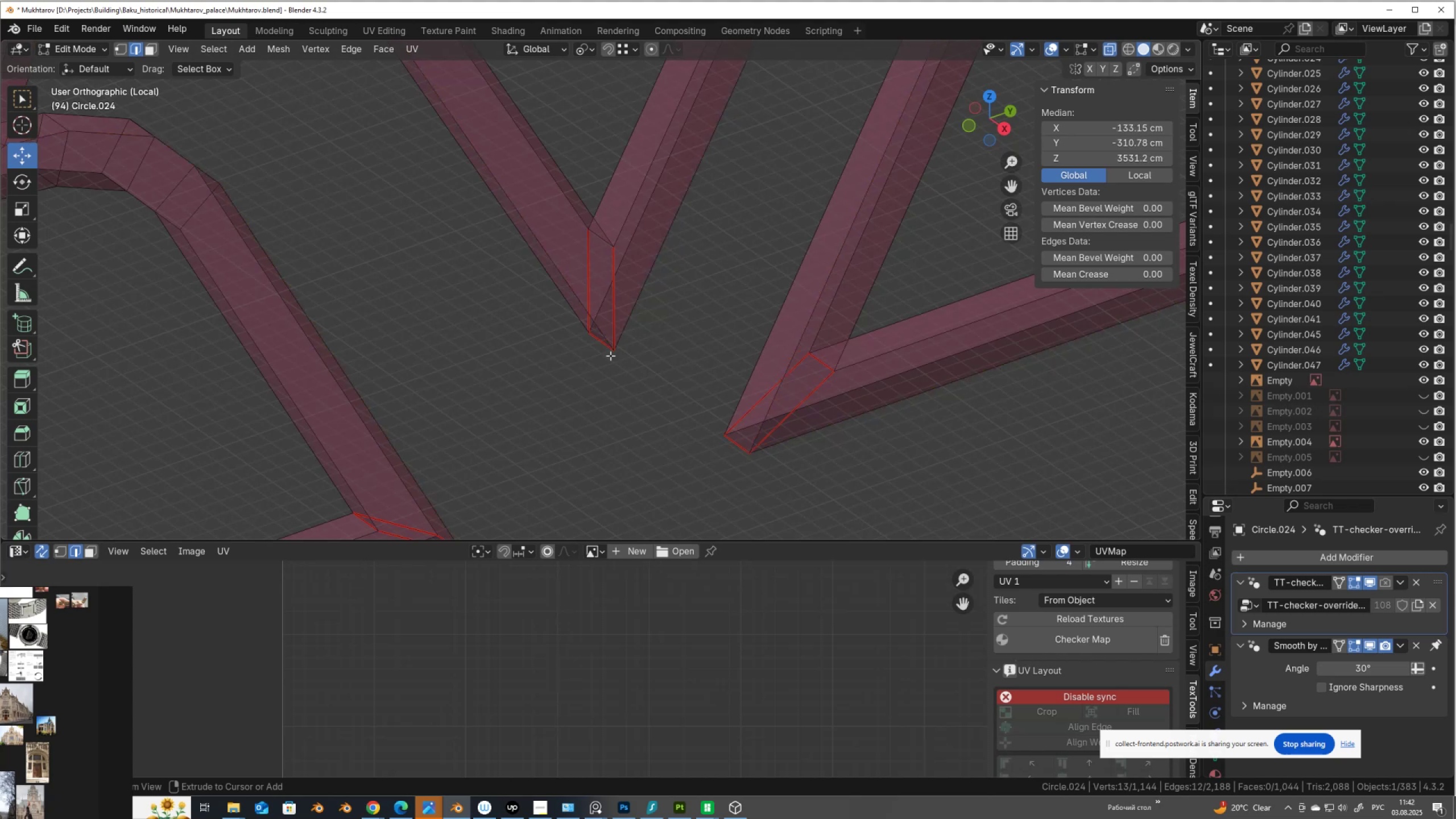 
key(Control+Z)
 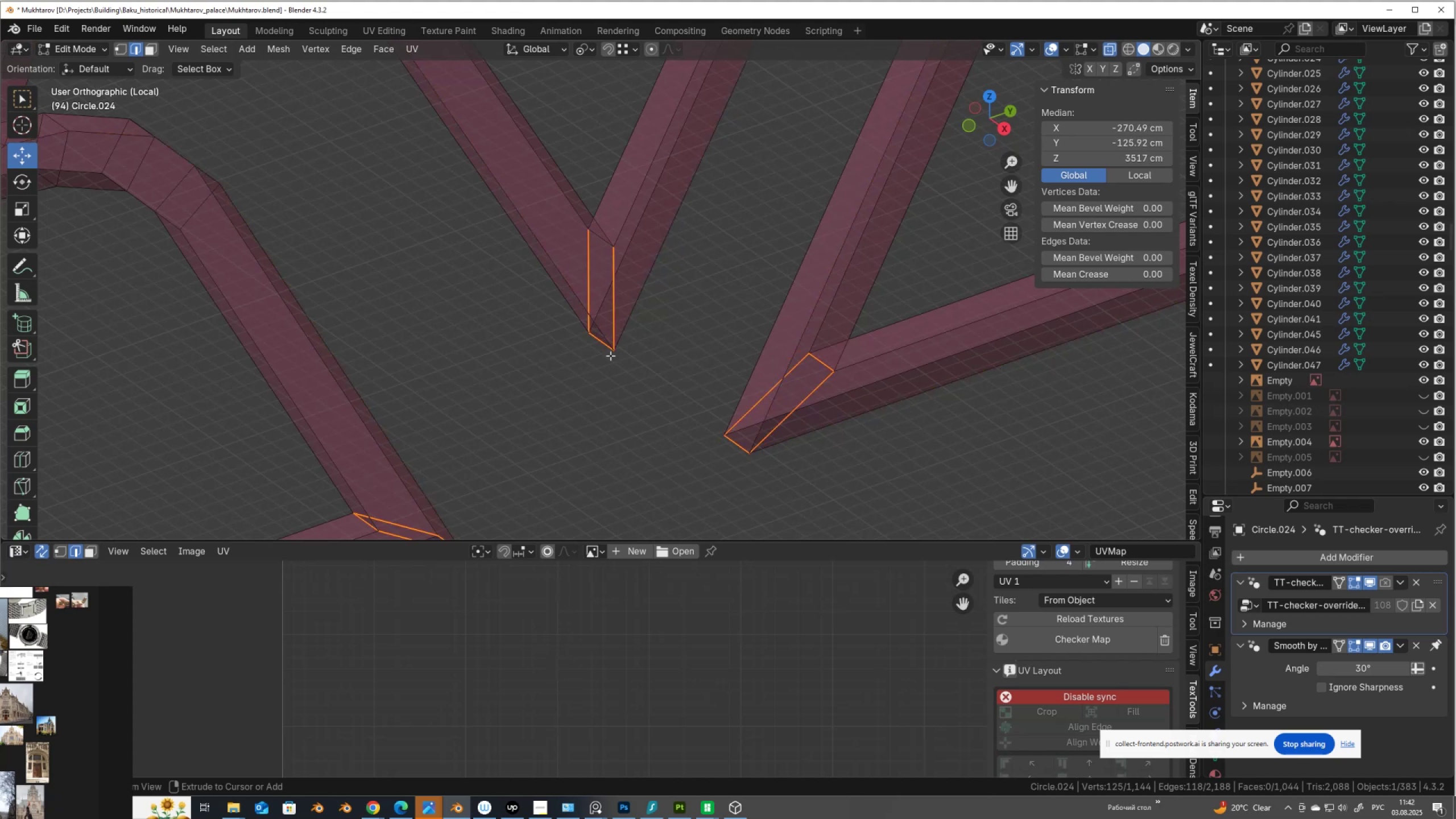 
key(Control+Z)
 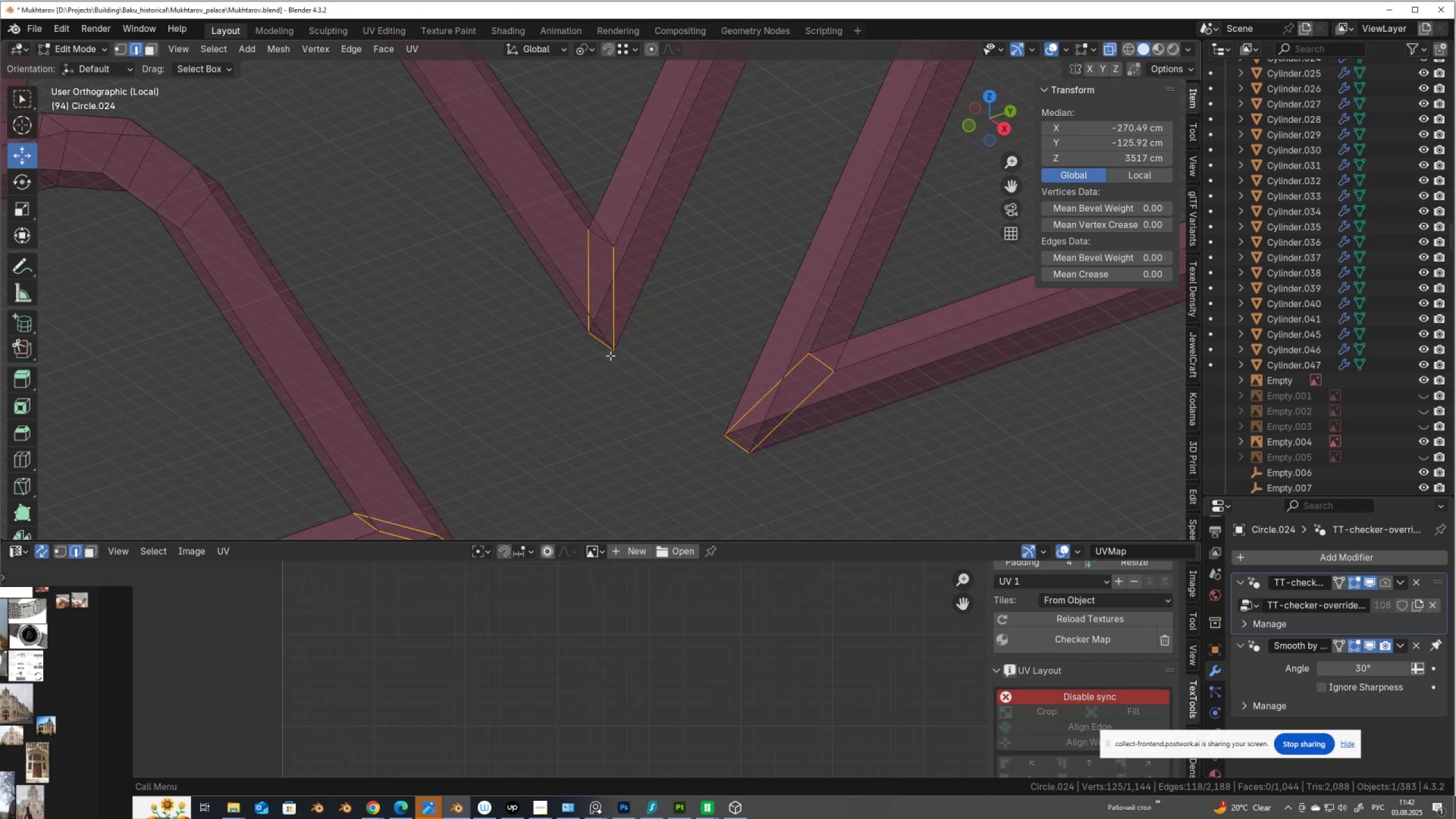 
key(Control+Shift+Z)
 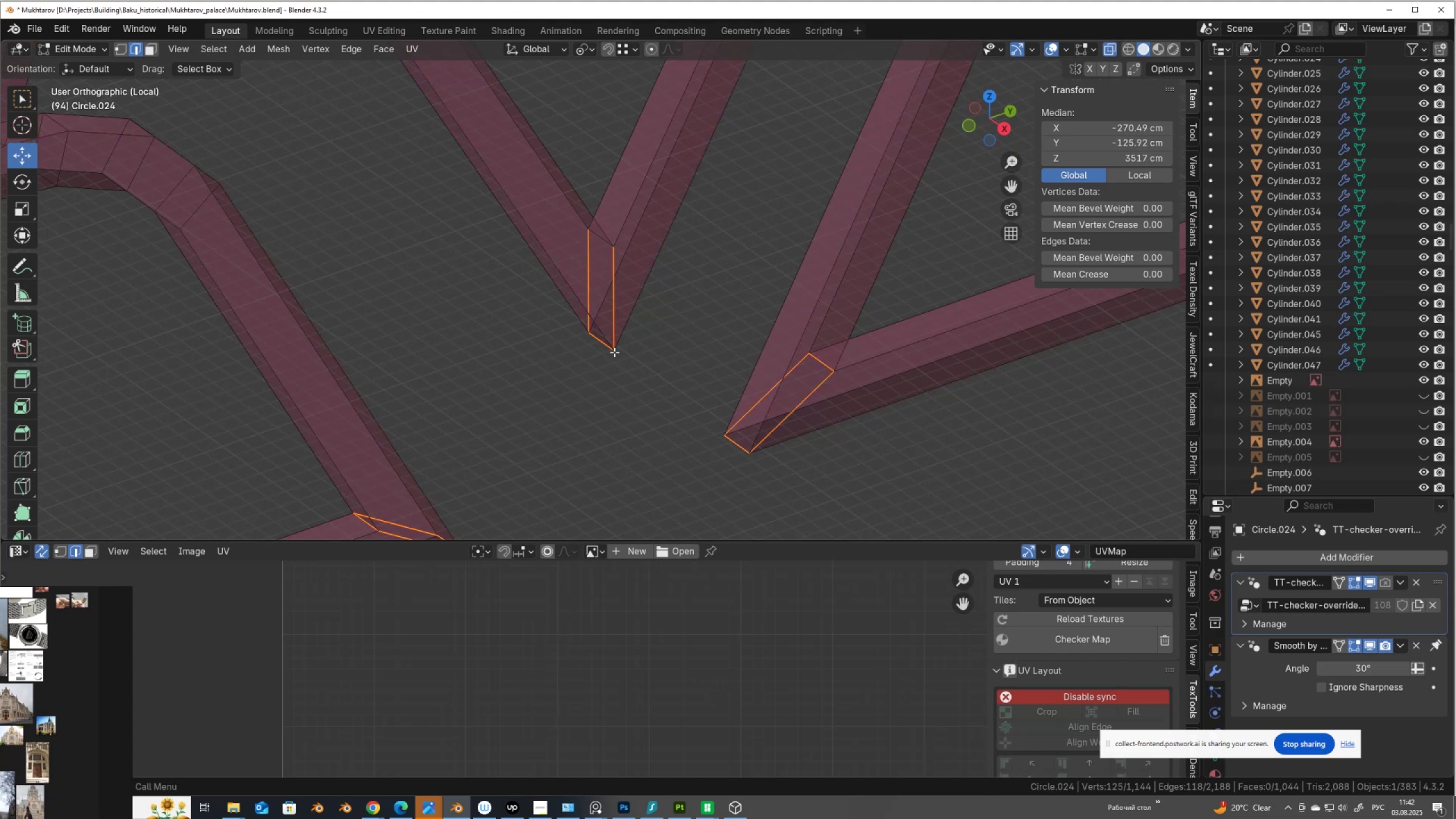 
right_click([614, 352])
 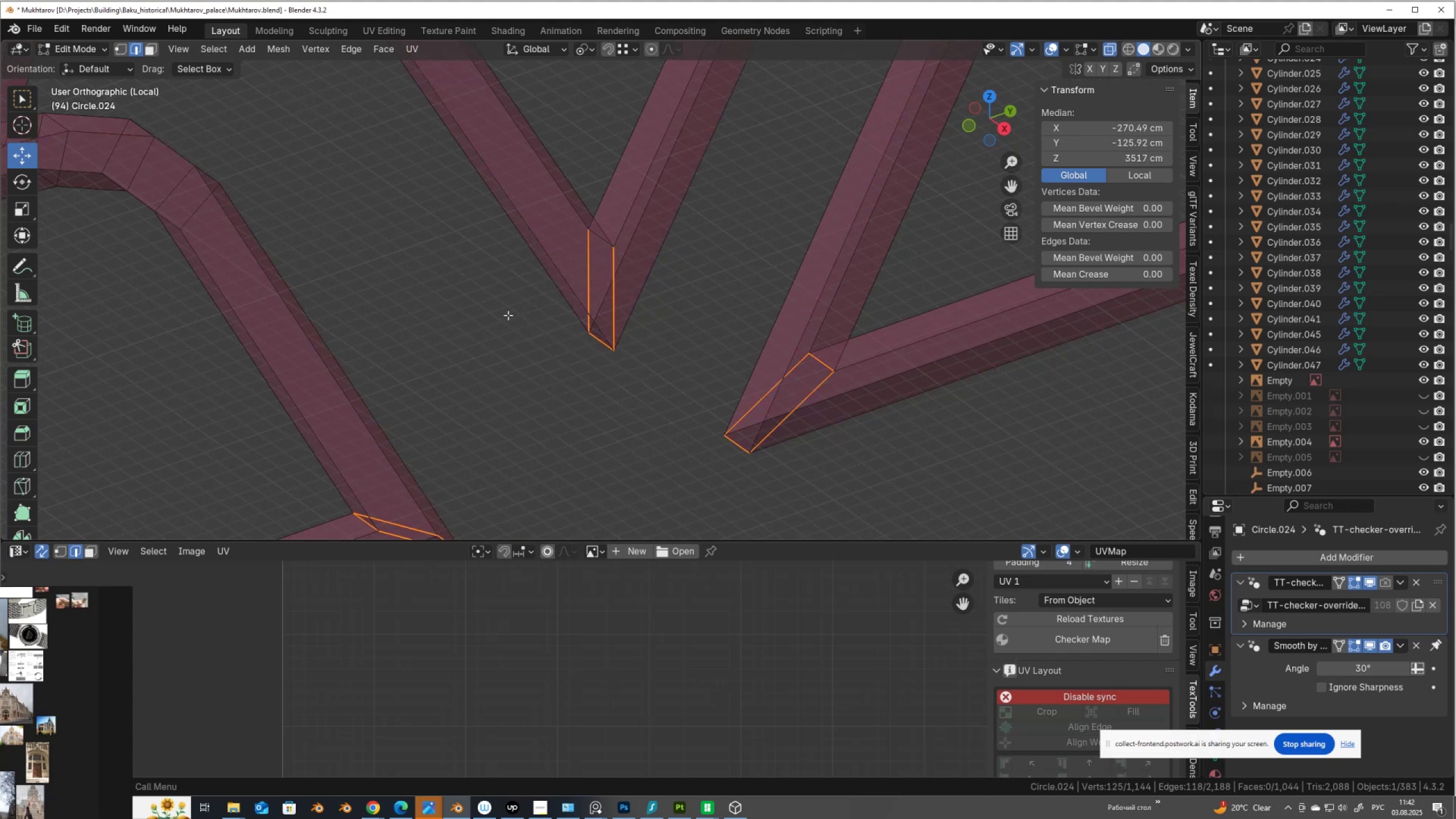 
key(Q)
 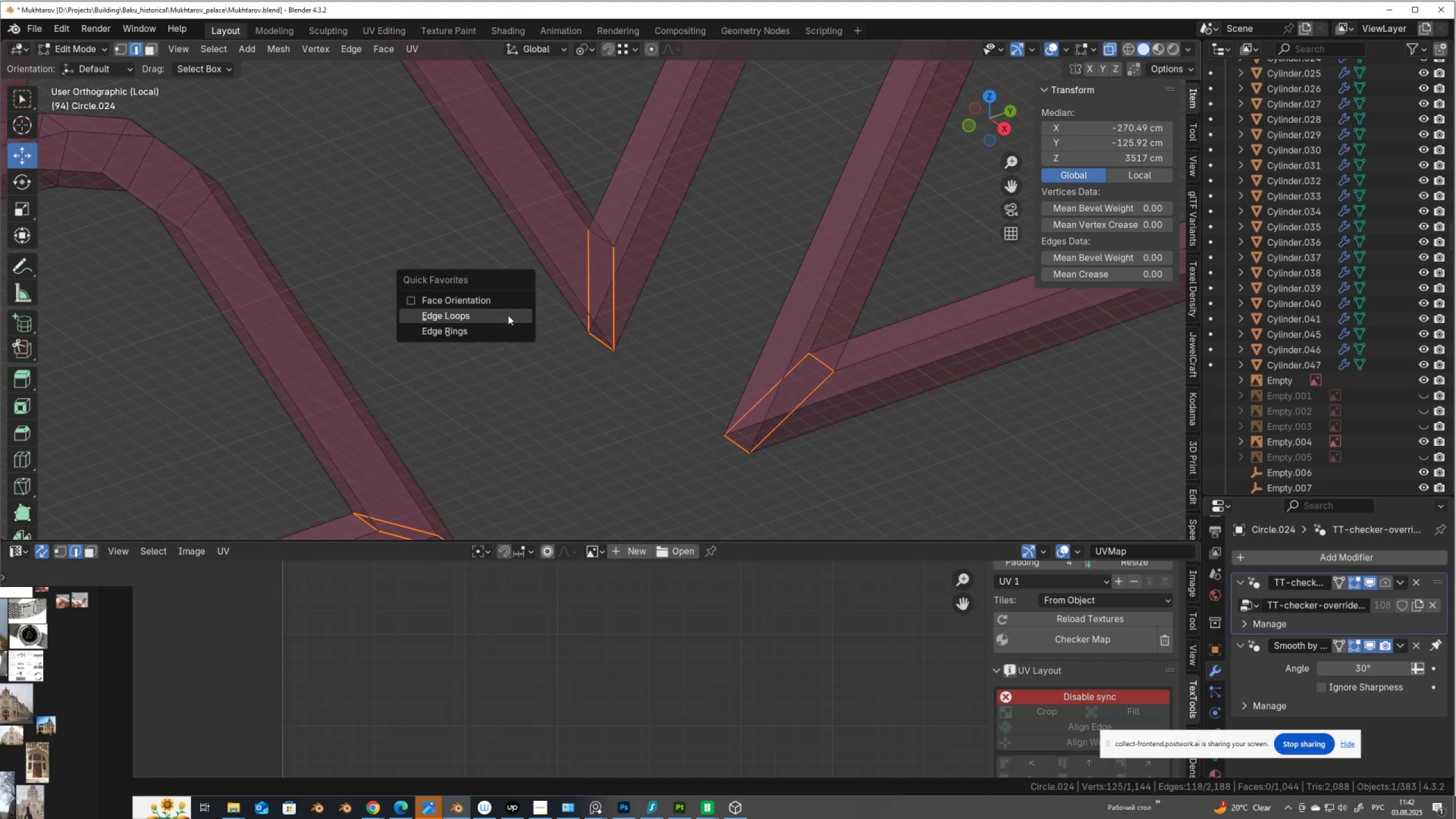 
left_click([508, 315])
 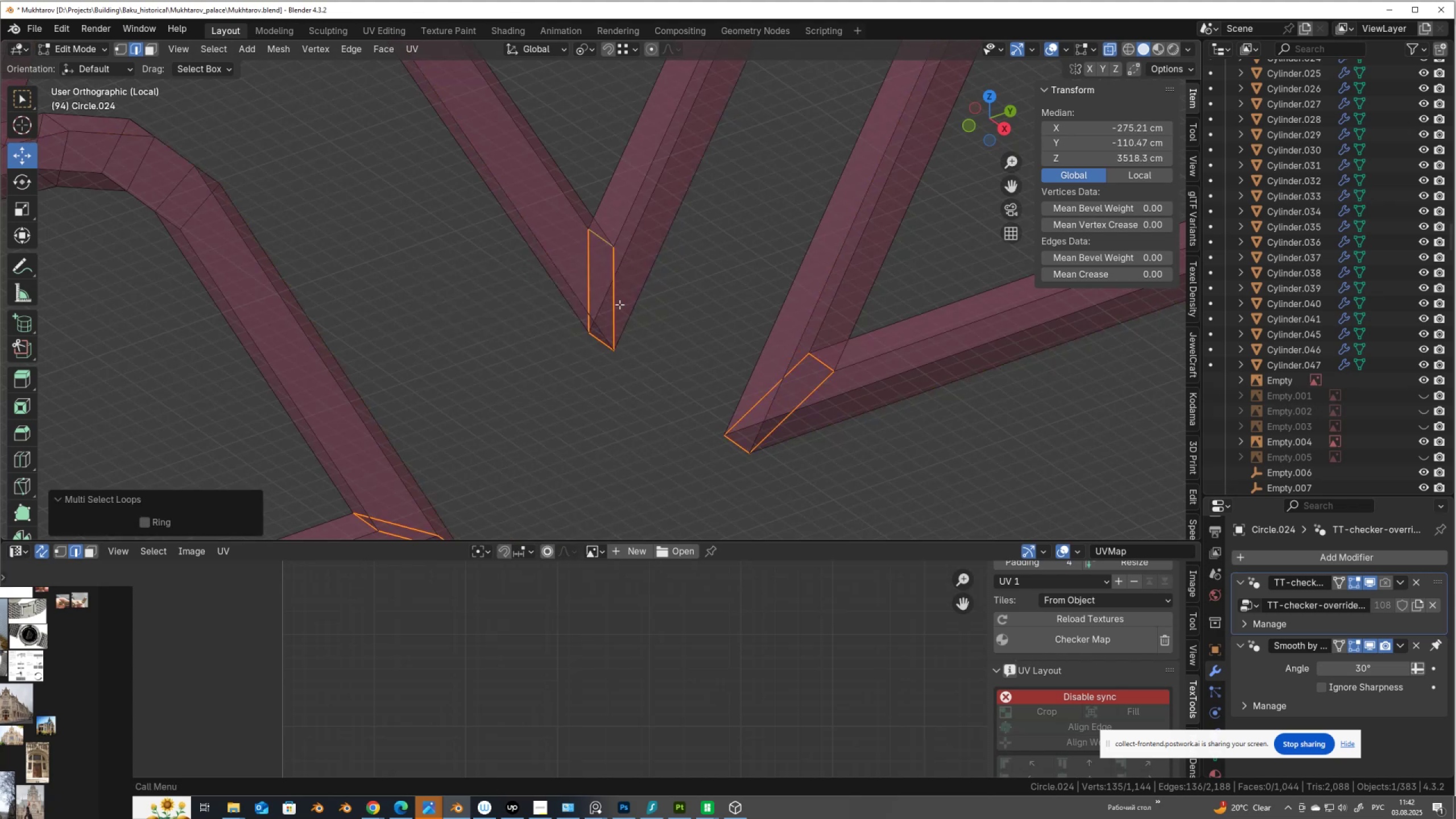 
right_click([619, 304])
 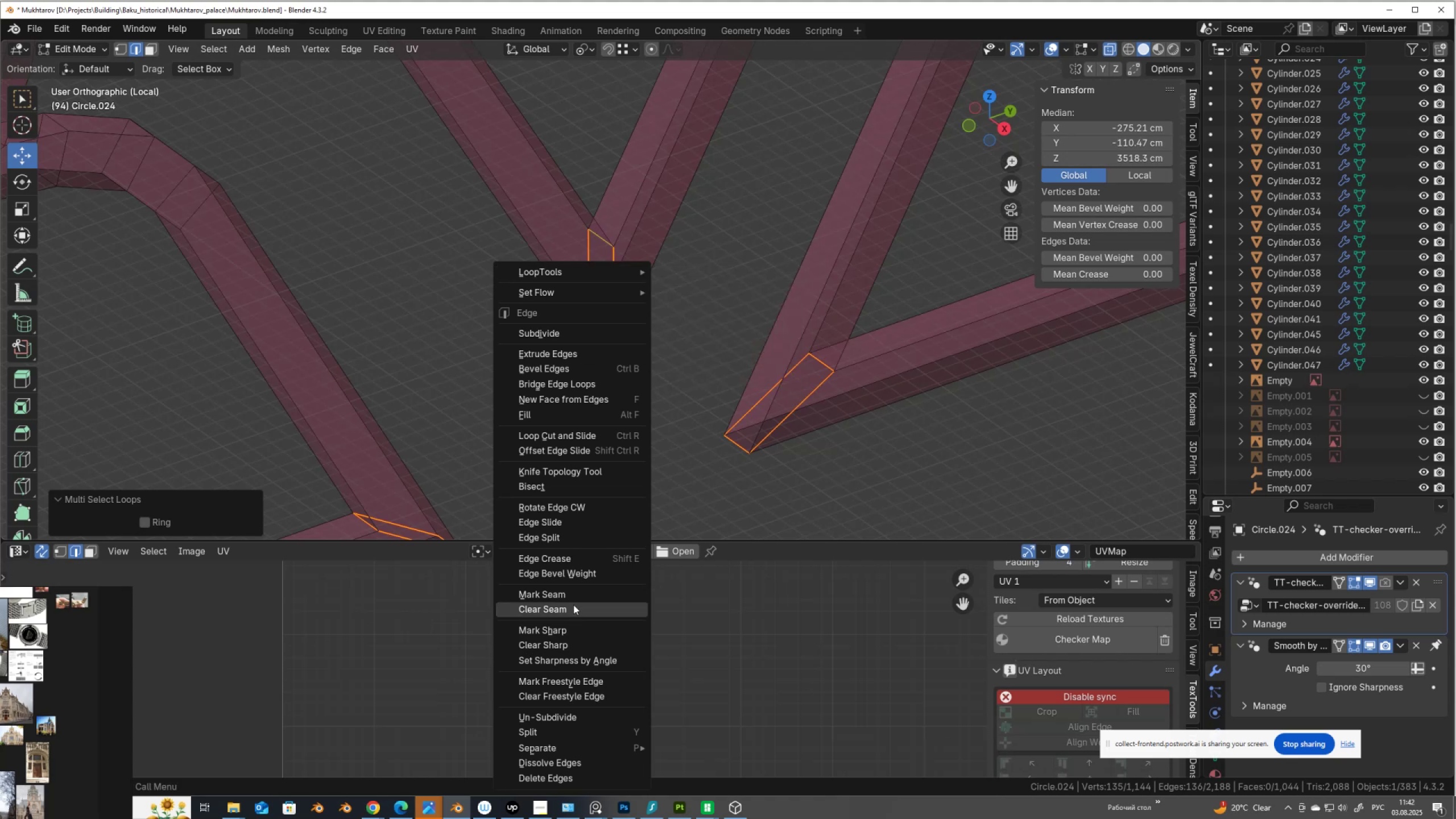 
left_click([577, 589])
 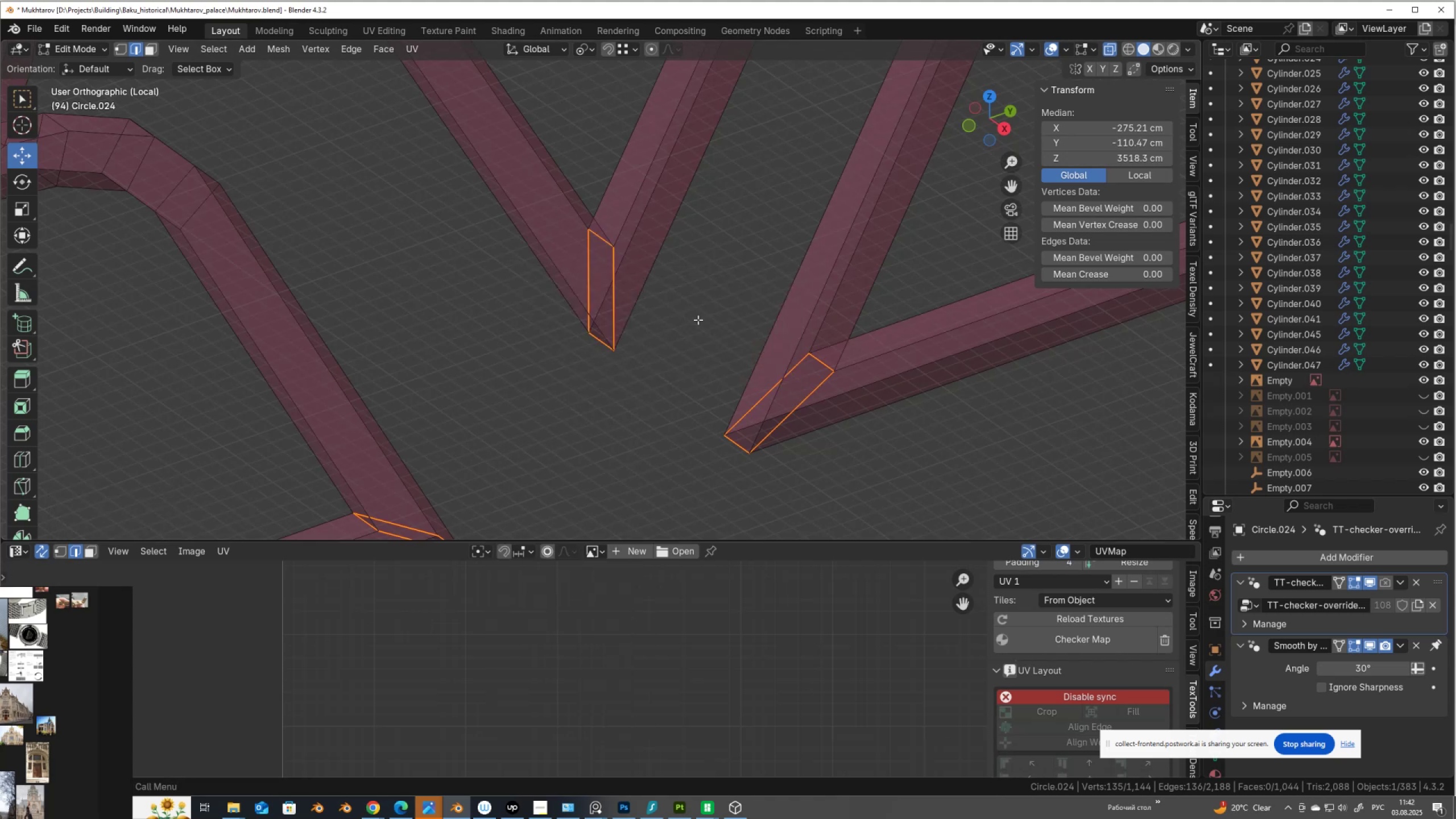 
scroll: coordinate [730, 329], scroll_direction: down, amount: 10.0
 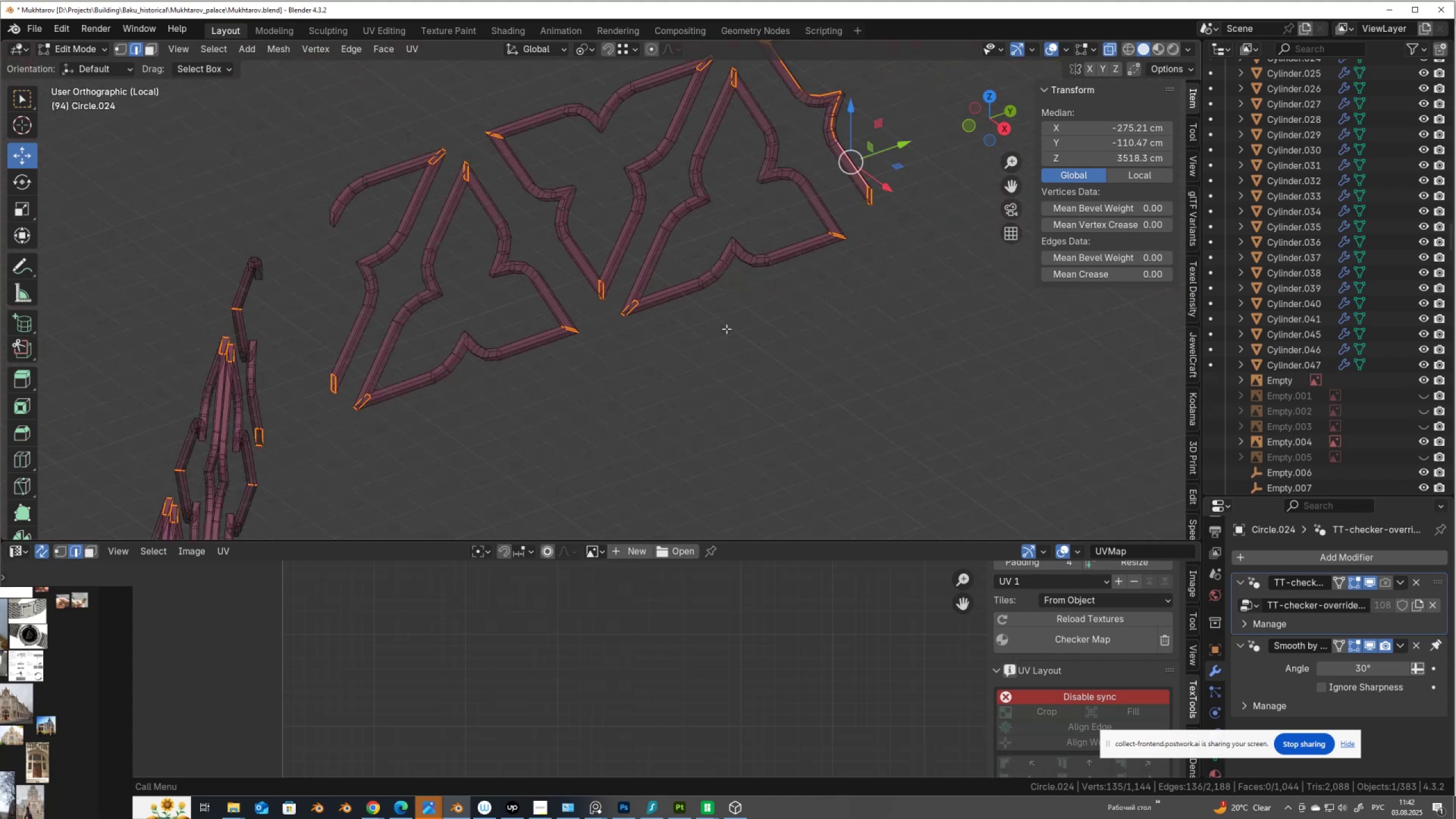 
key(Alt+AltLeft)
 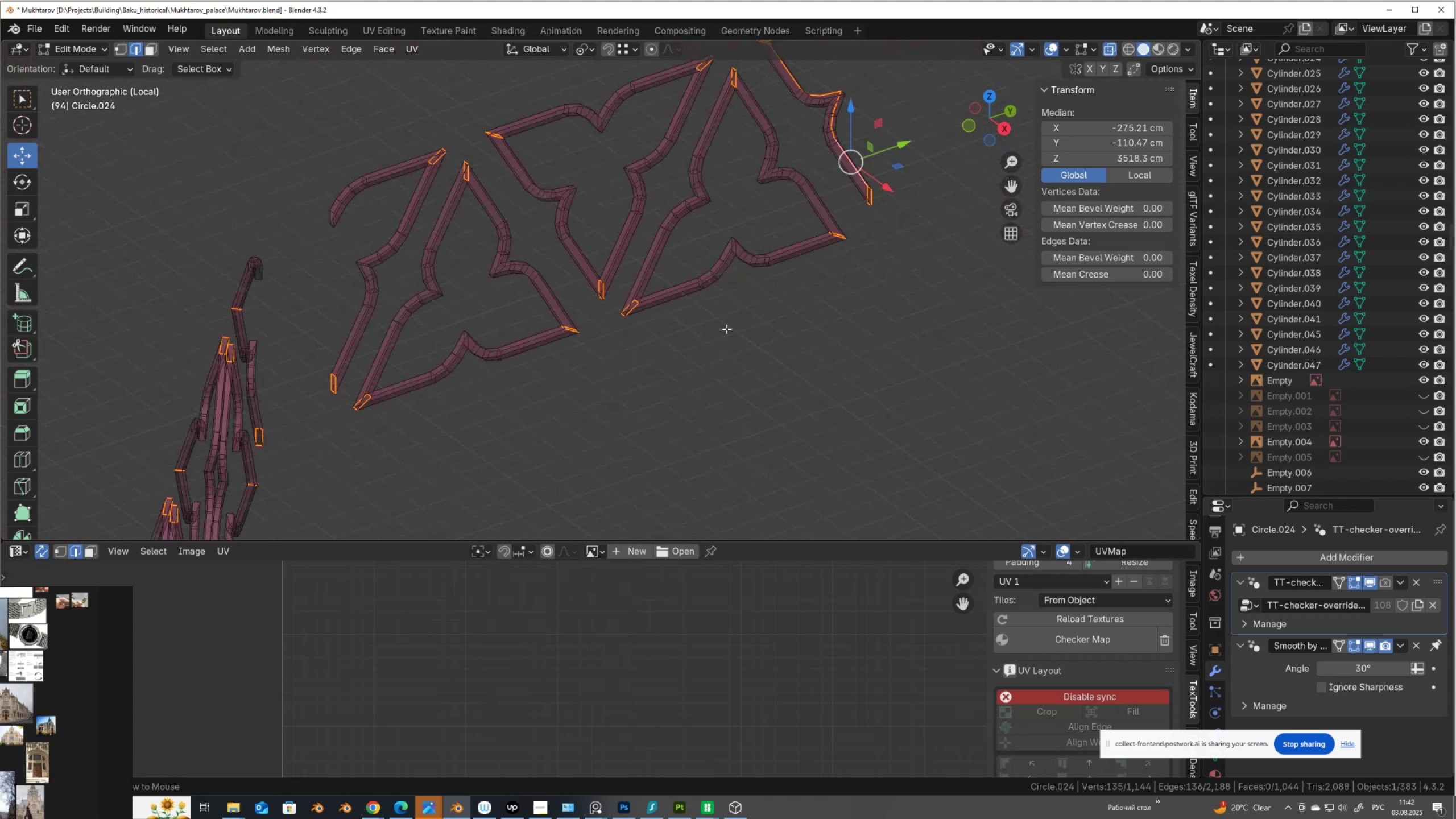 
key(Alt+Z)
 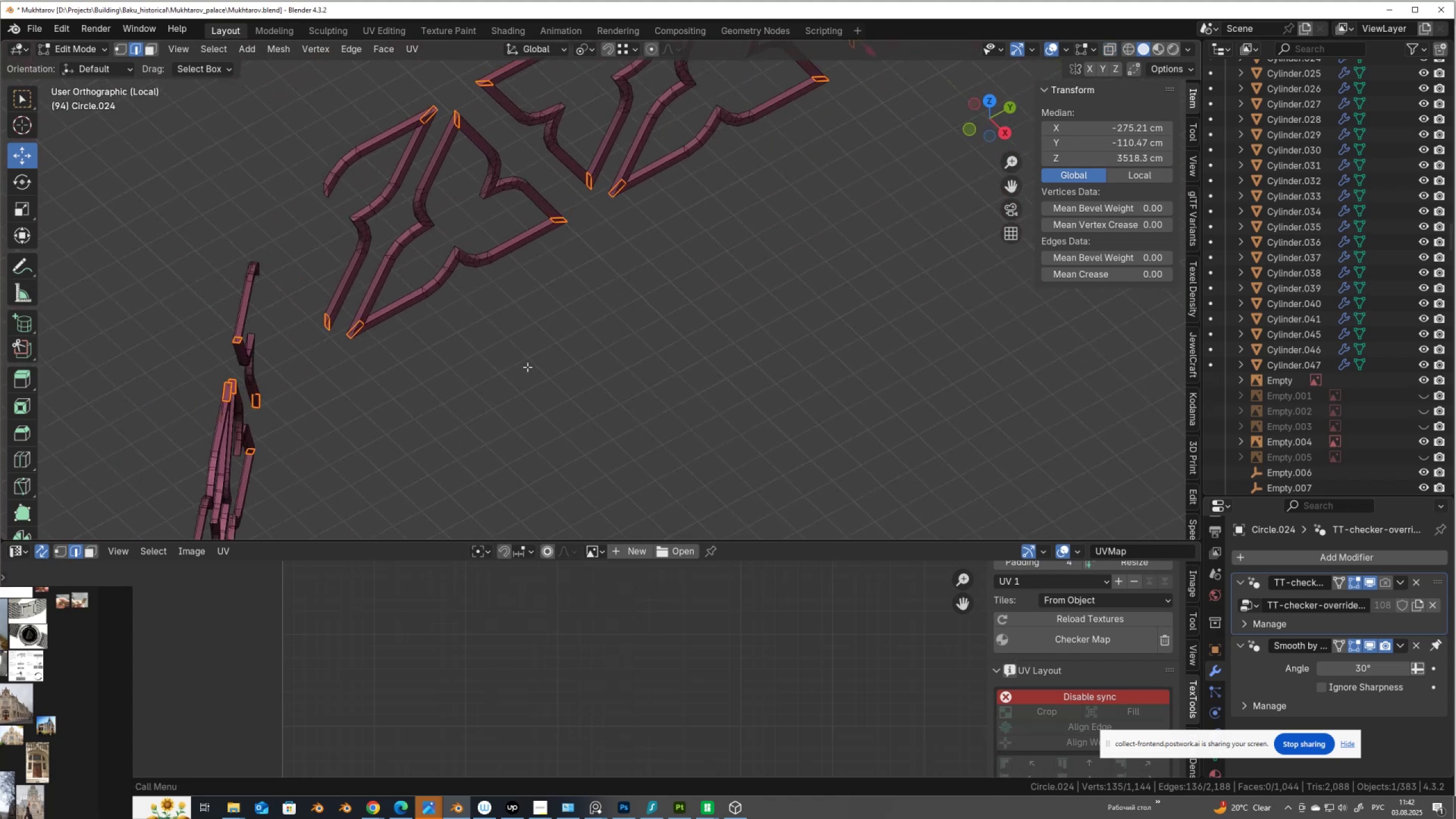 
hold_key(key=AltLeft, duration=3.86)
left_click([405, 311])
 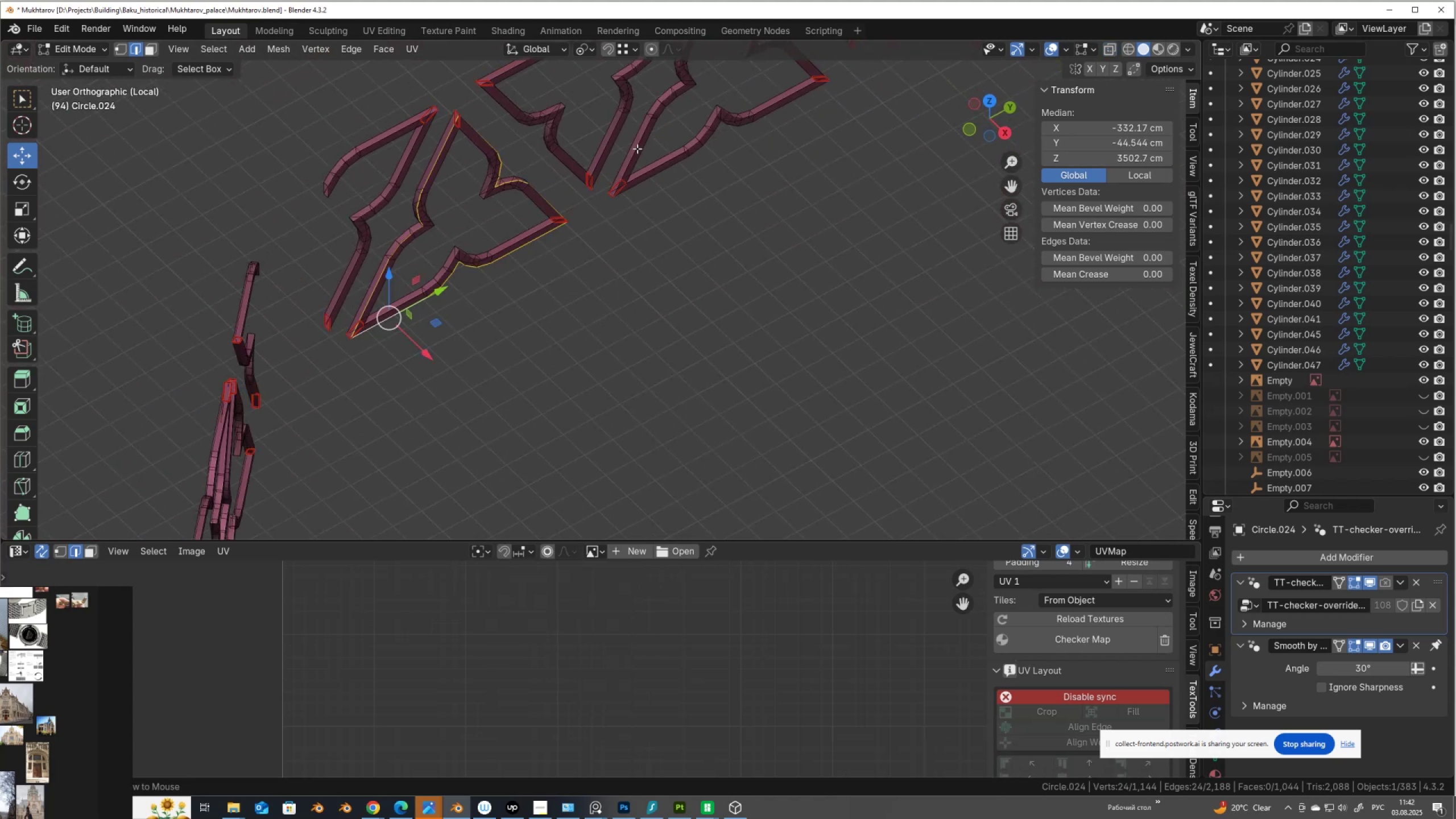 
hold_key(key=ShiftLeft, duration=1.54)
left_click([649, 181])
 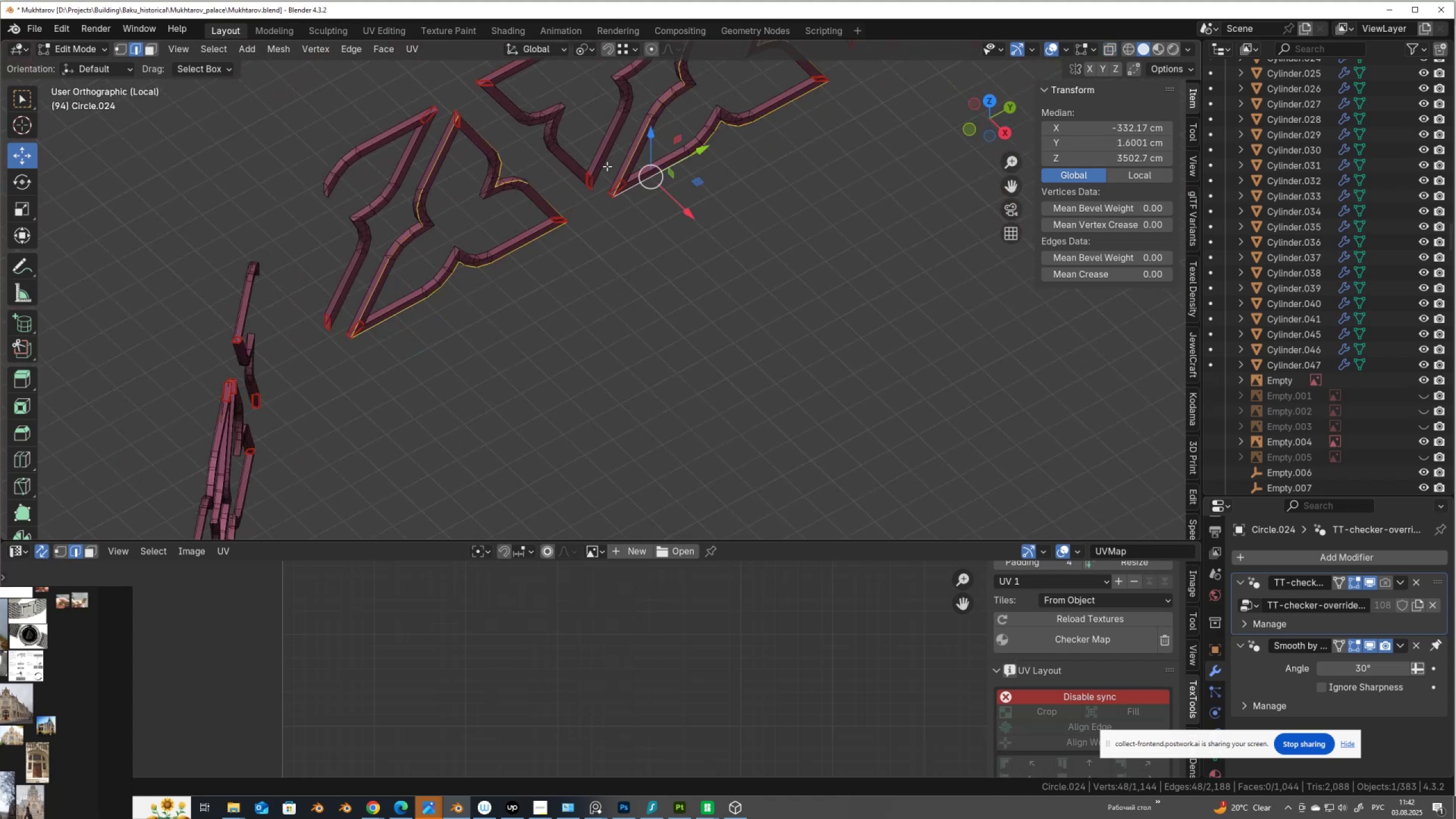 
left_click([607, 166])
 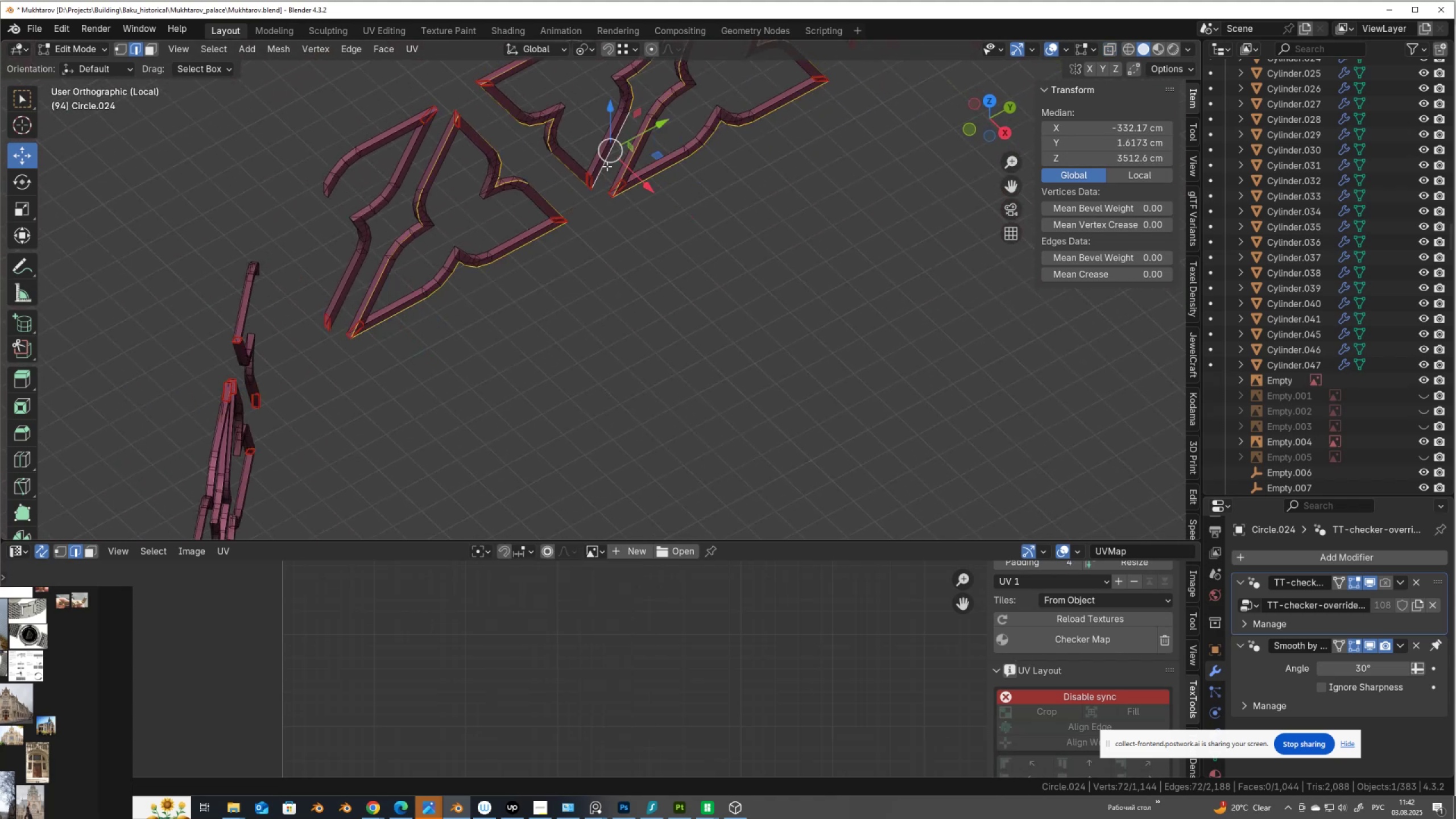 
hold_key(key=ShiftLeft, duration=1.45)
left_click([378, 250])
 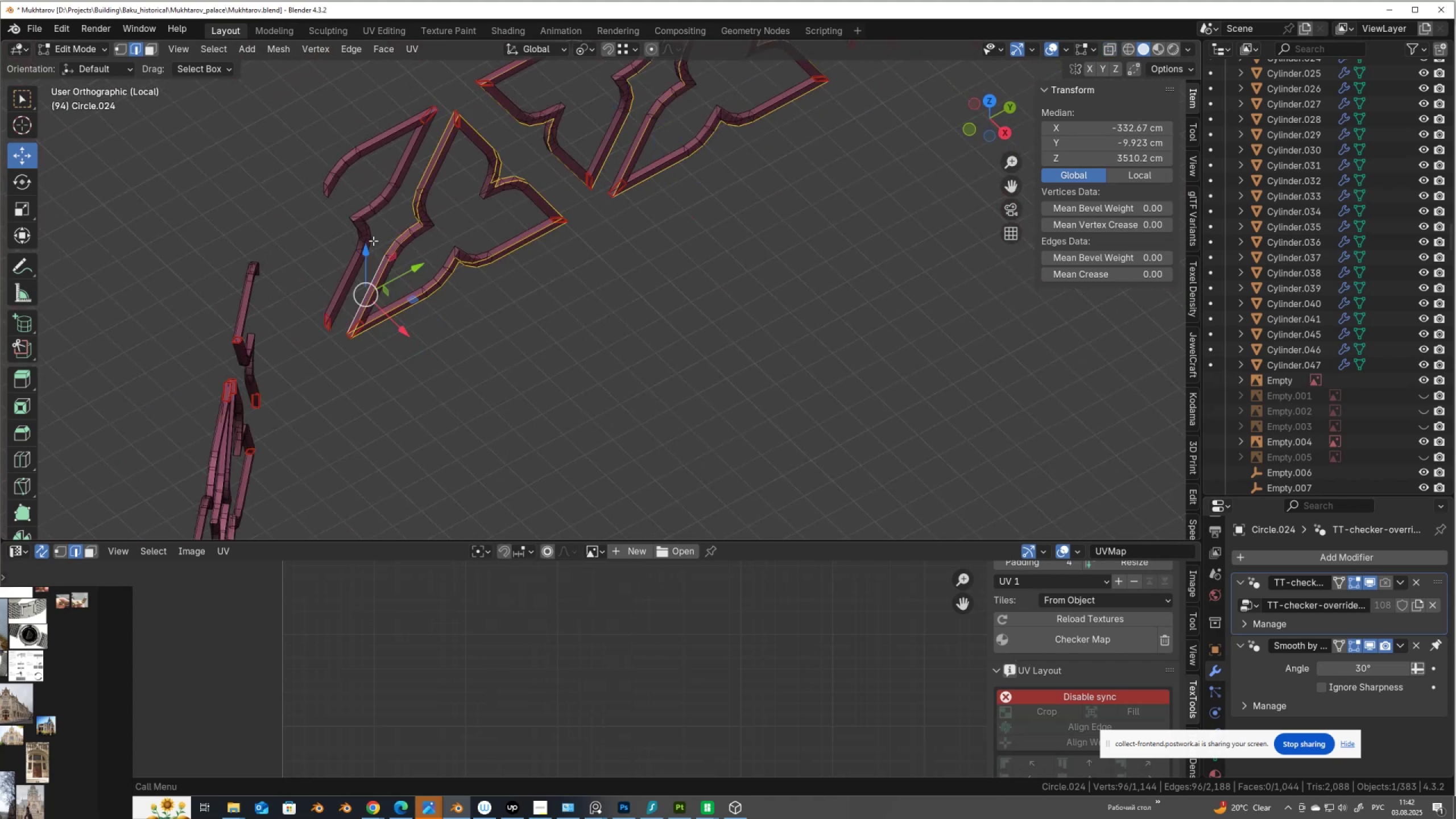 
key(Control+ControlLeft)
 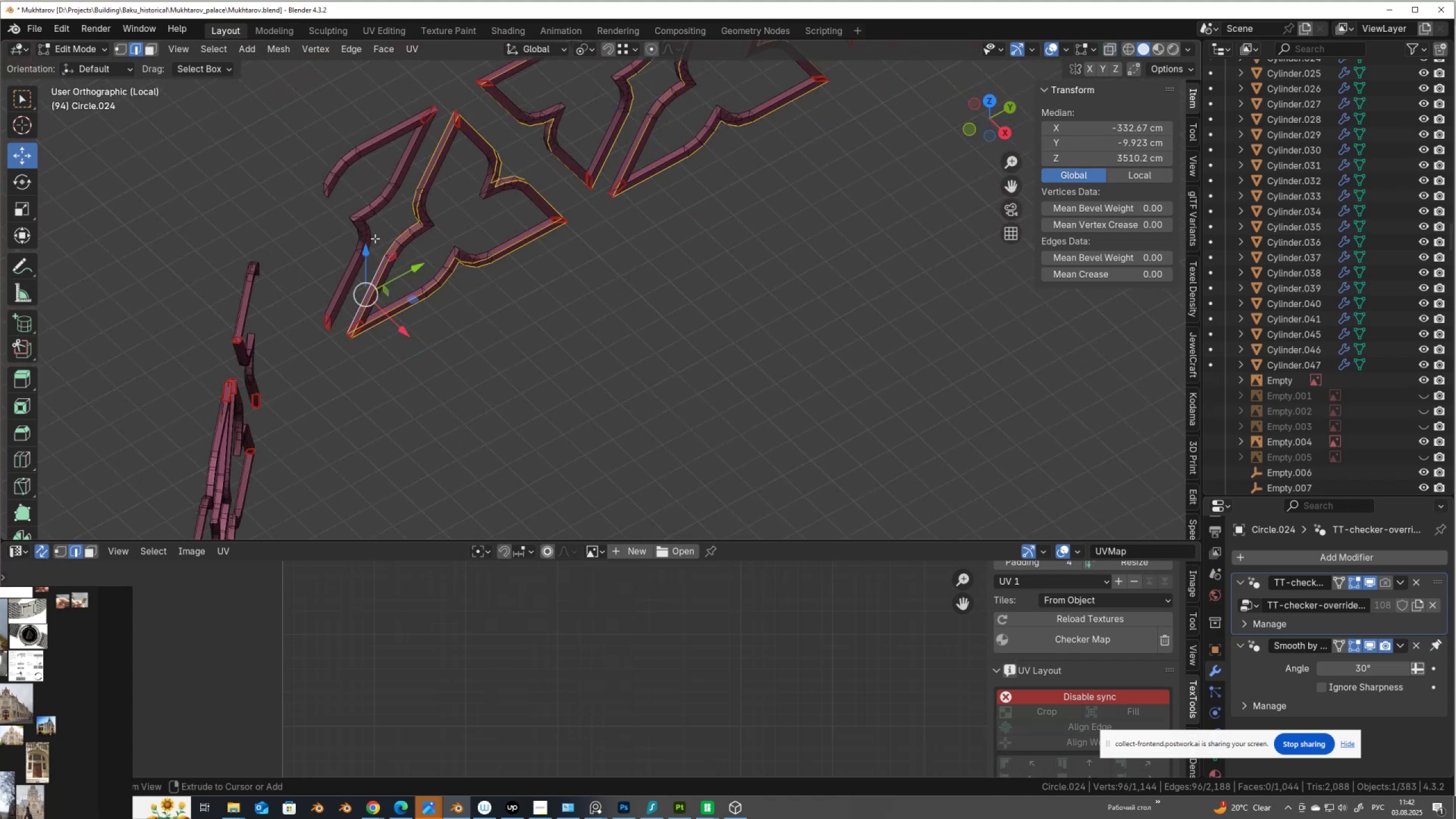 
key(Z)
 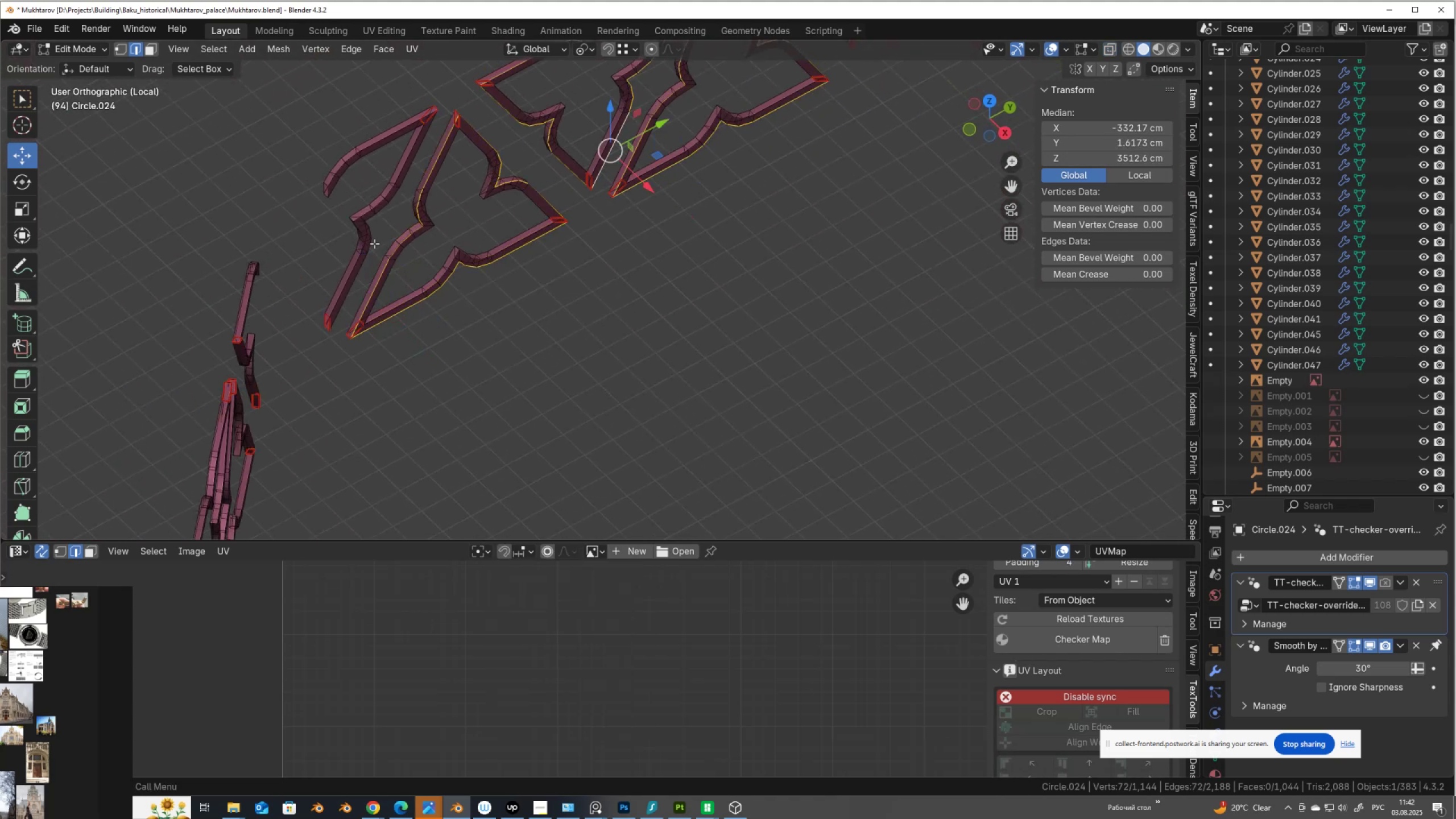 
hold_key(key=ShiftLeft, duration=0.77)
hold_key(key=AltLeft, duration=0.74)
left_click([371, 247])
 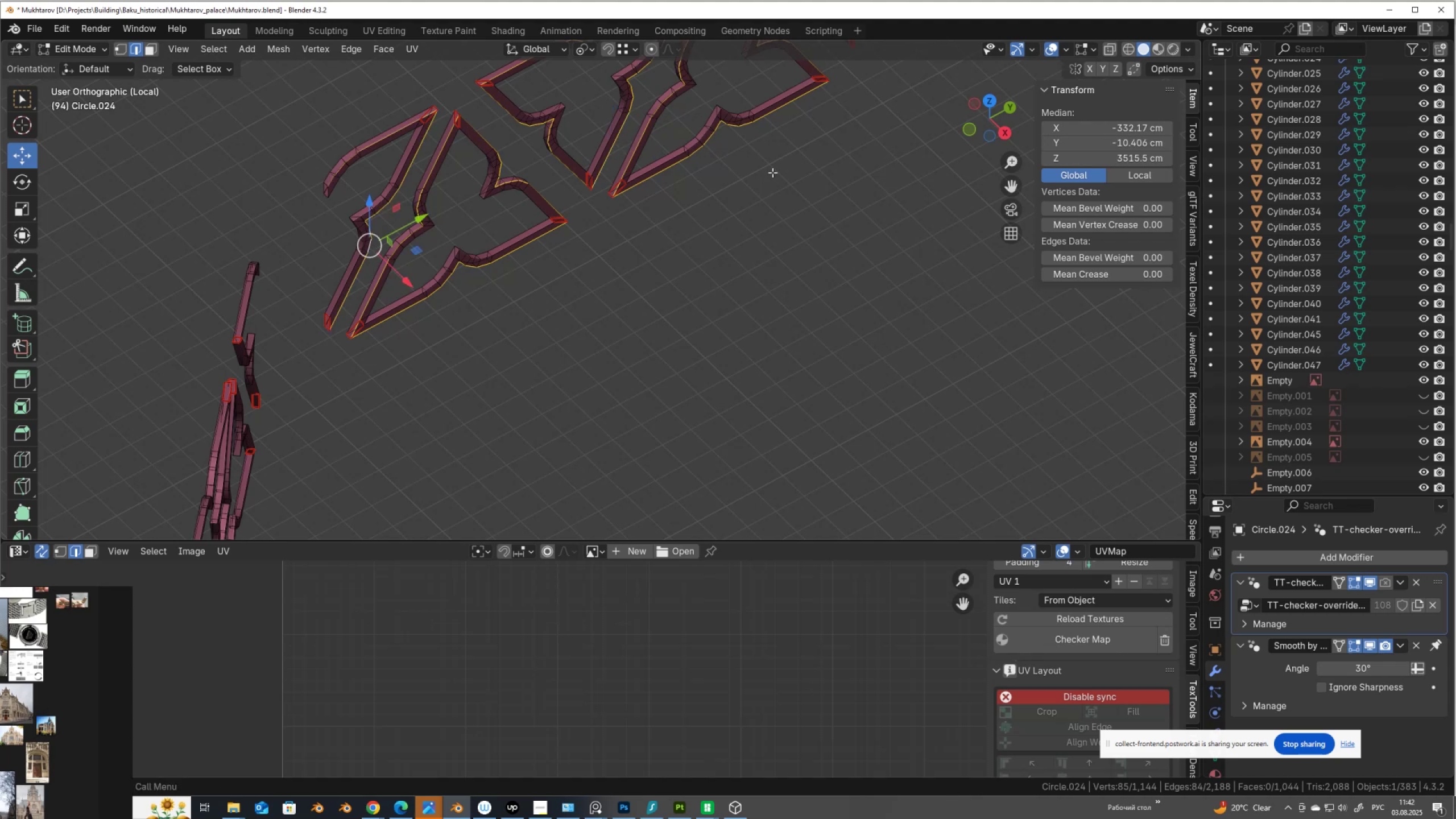 
scroll: coordinate [779, 184], scroll_direction: down, amount: 2.0
 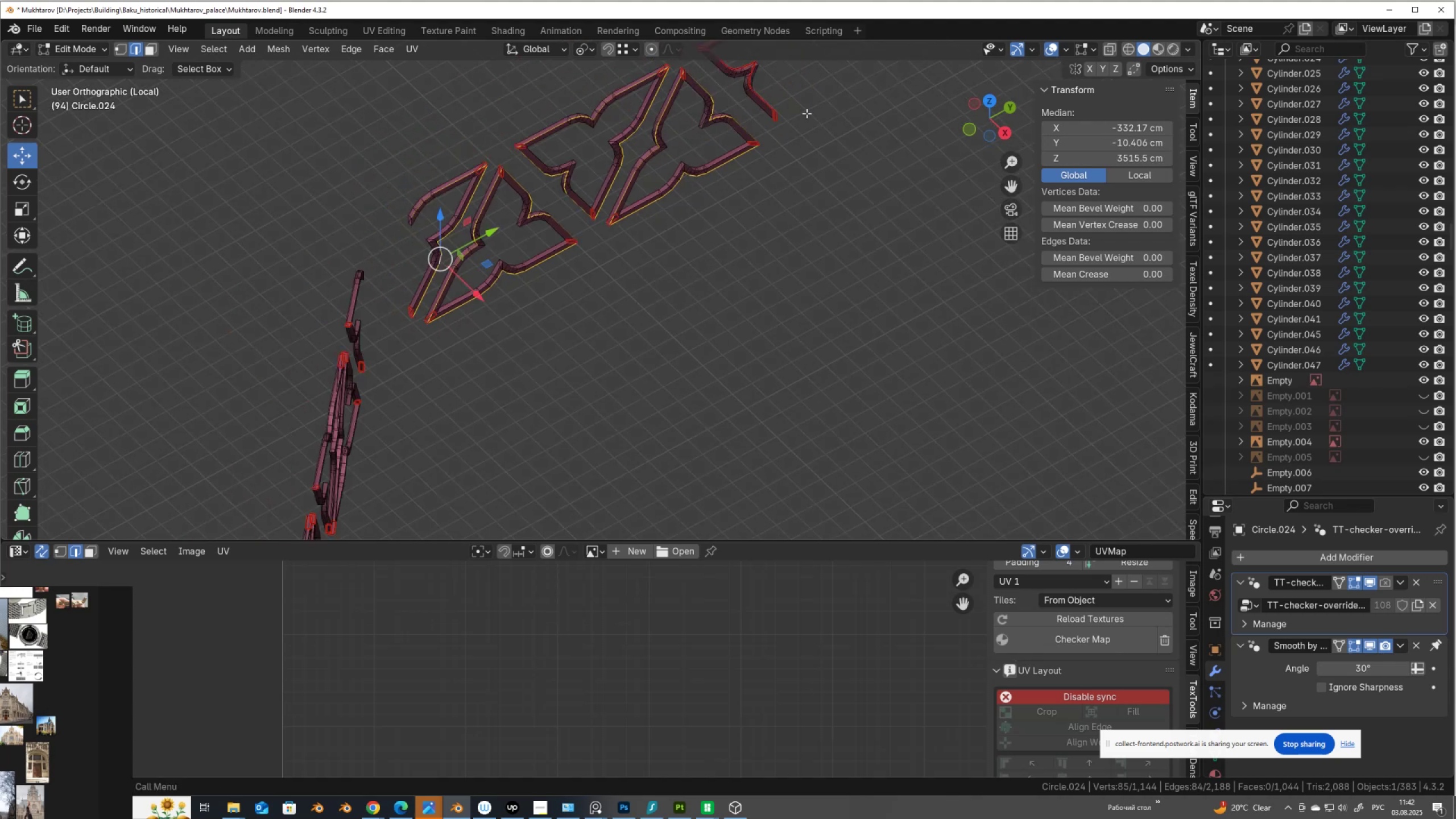 
hold_key(key=ShiftLeft, duration=0.49)
 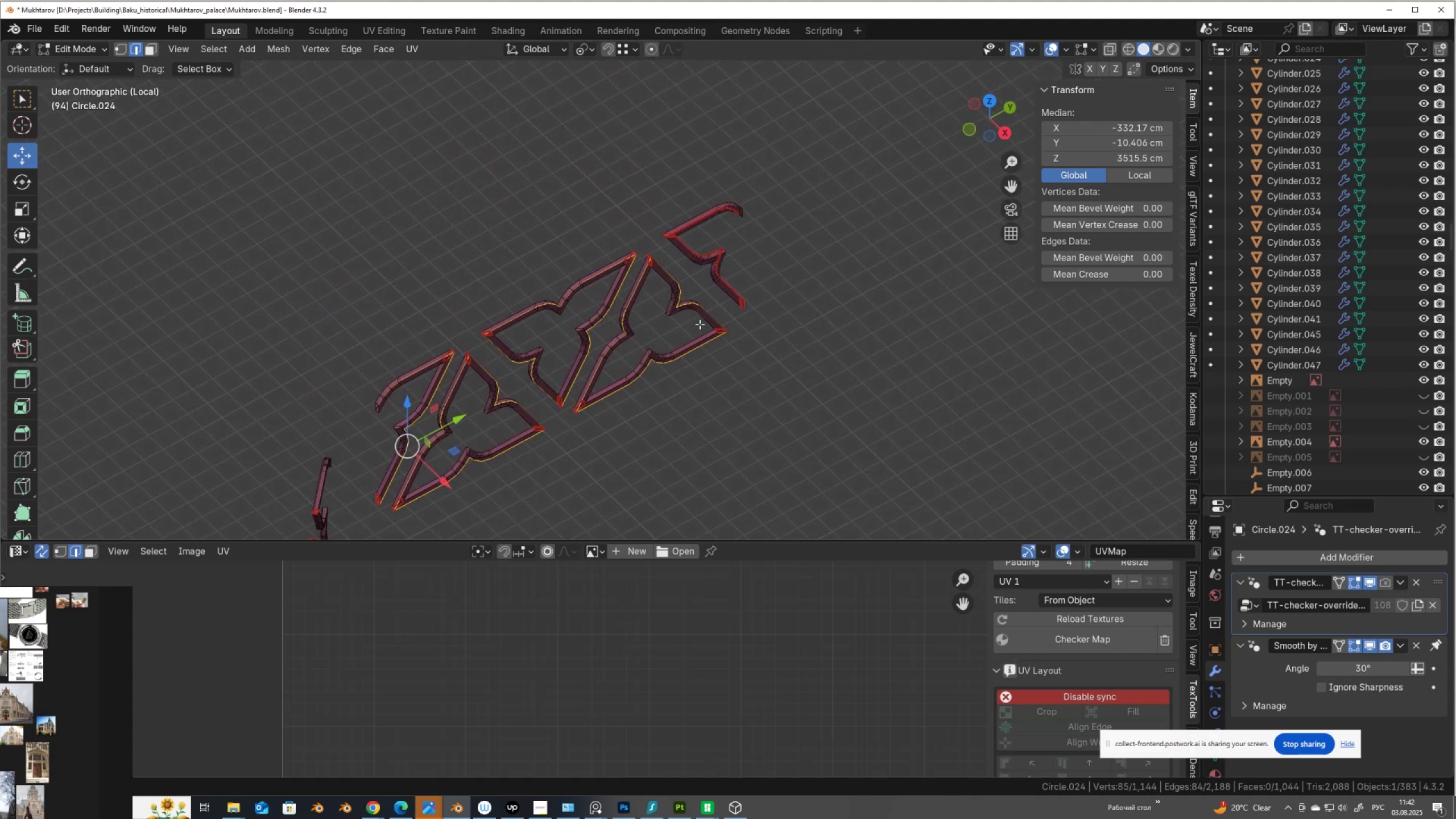 
scroll: coordinate [758, 301], scroll_direction: up, amount: 4.0
 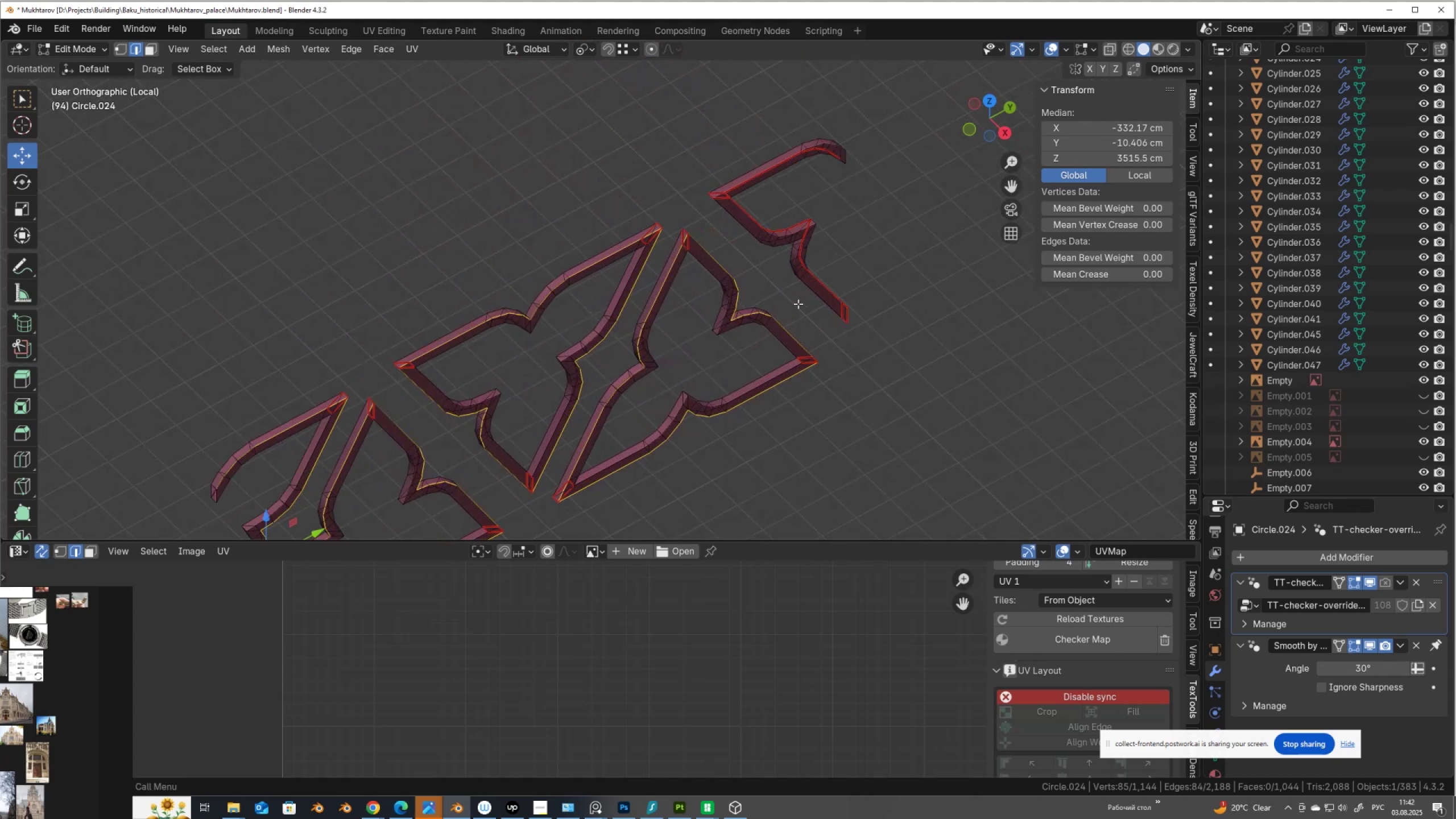 
hold_key(key=AltLeft, duration=0.77)
hold_key(key=ShiftLeft, duration=0.78)
left_click([813, 295])
 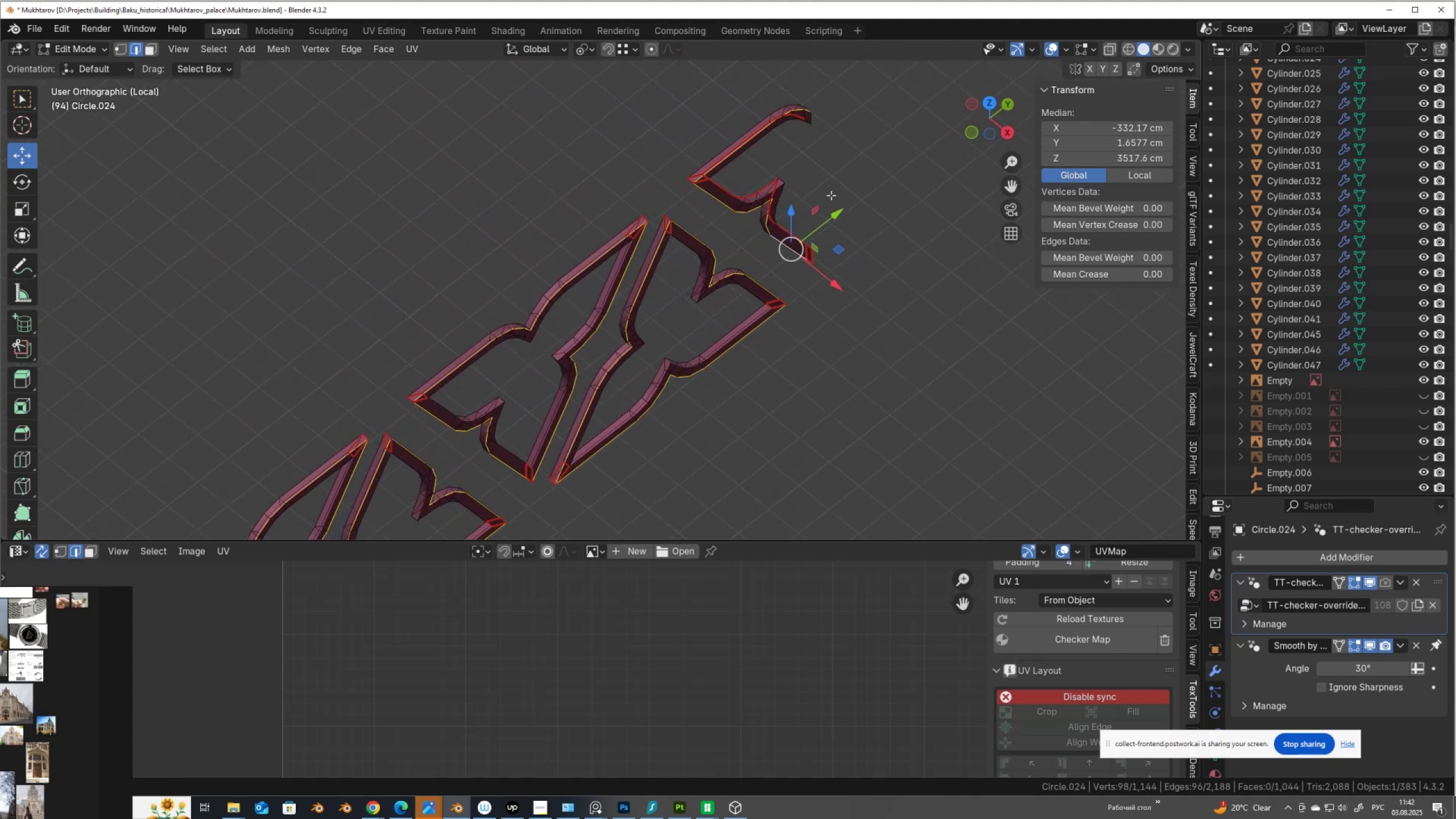 
hold_key(key=ShiftLeft, duration=0.81)
 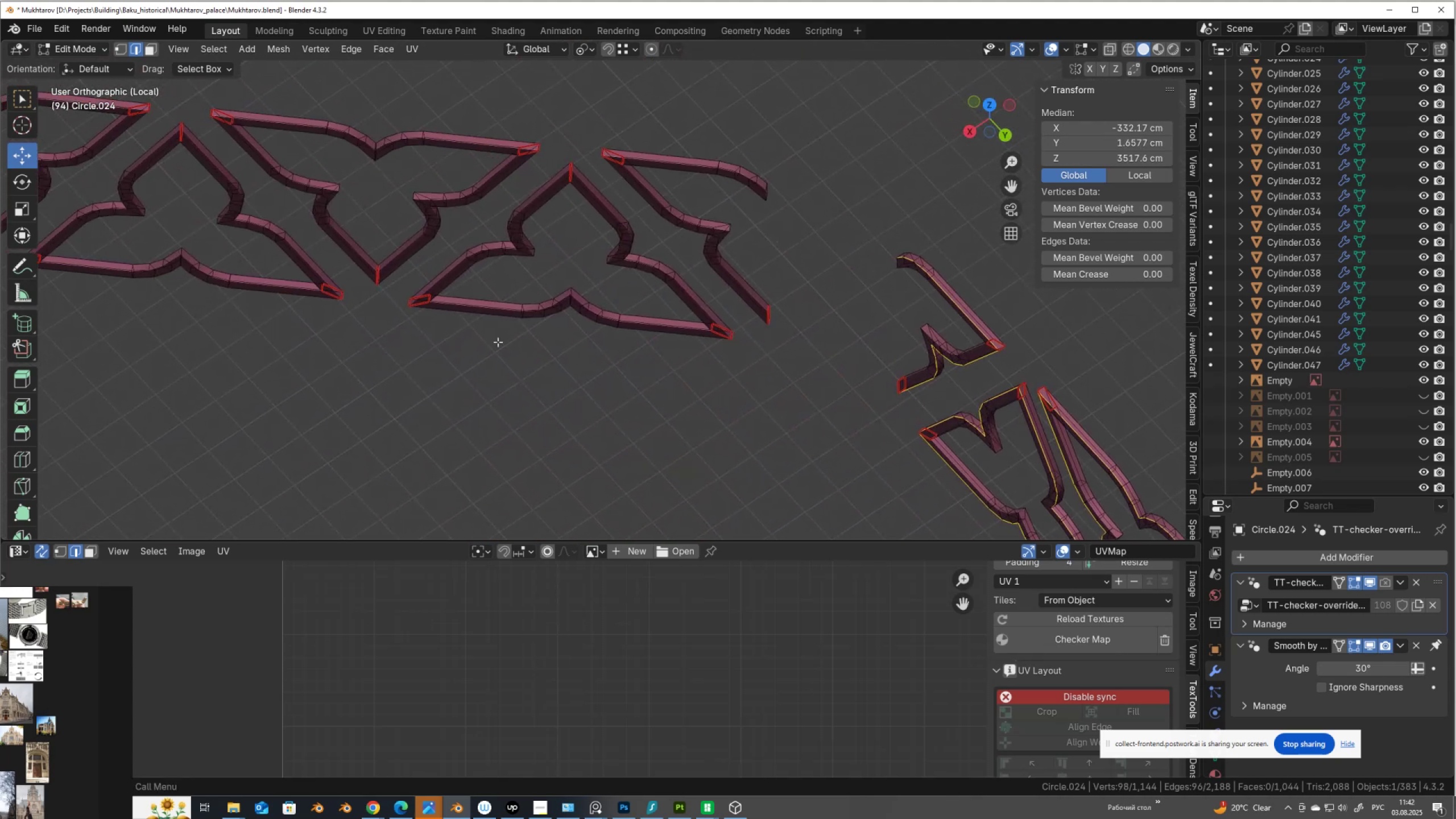 
hold_key(key=AltLeft, duration=1.5)
hold_key(key=ShiftLeft, duration=1.5)
left_click([467, 318])
 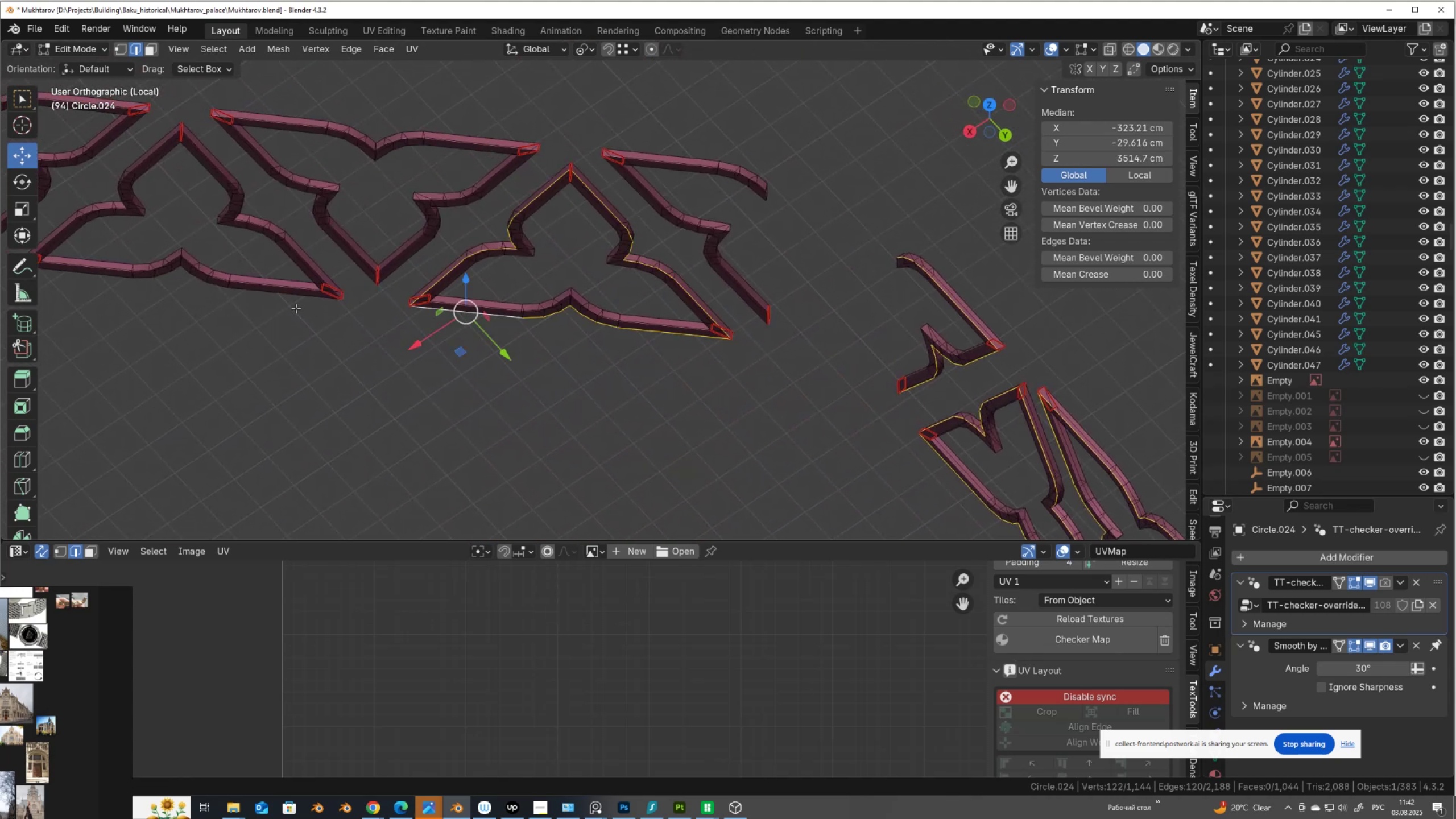 
left_click([293, 306])
 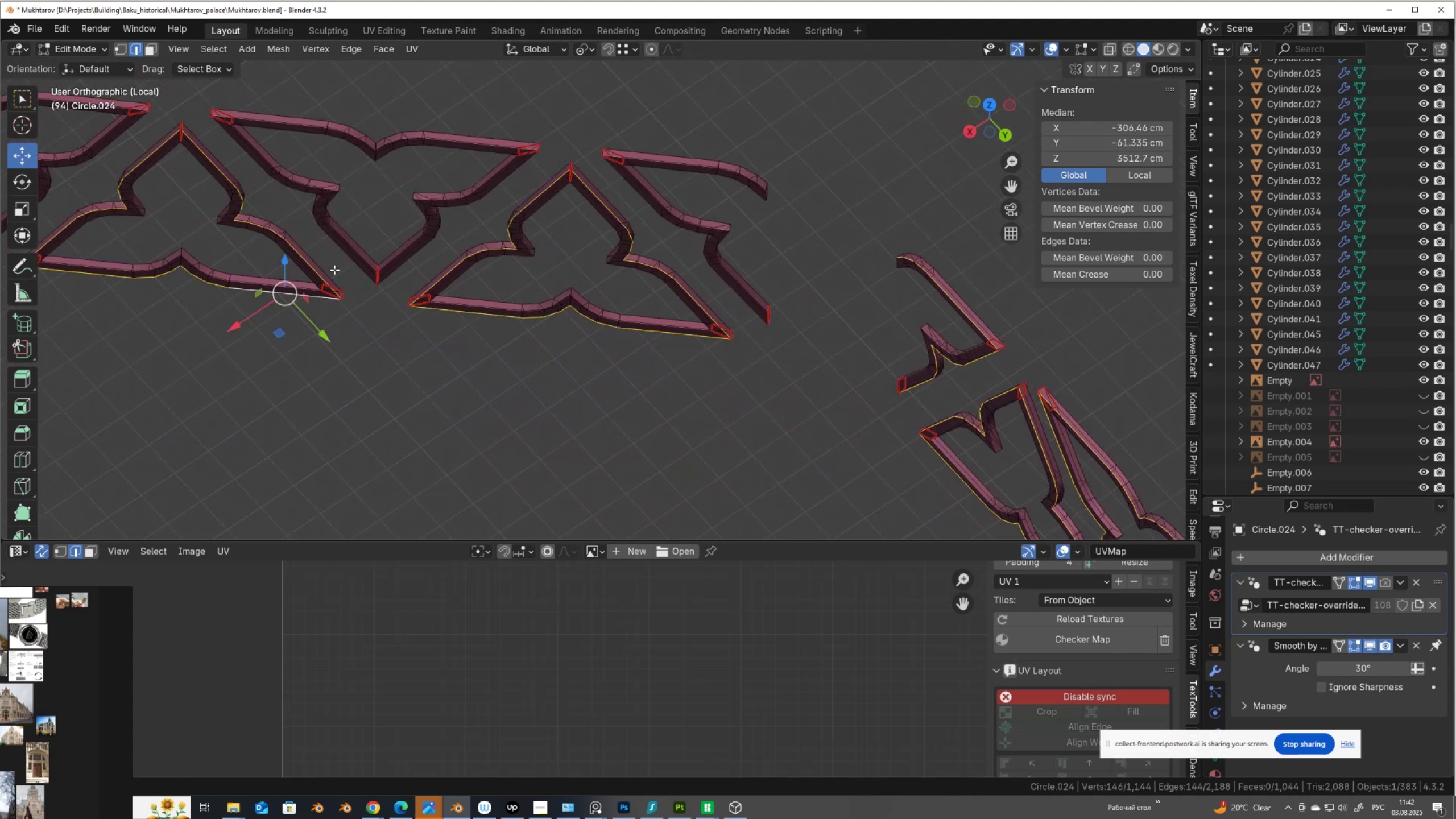 
hold_key(key=ShiftLeft, duration=1.51)
hold_key(key=AltLeft, duration=1.51)
left_click([347, 259])
 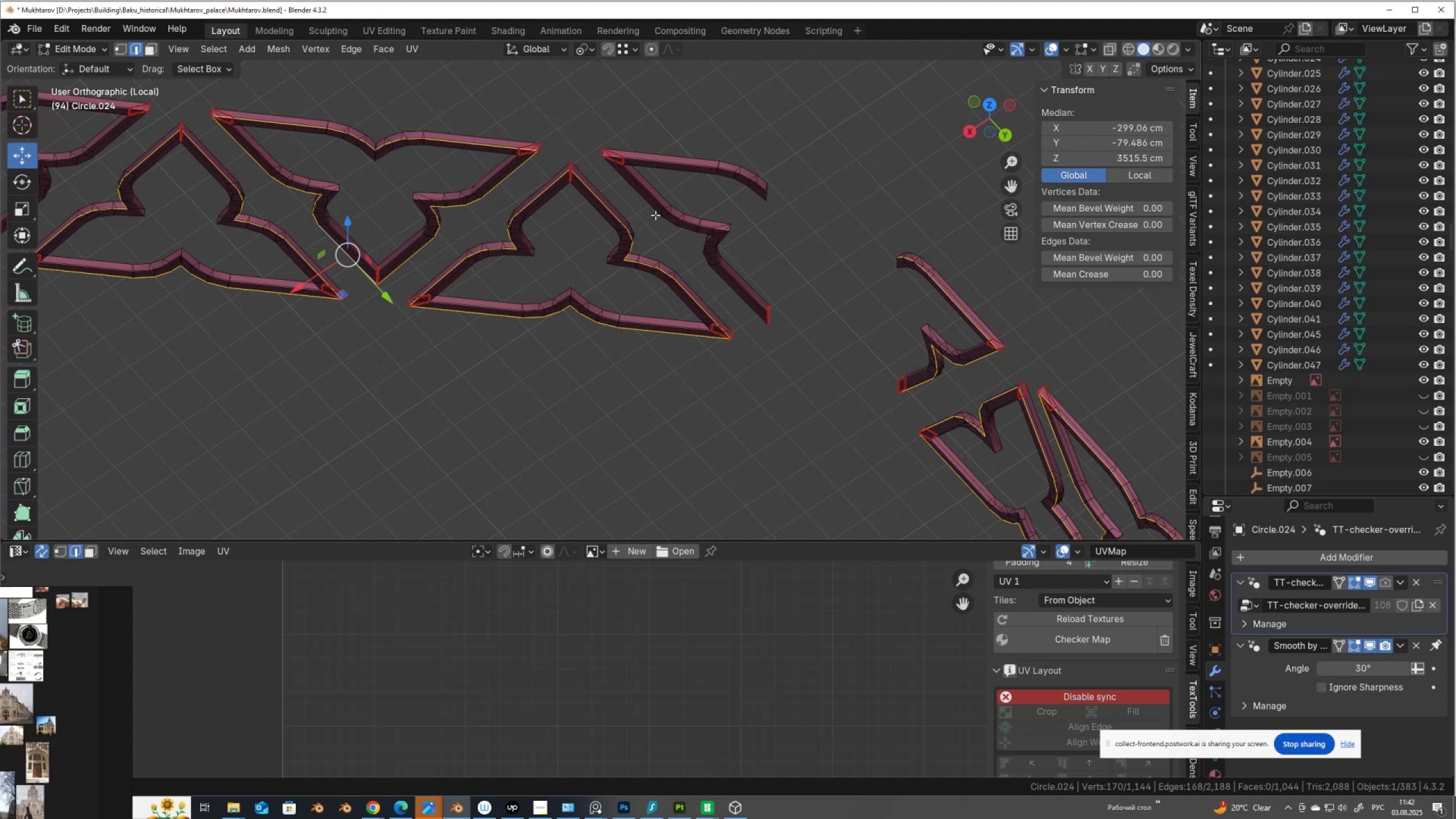 
key(Alt+Shift+ShiftLeft)
 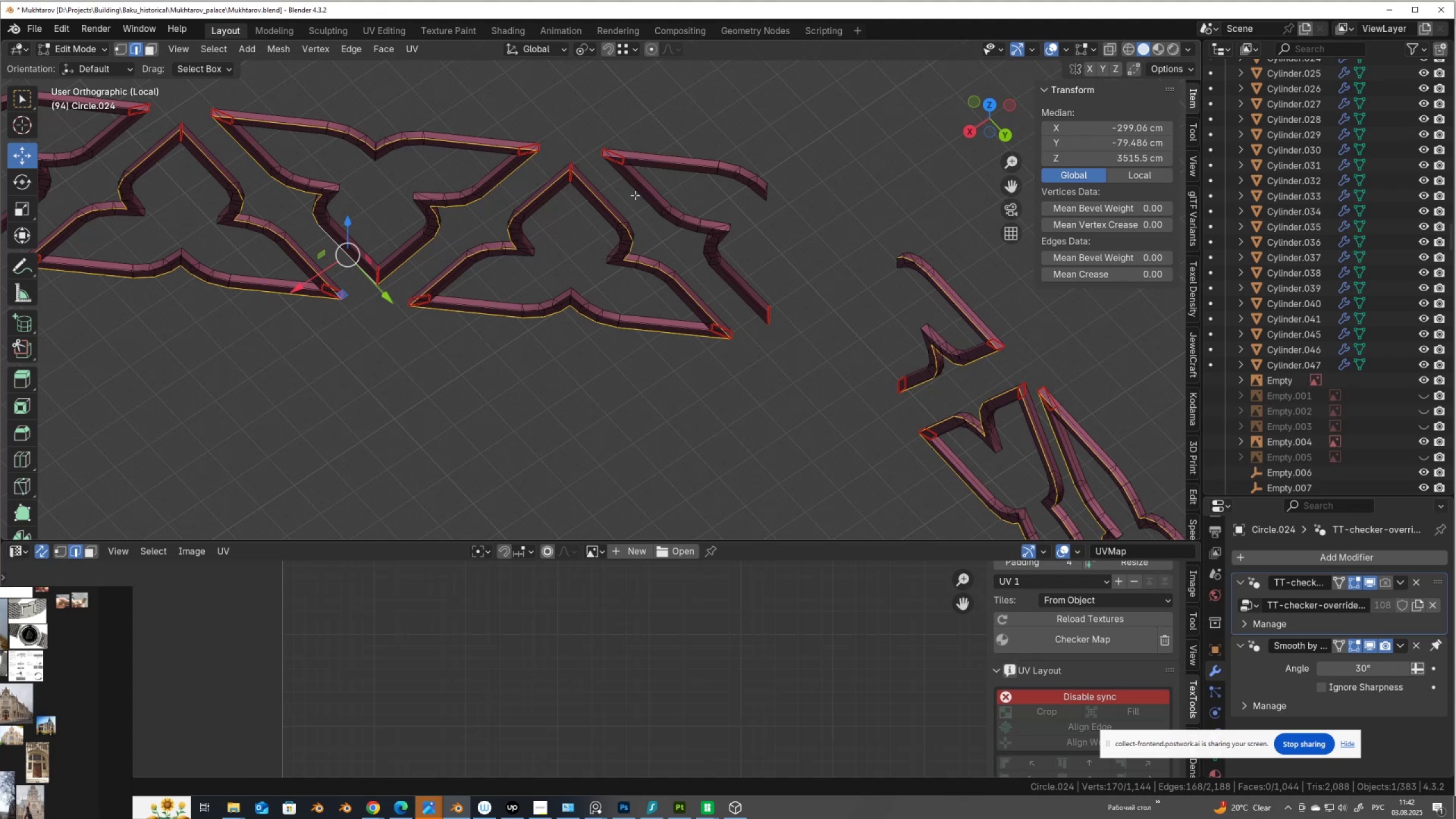 
key(Alt+Shift+AltLeft)
 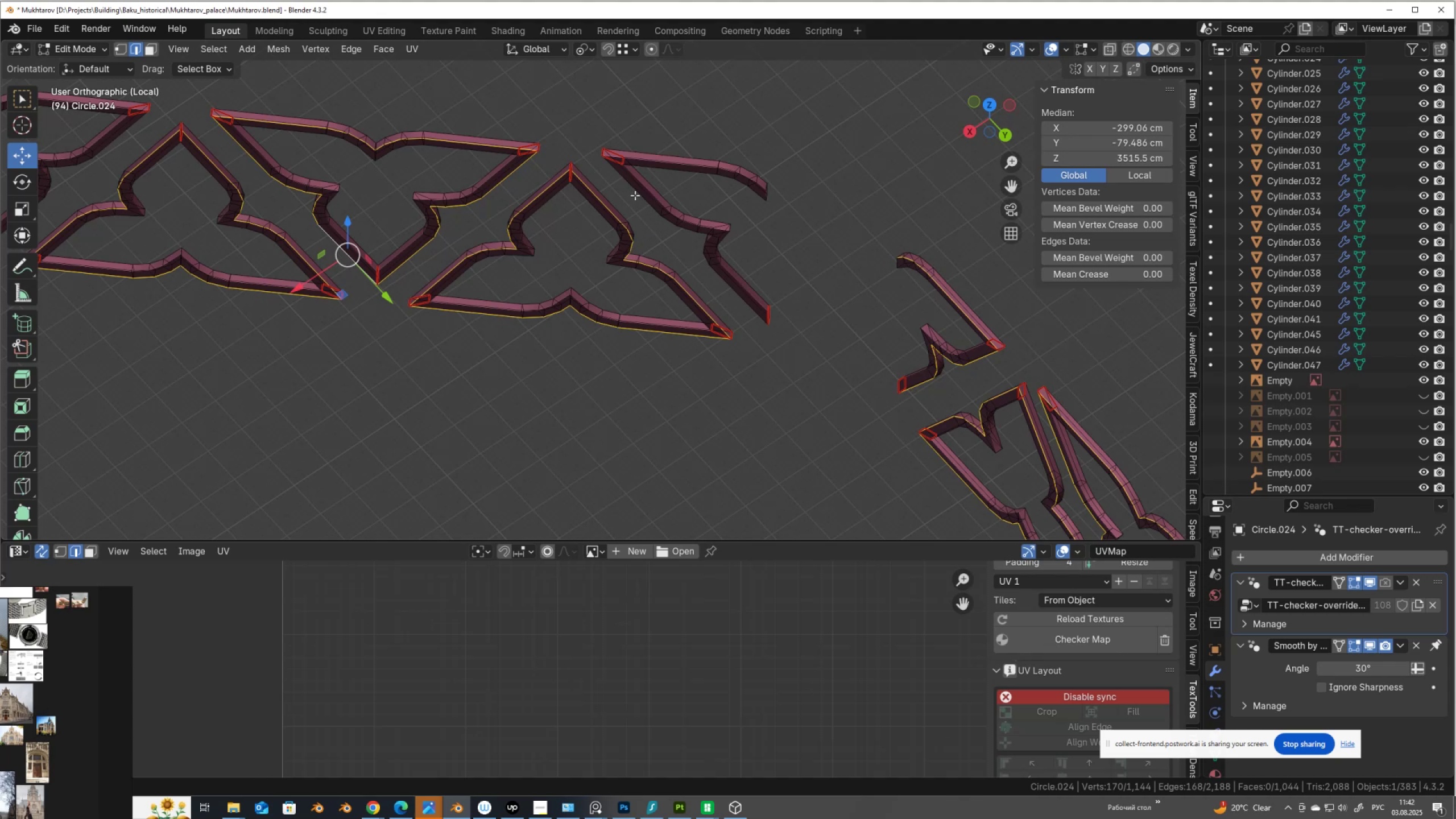 
key(Alt+Shift+AltLeft)
 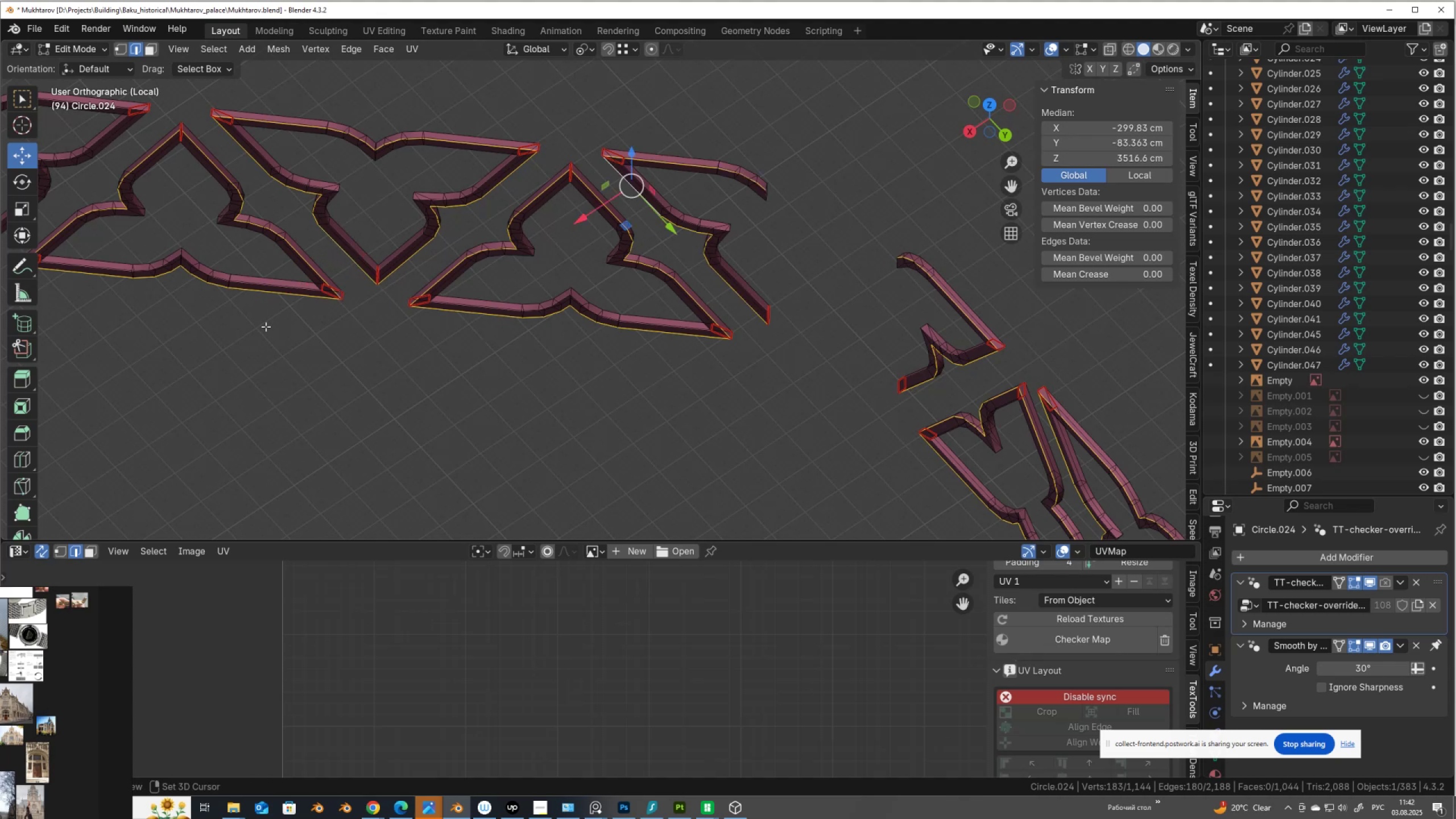 
key(Alt+Shift+ShiftLeft)
 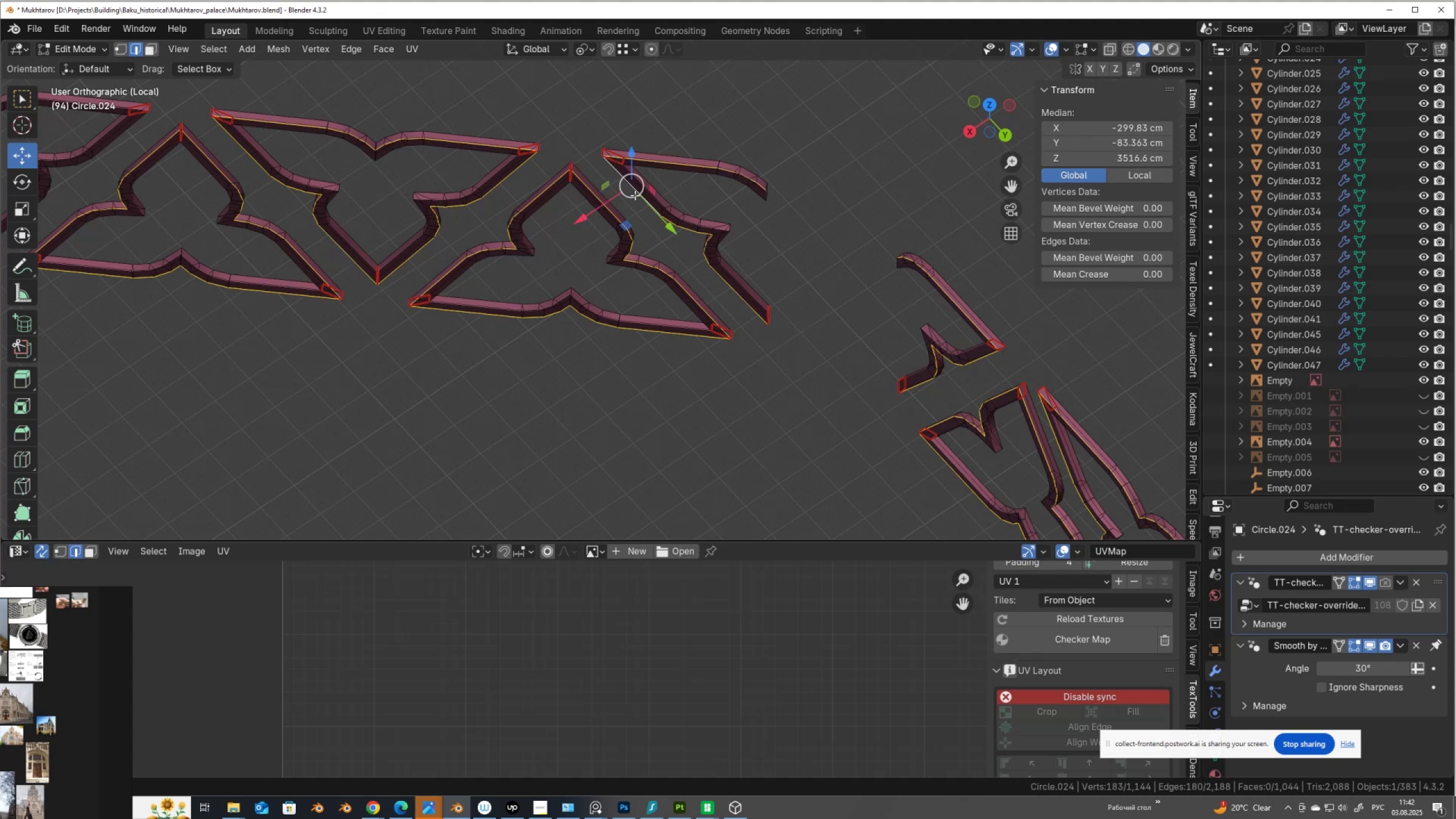 
key(Alt+Shift+AltLeft)
 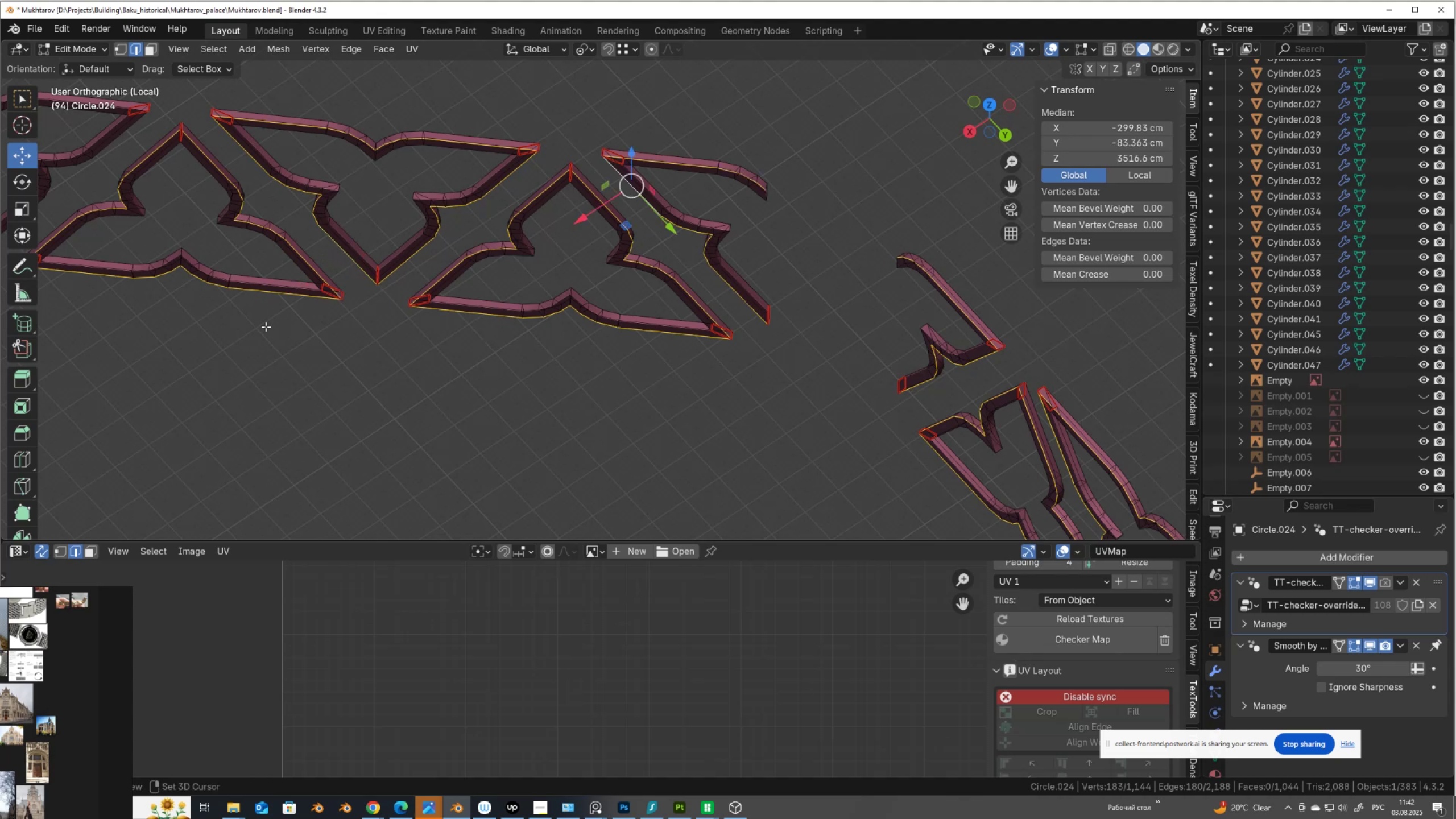 
key(Alt+Shift+ShiftLeft)
 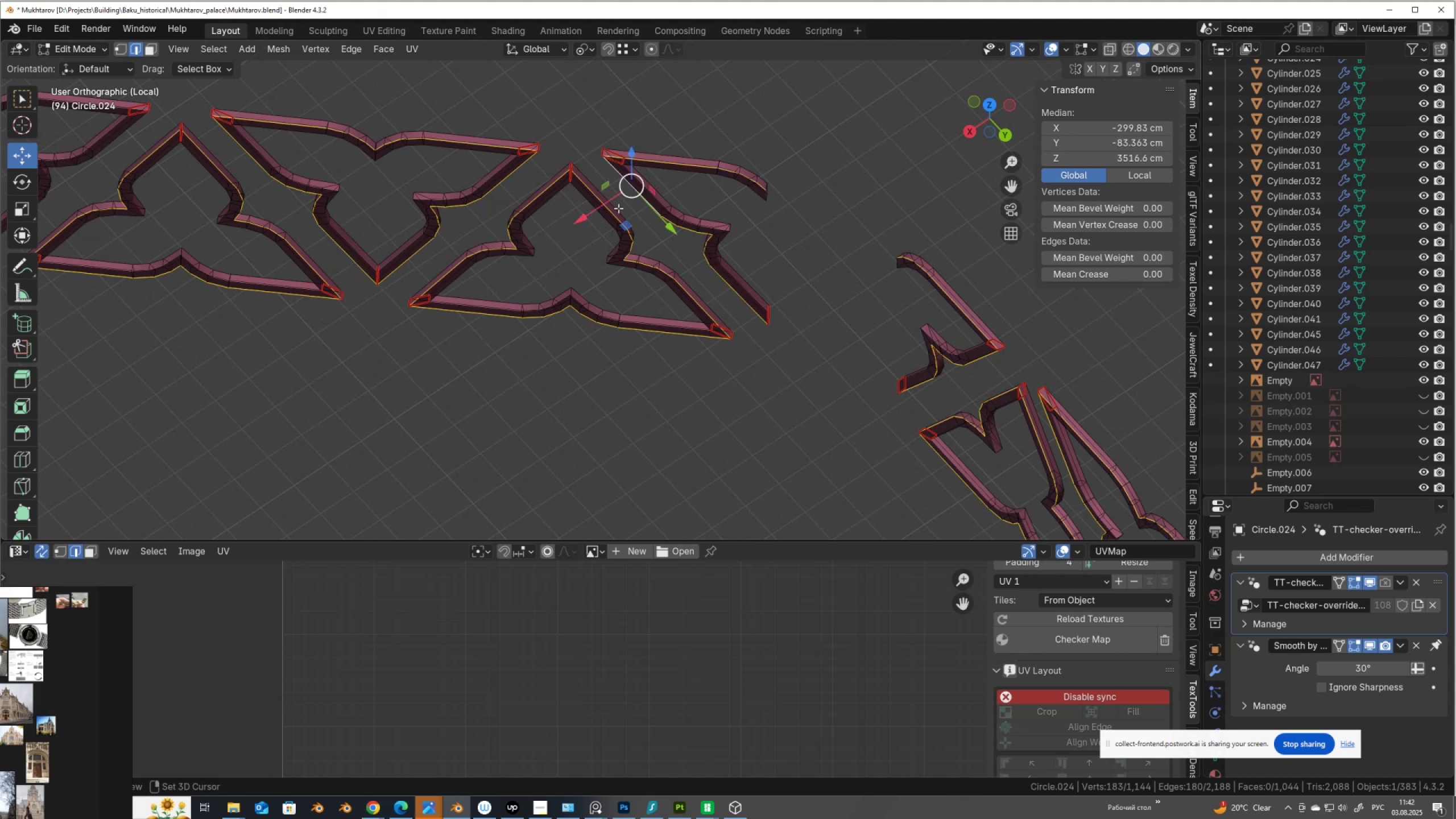 
key(Alt+Shift+ShiftLeft)
 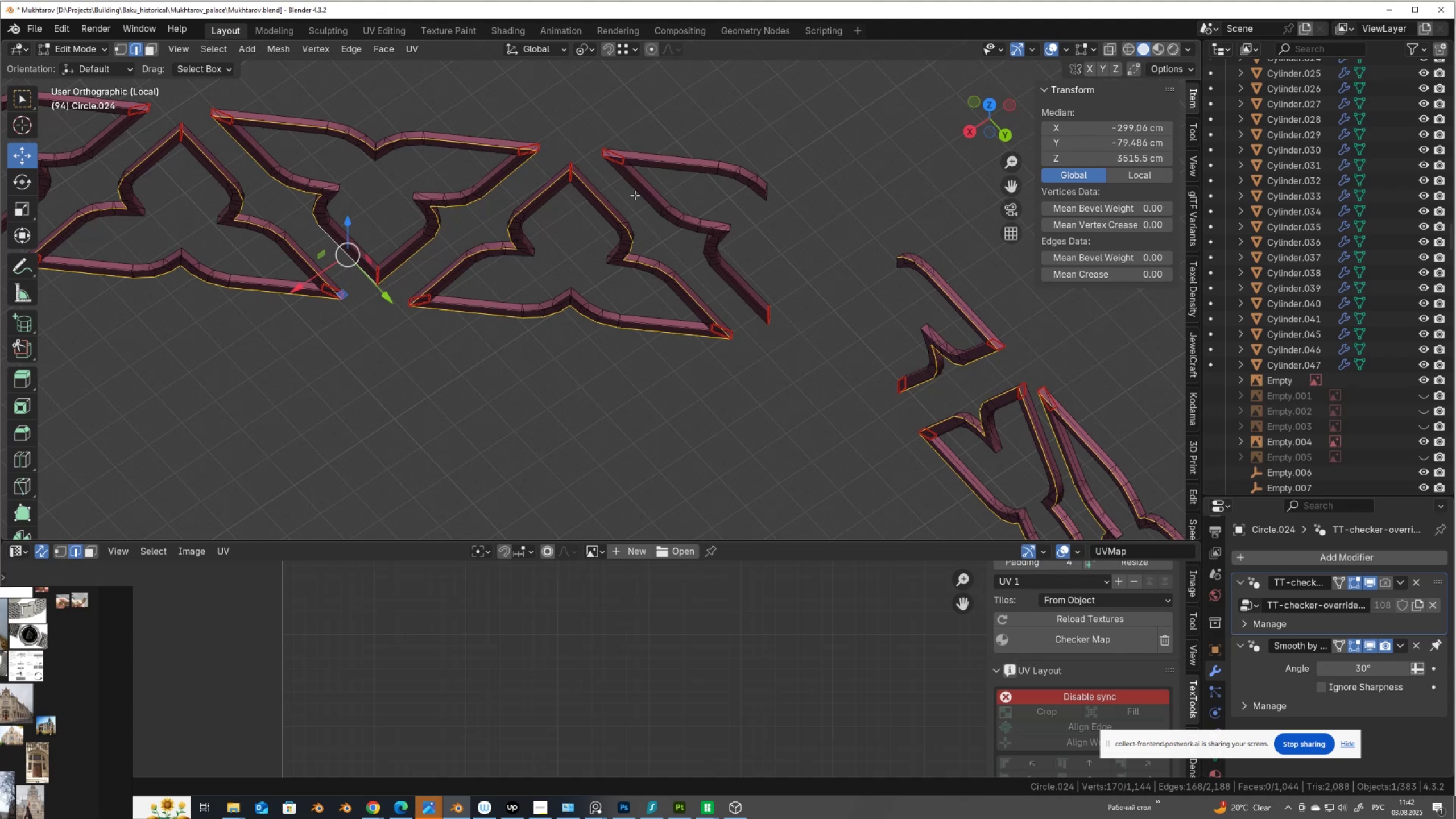 
key(Alt+Shift+AltLeft)
 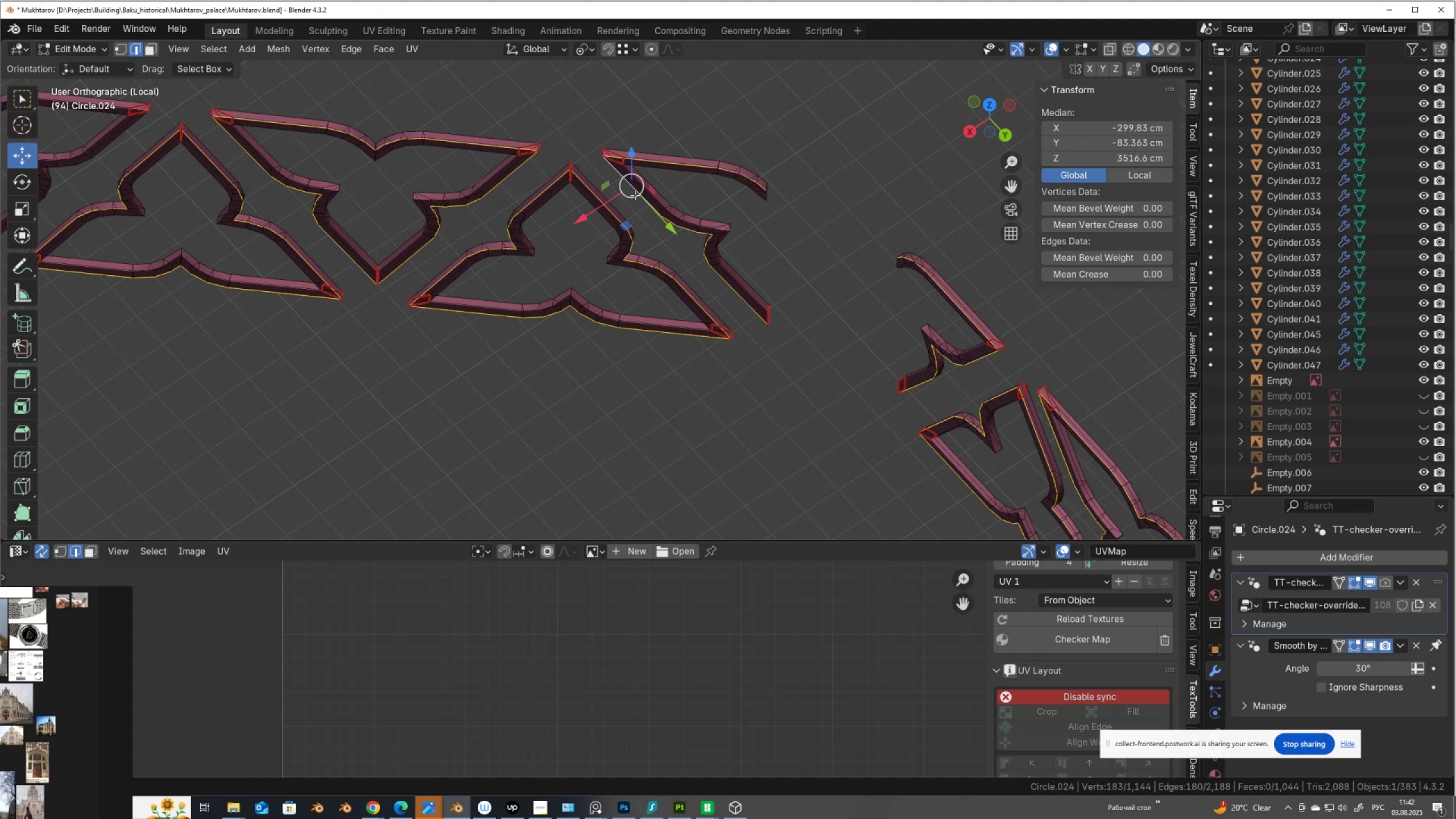 
left_click([635, 195])
 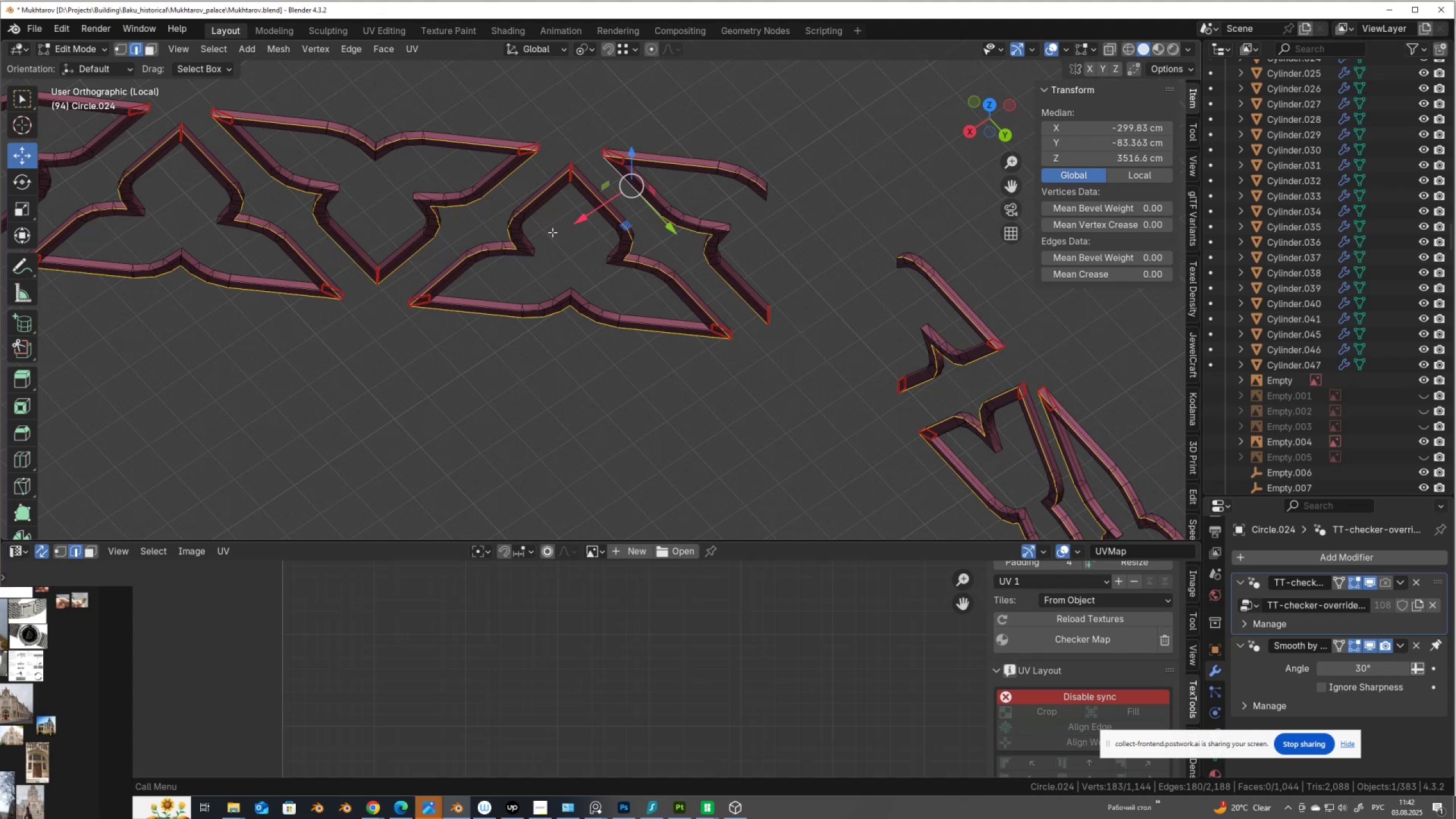 
key(Alt+Shift+ShiftLeft)
 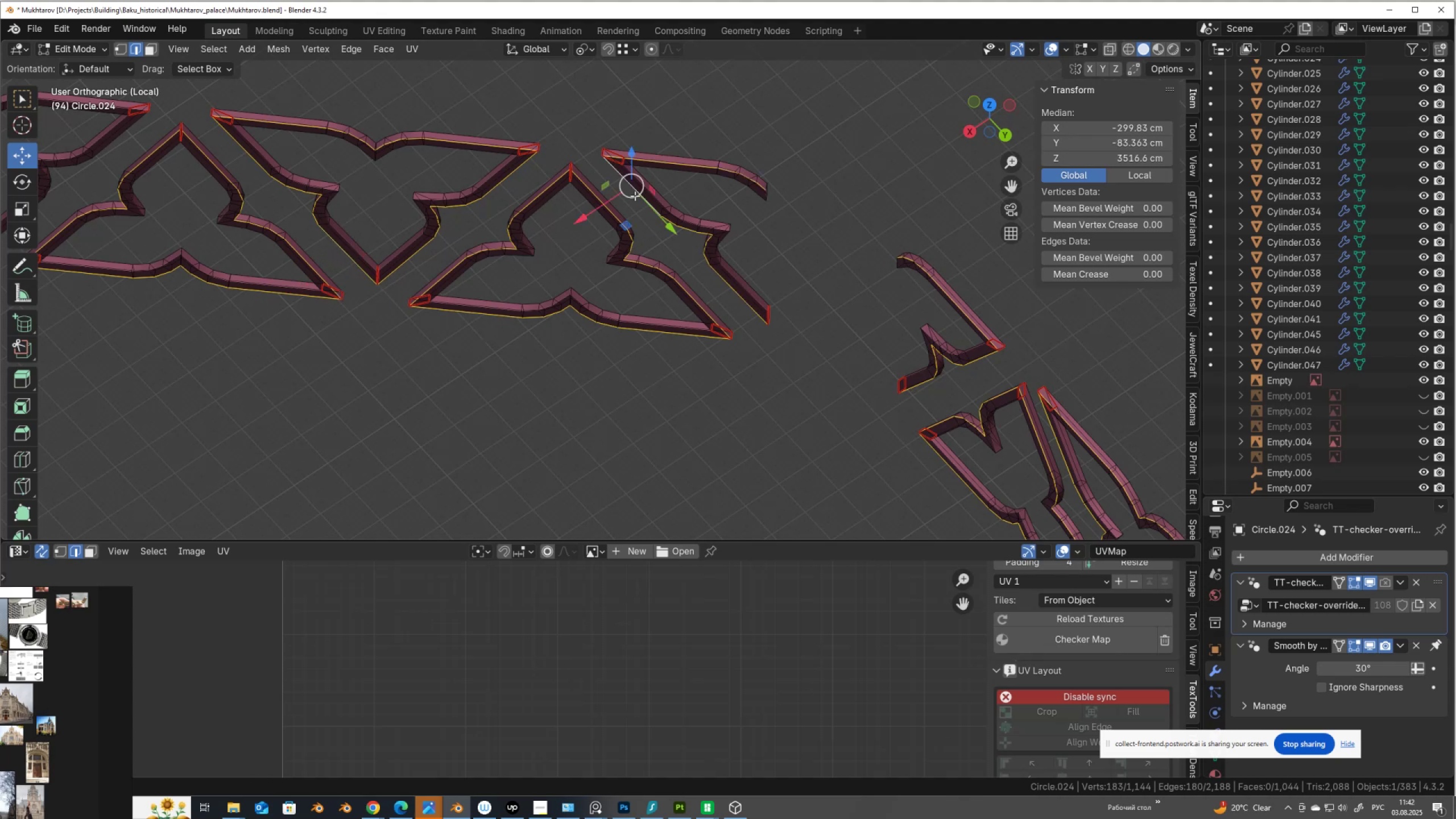 
key(Alt+Shift+AltLeft)
 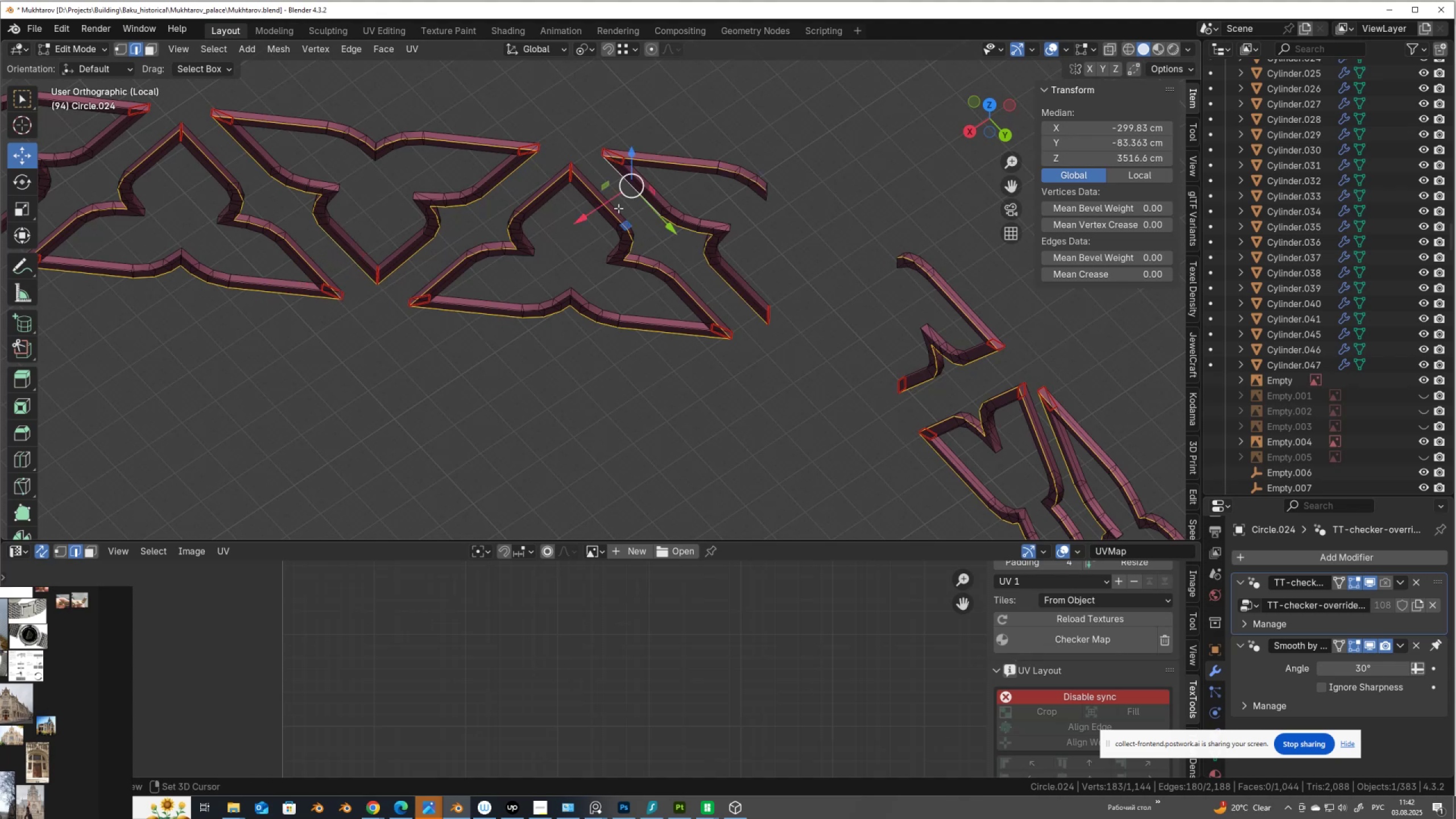 
key(Alt+Shift+ShiftLeft)
 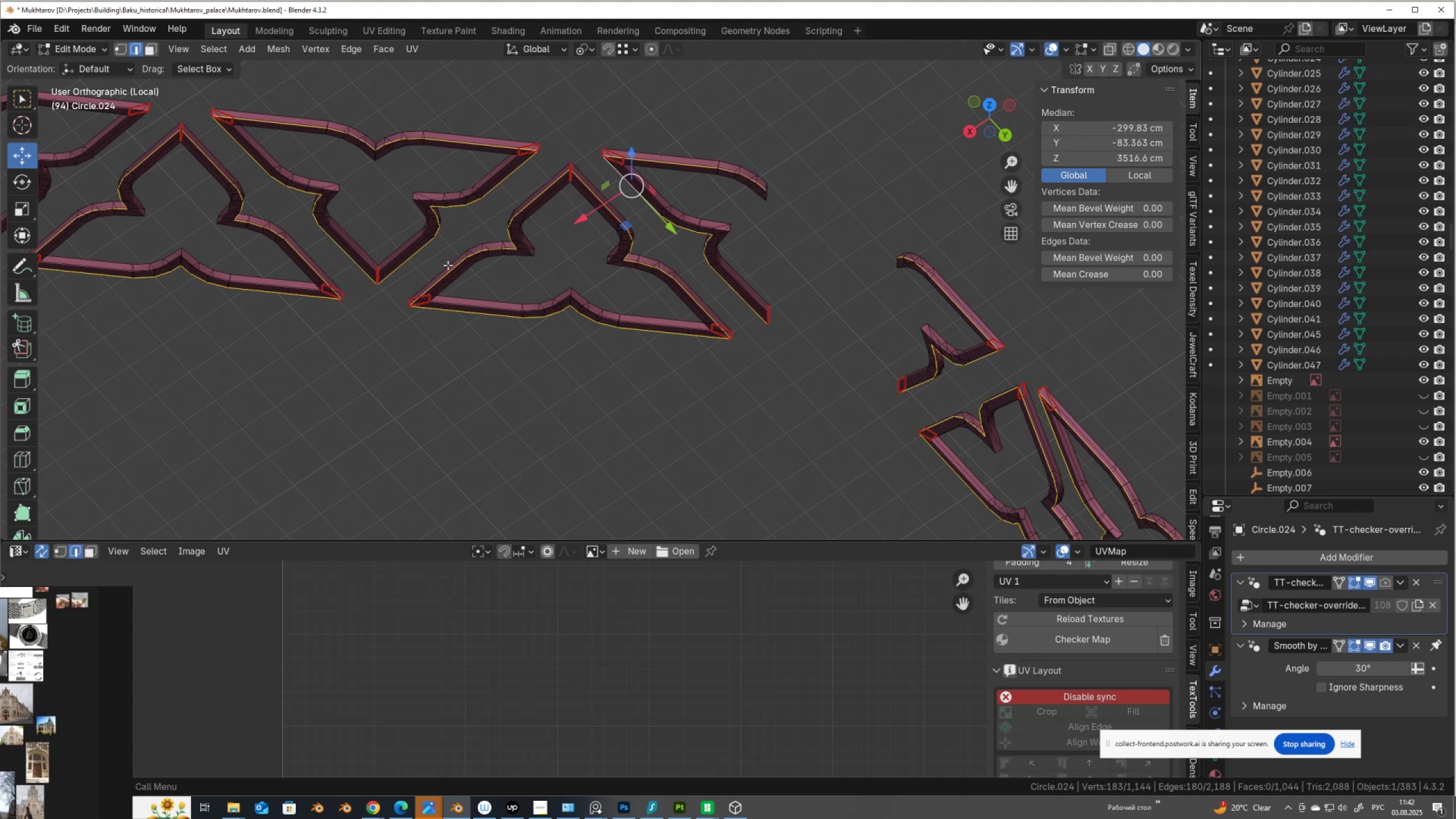 
key(Alt+Shift+AltLeft)
 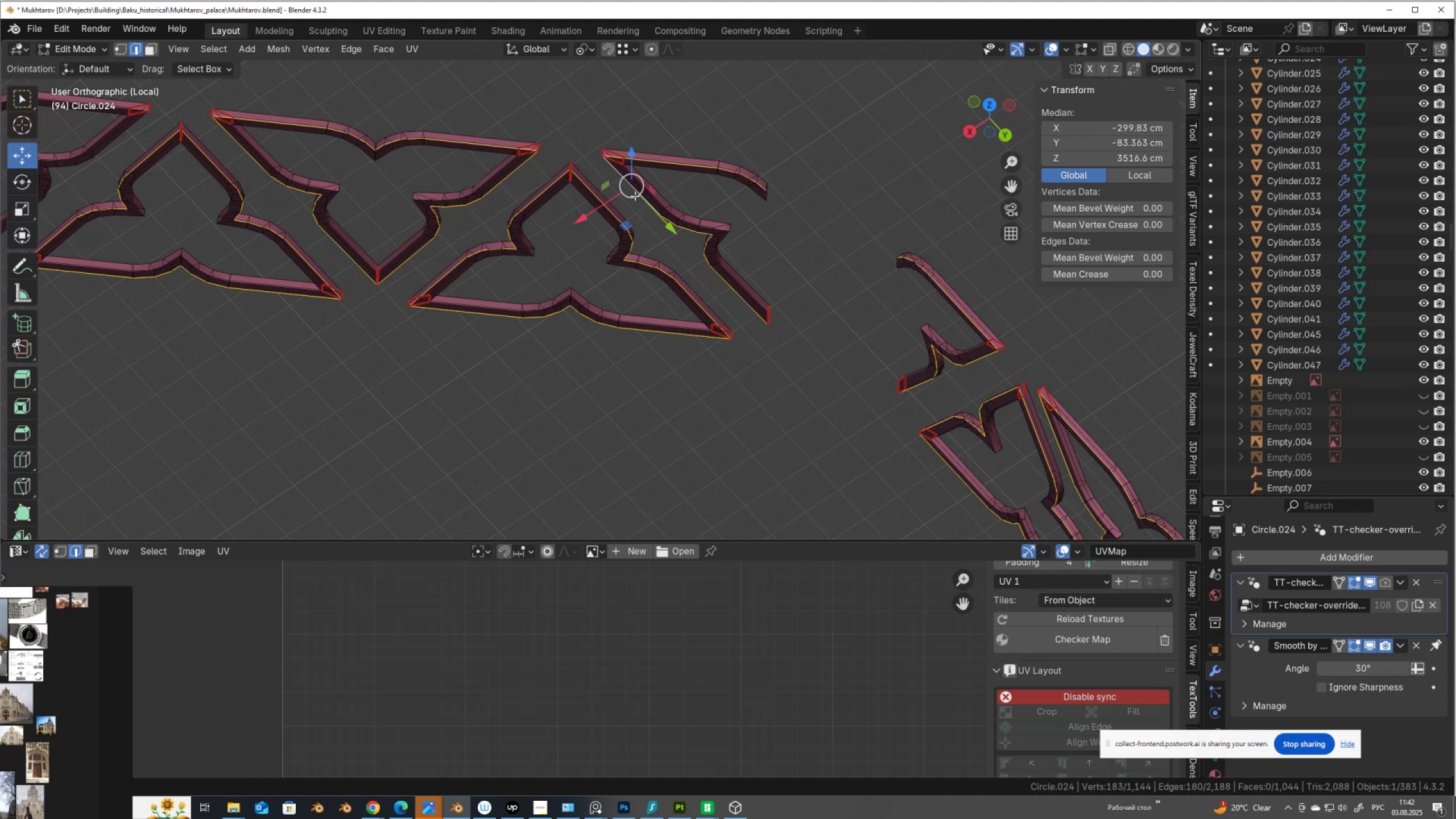 
key(Alt+Shift+ShiftLeft)
 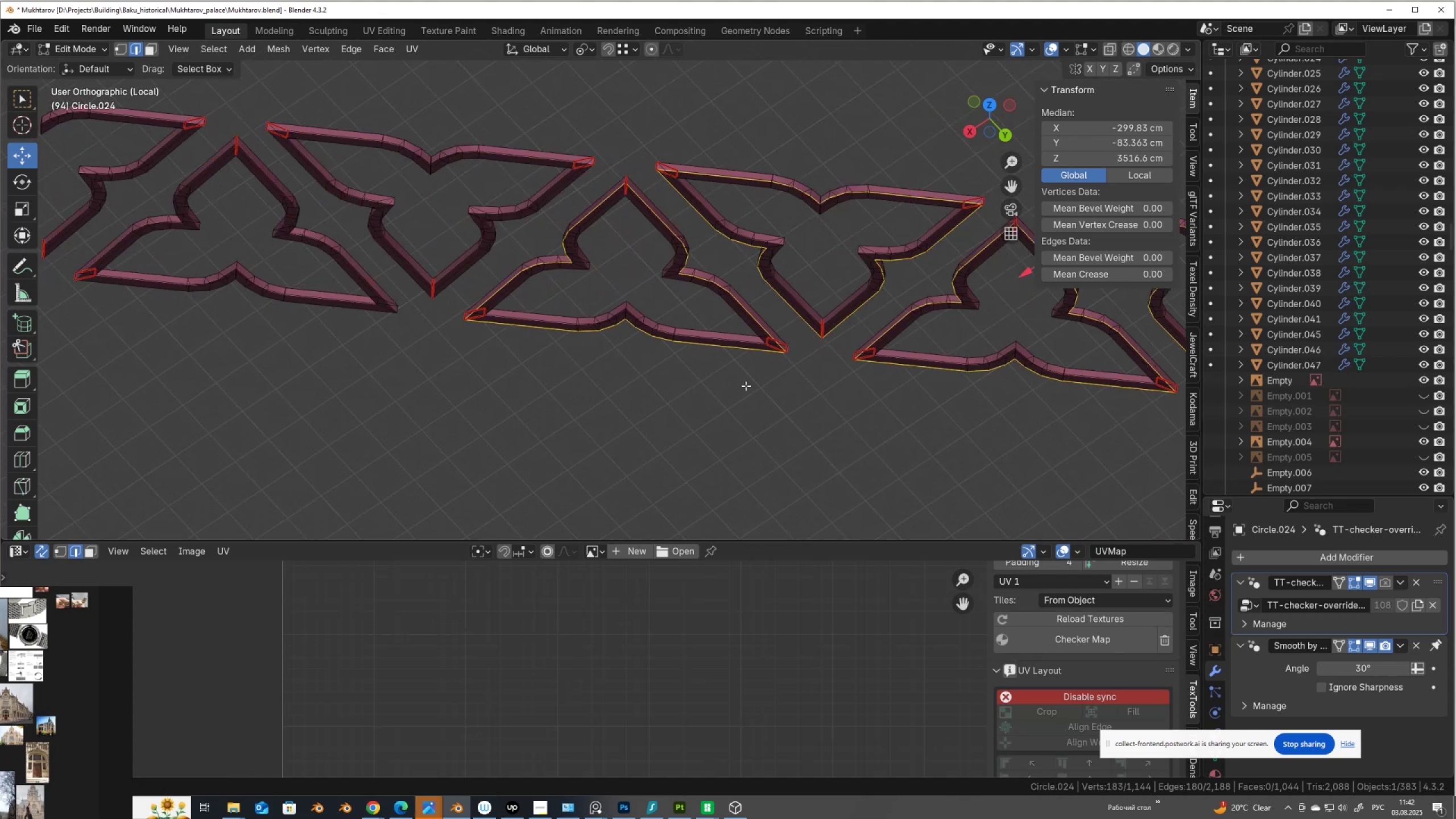 
key(Alt+Shift+AltLeft)
 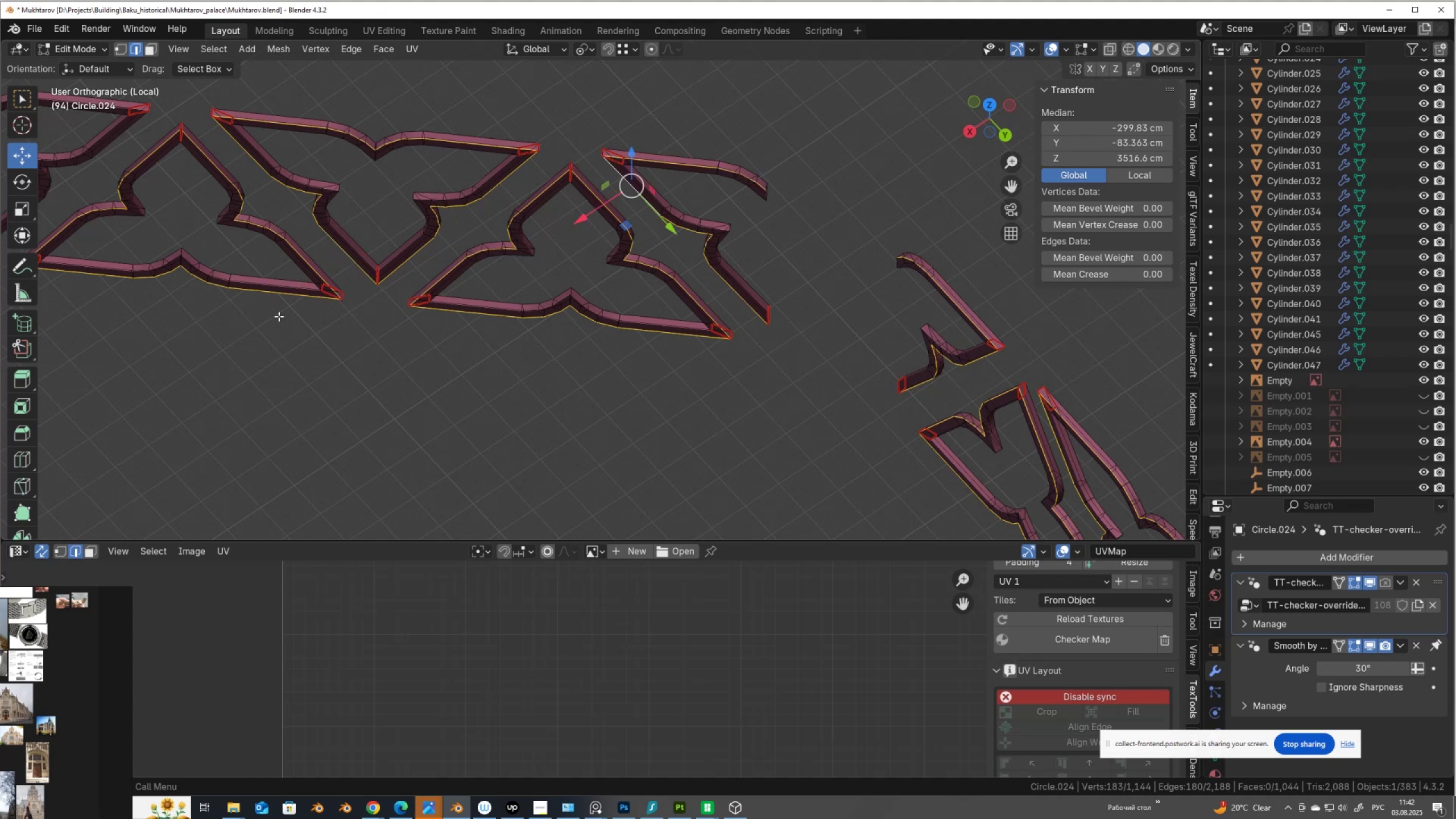 
hold_key(key=ShiftLeft, duration=0.69)
 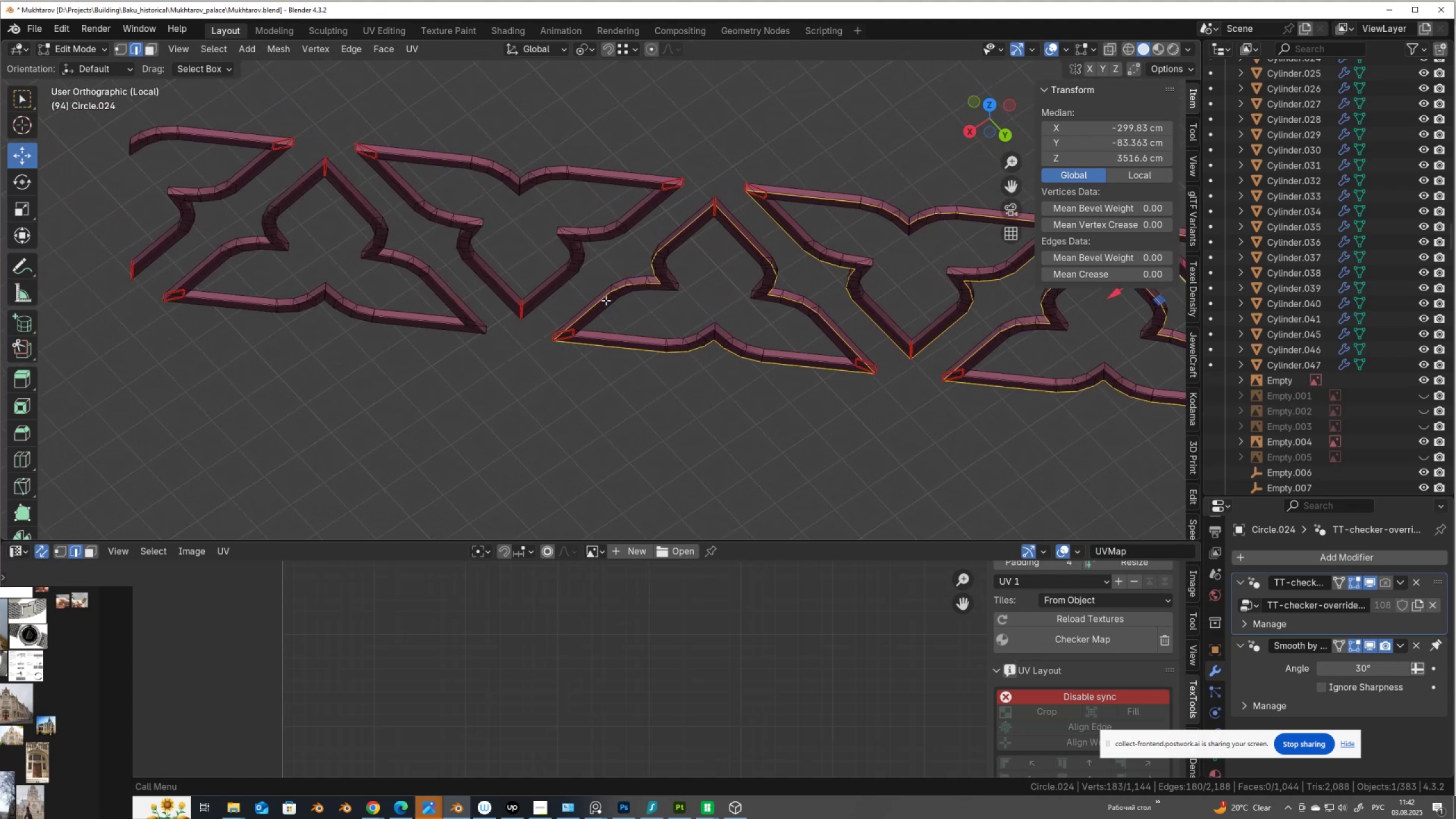 
hold_key(key=ShiftLeft, duration=2.27)
hold_key(key=AltLeft, duration=1.53)
left_click([541, 308])
 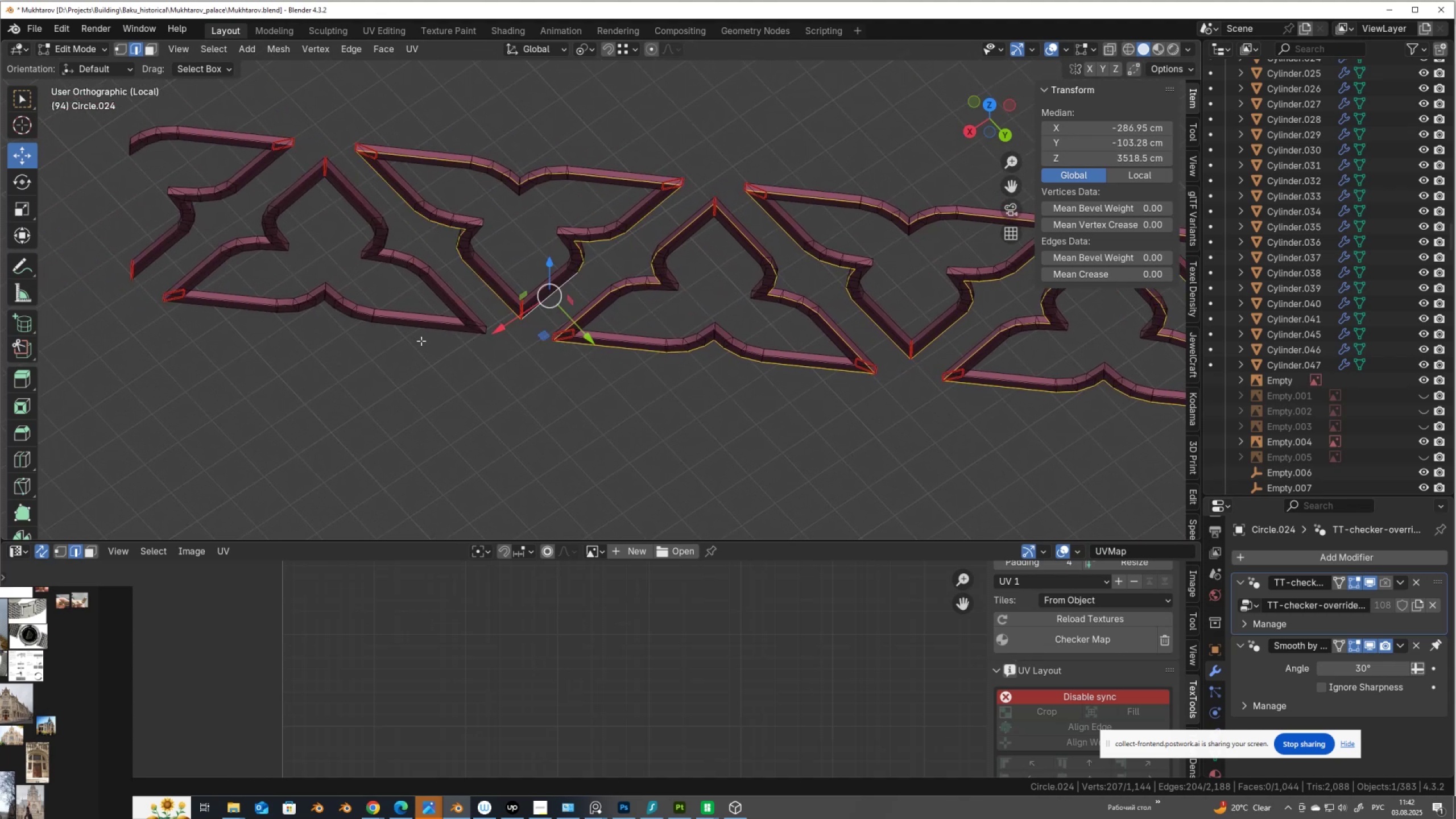 
left_click([421, 339])
 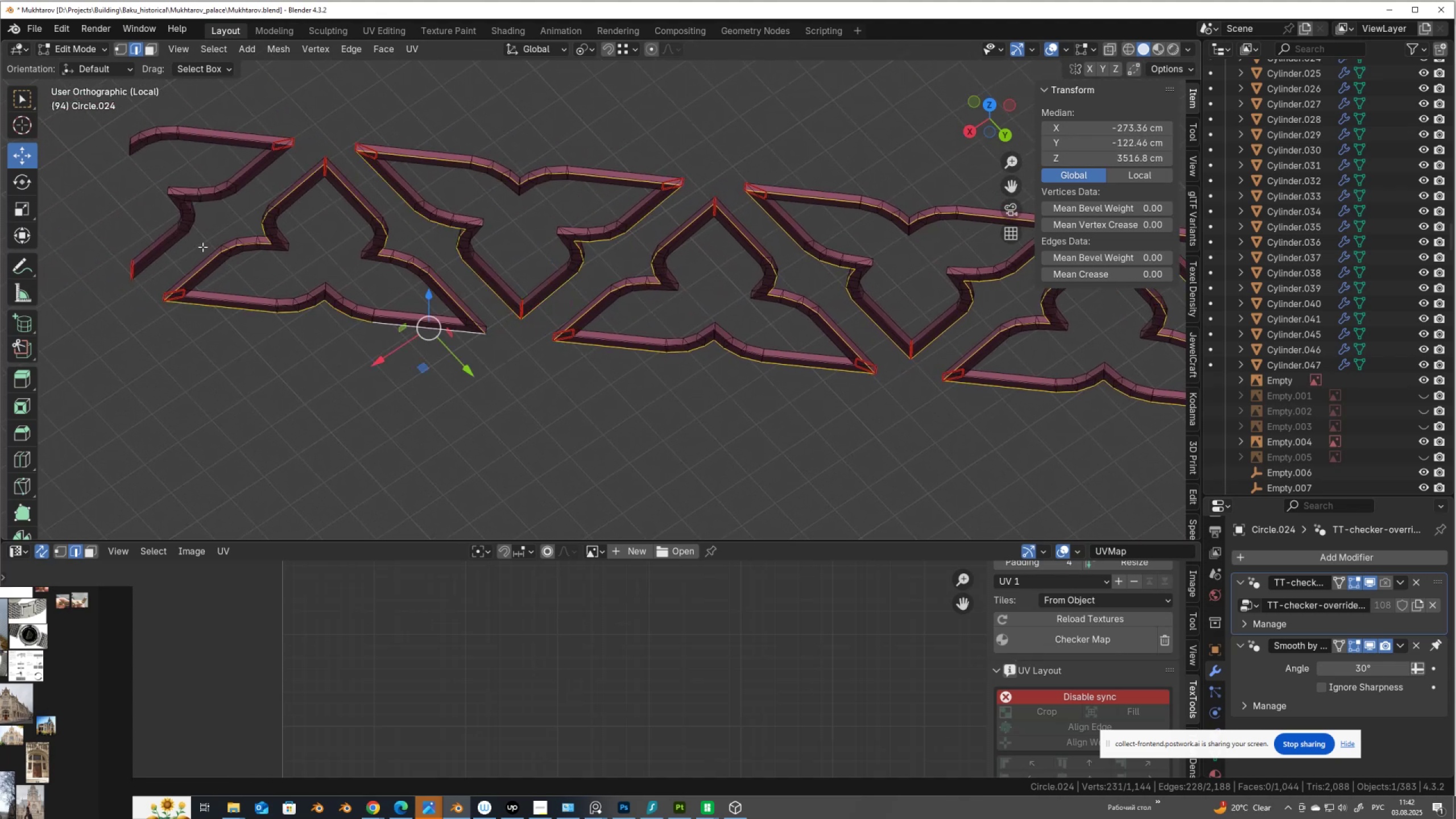 
hold_key(key=AltLeft, duration=0.69)
left_click([180, 249])
 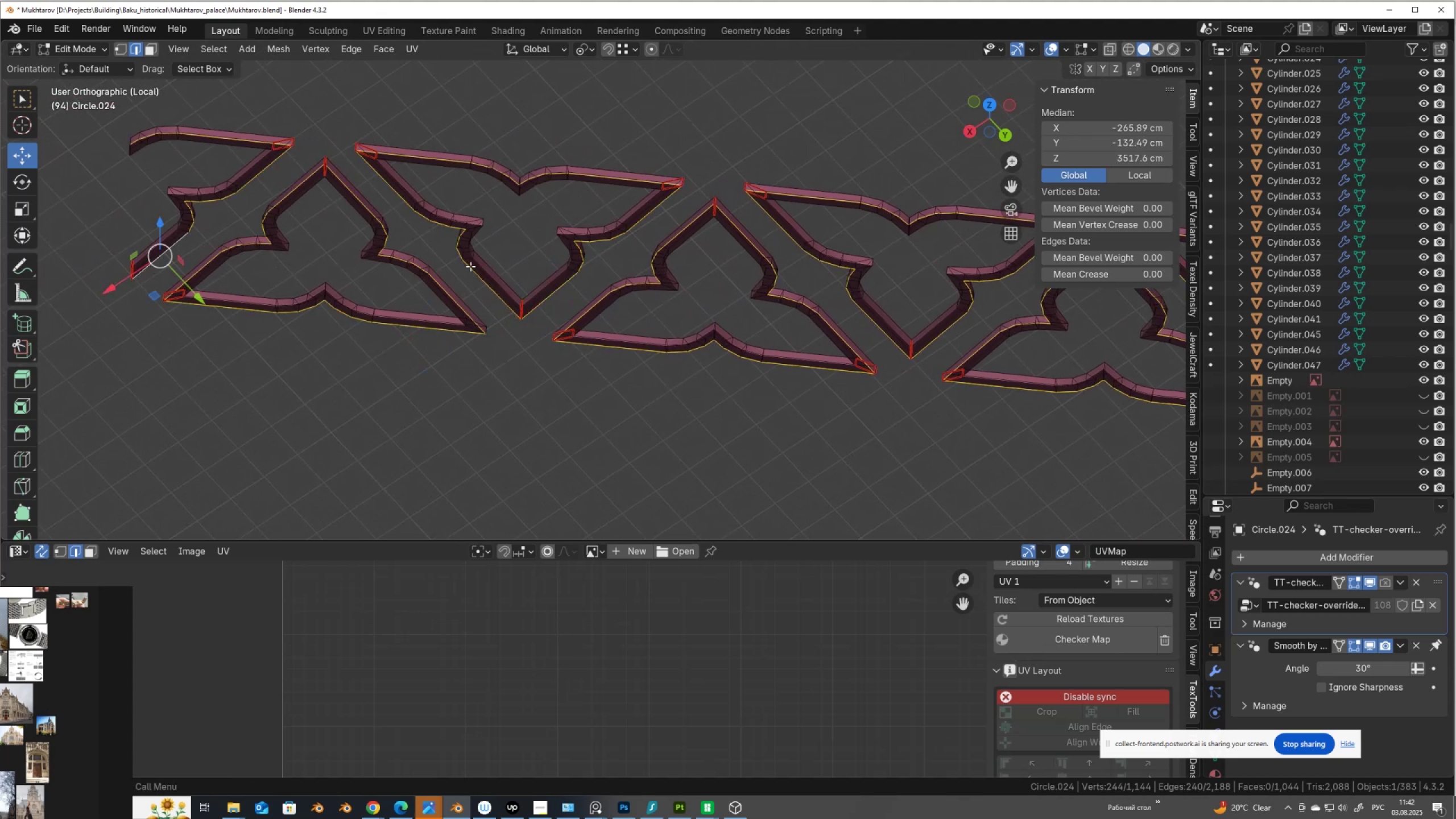 
right_click([470, 266])
 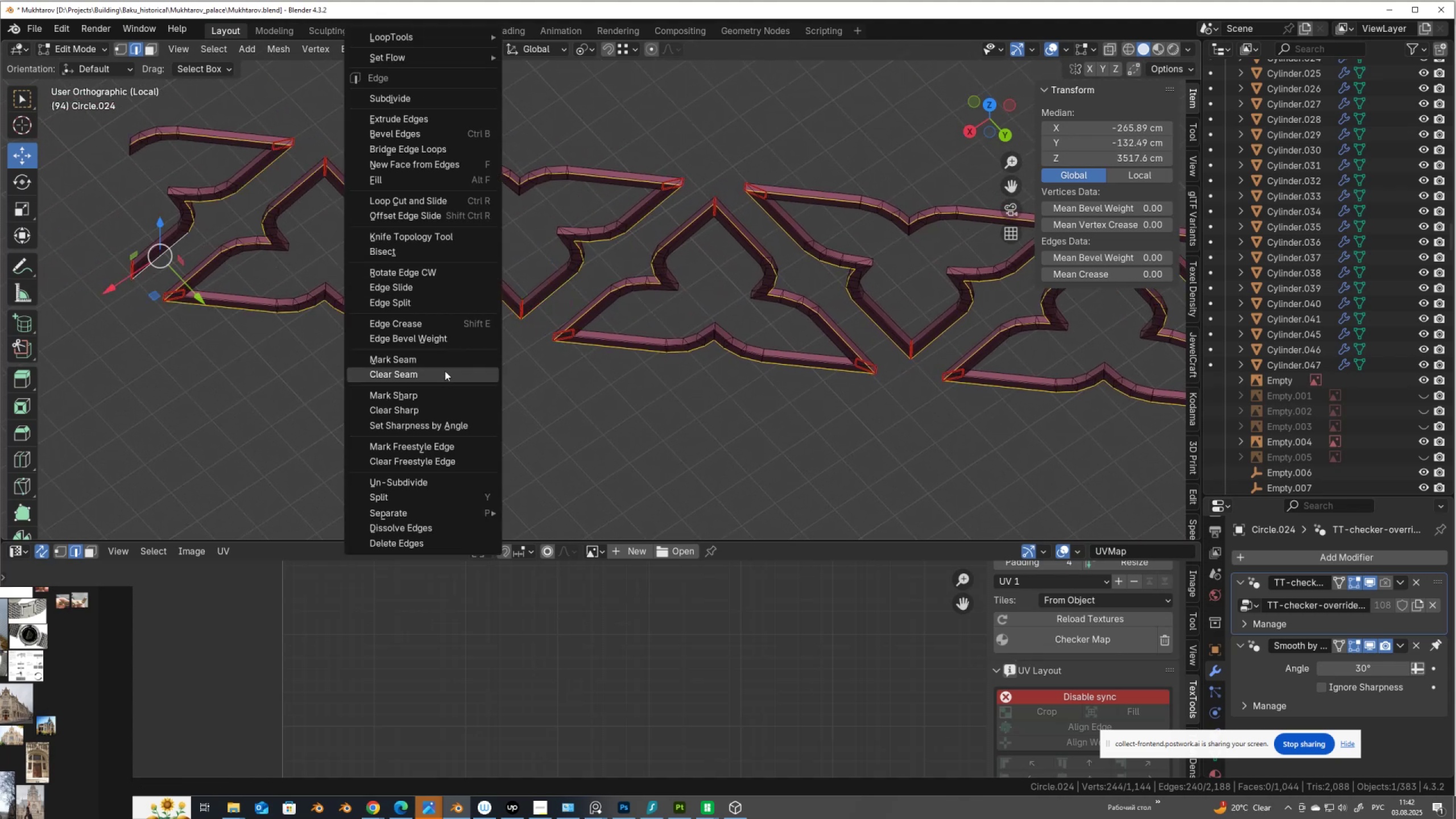 
left_click([446, 358])
 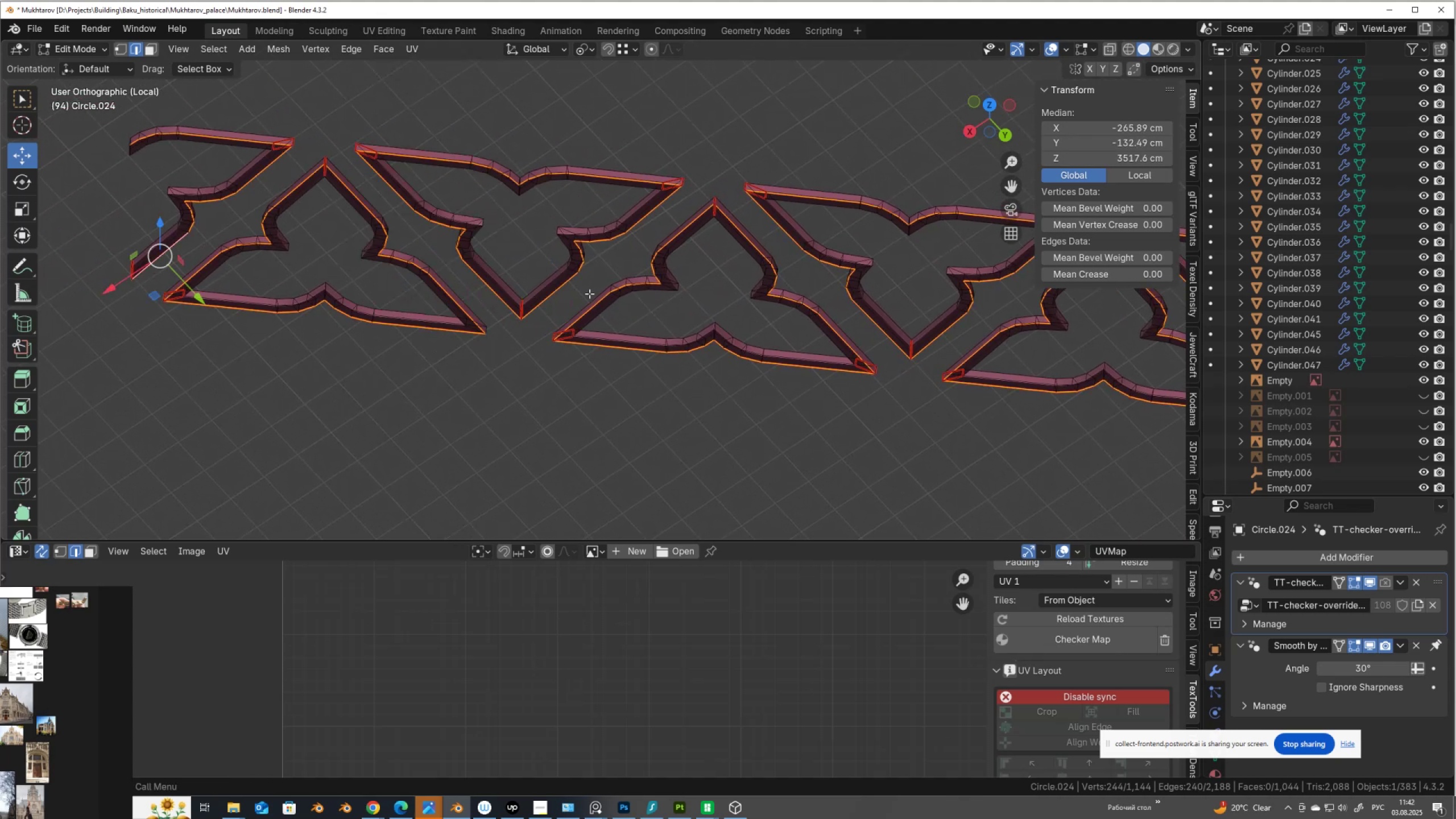 
type(au)
 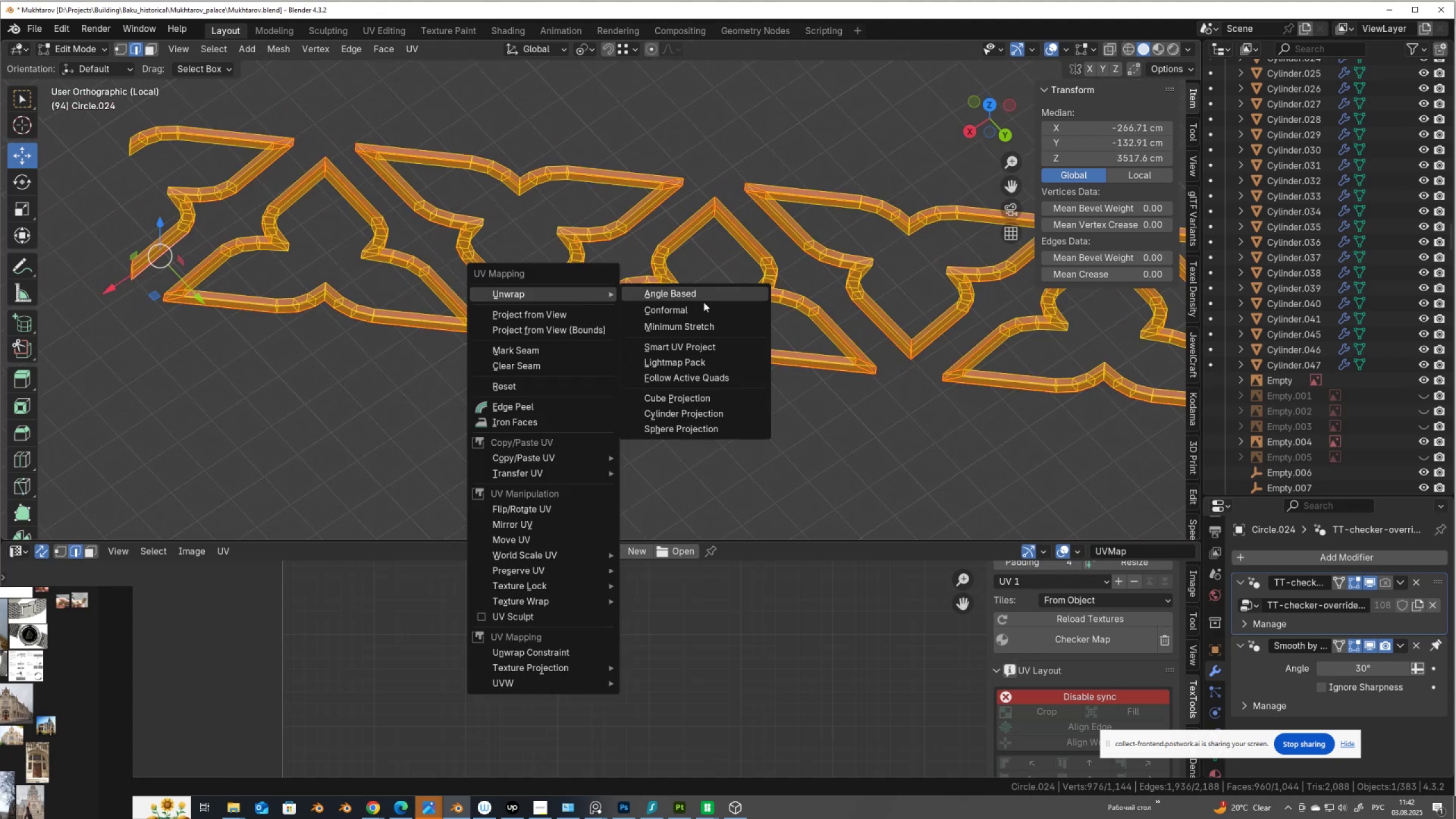 
left_click([704, 304])
 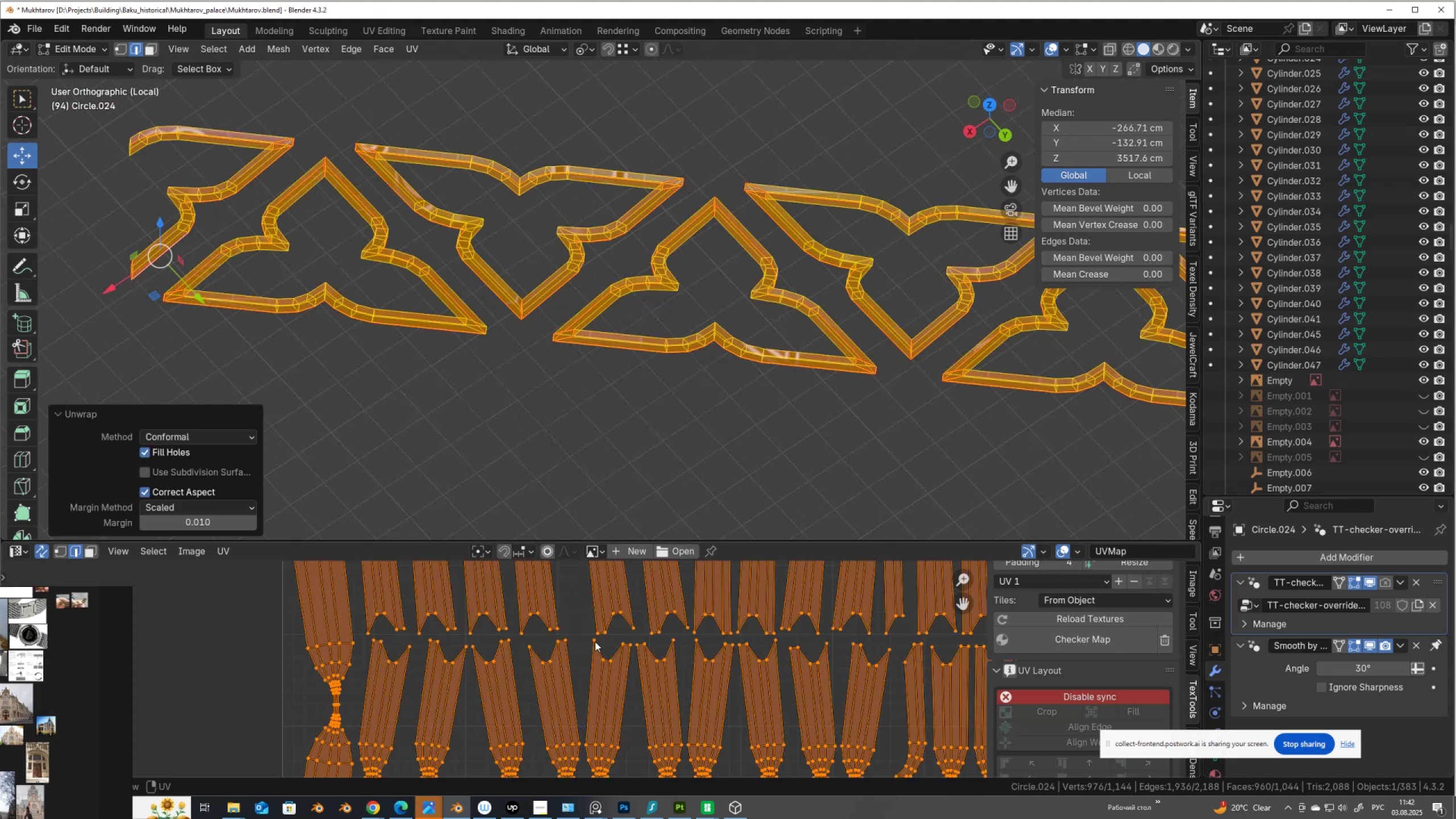 
scroll: coordinate [579, 650], scroll_direction: down, amount: 3.0
 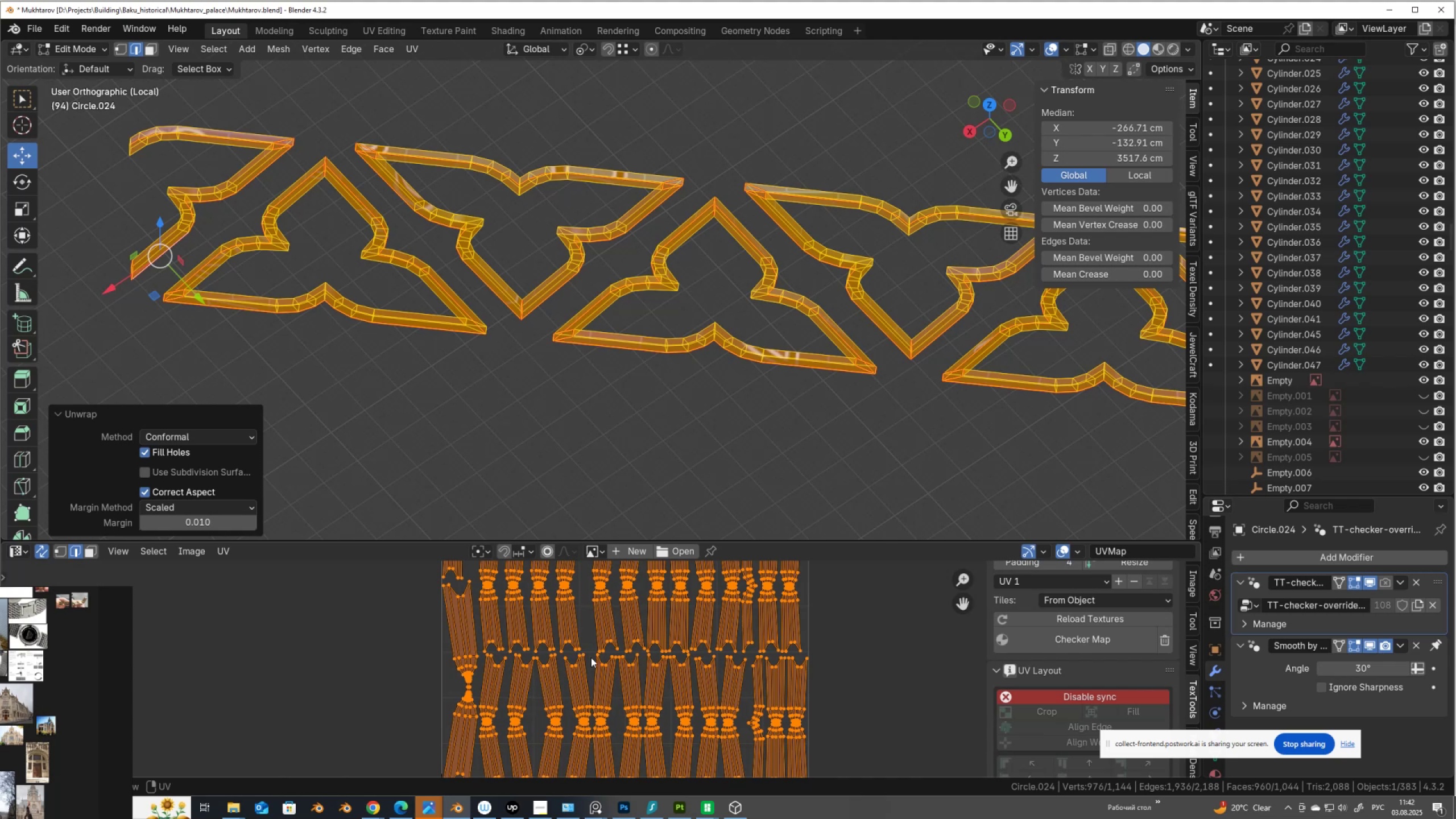 
scroll: coordinate [588, 696], scroll_direction: up, amount: 9.0
 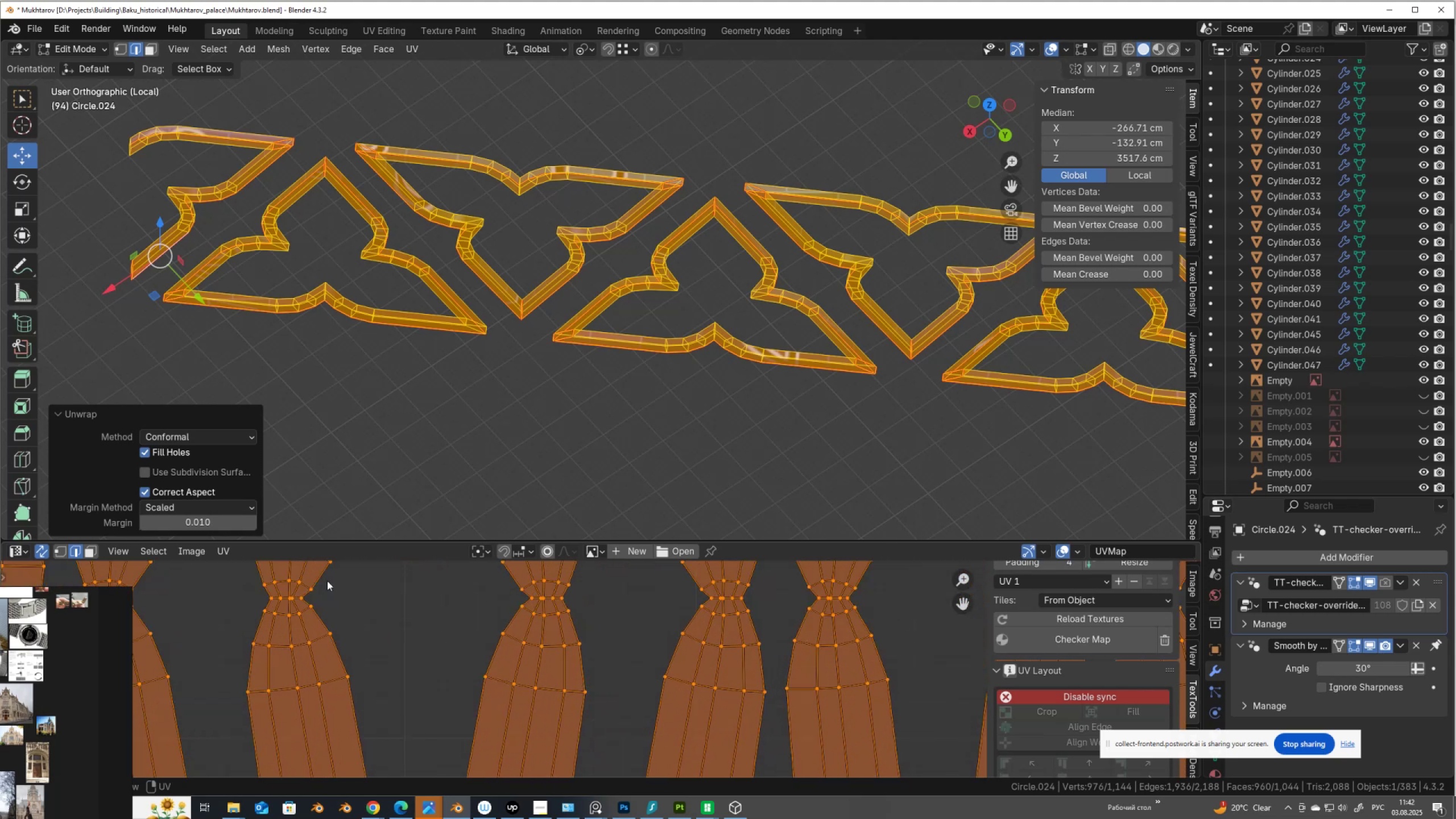 
left_click([209, 437])
 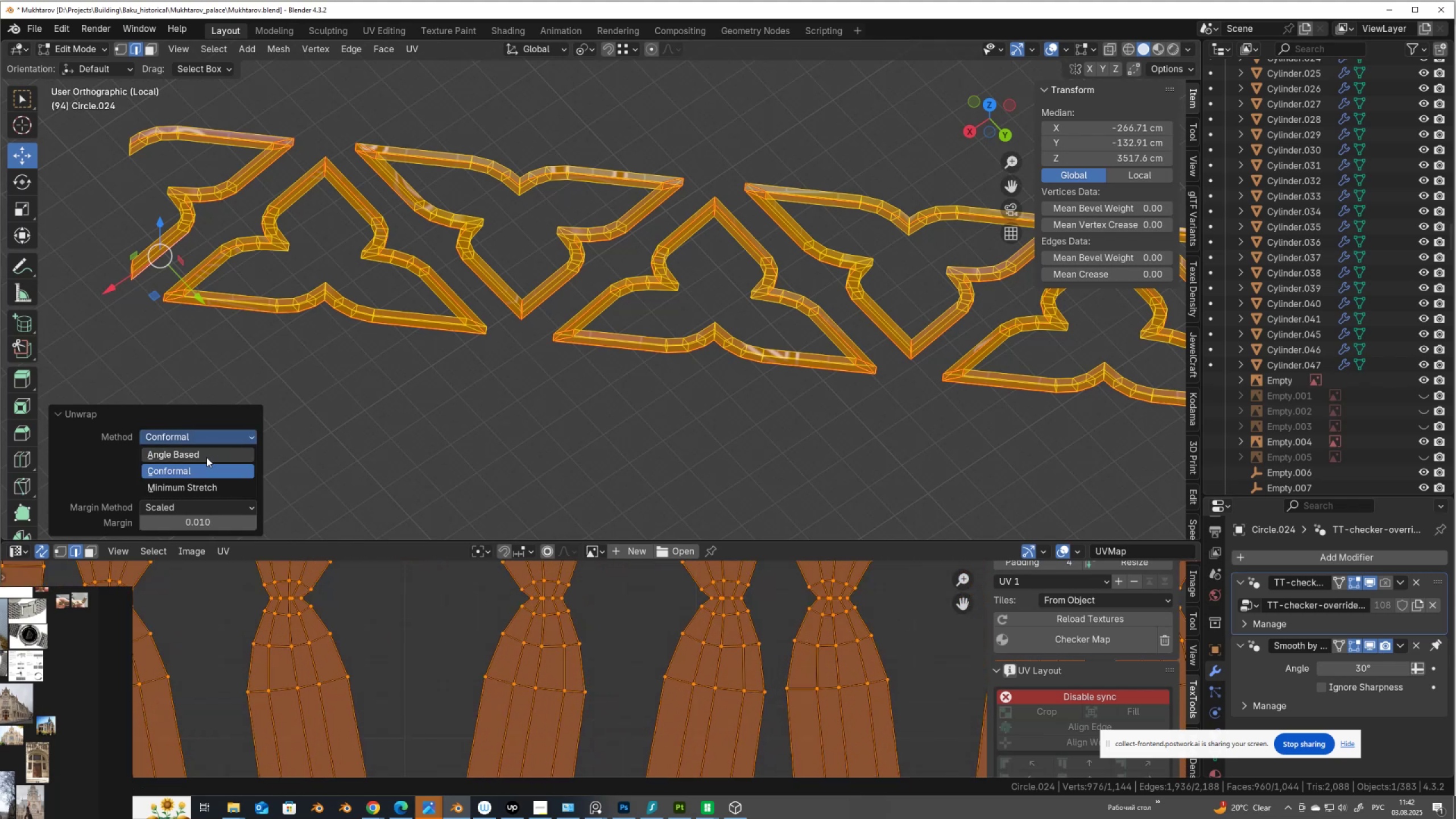 
left_click([206, 457])
 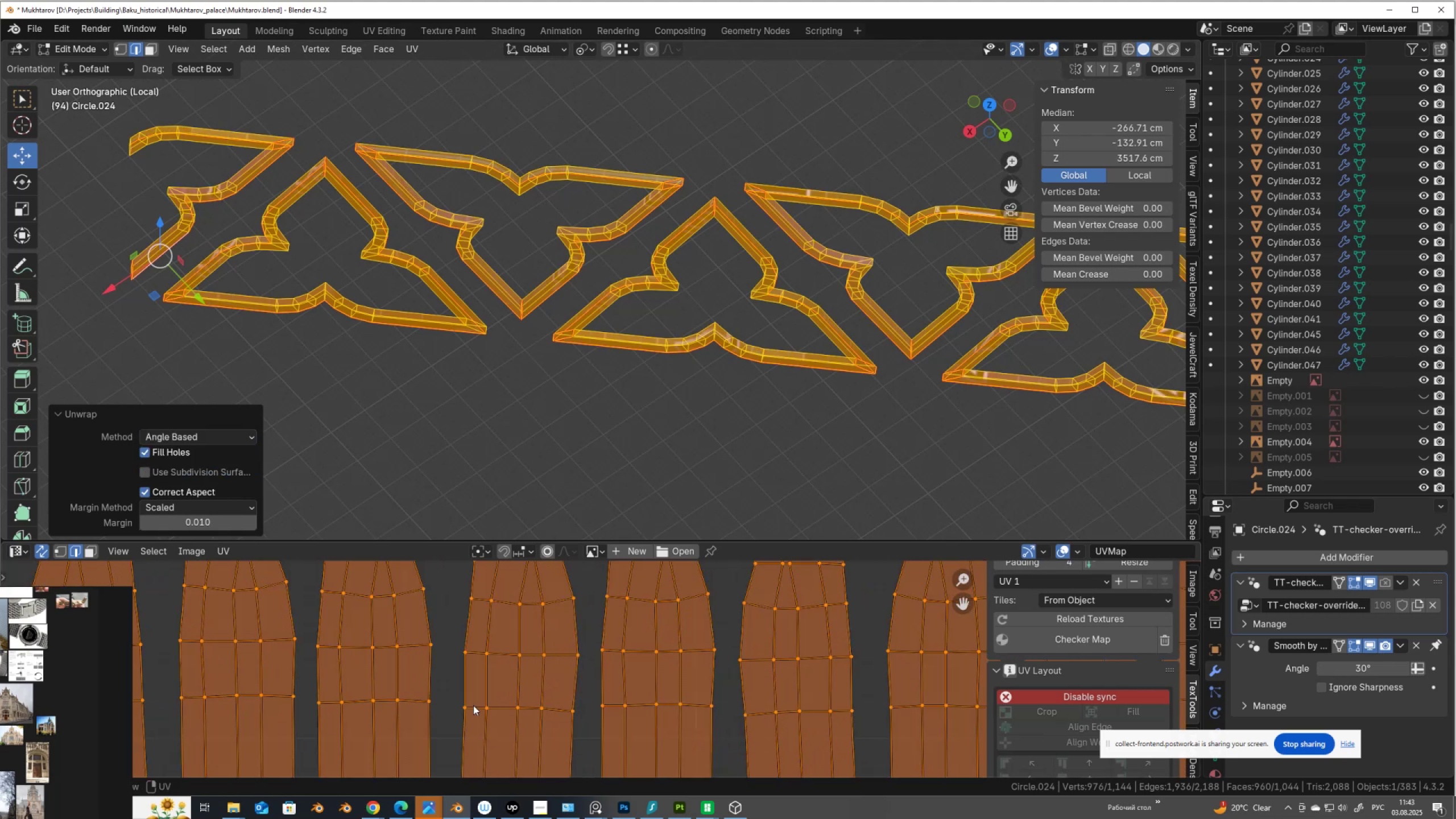 
scroll: coordinate [520, 663], scroll_direction: down, amount: 7.0
 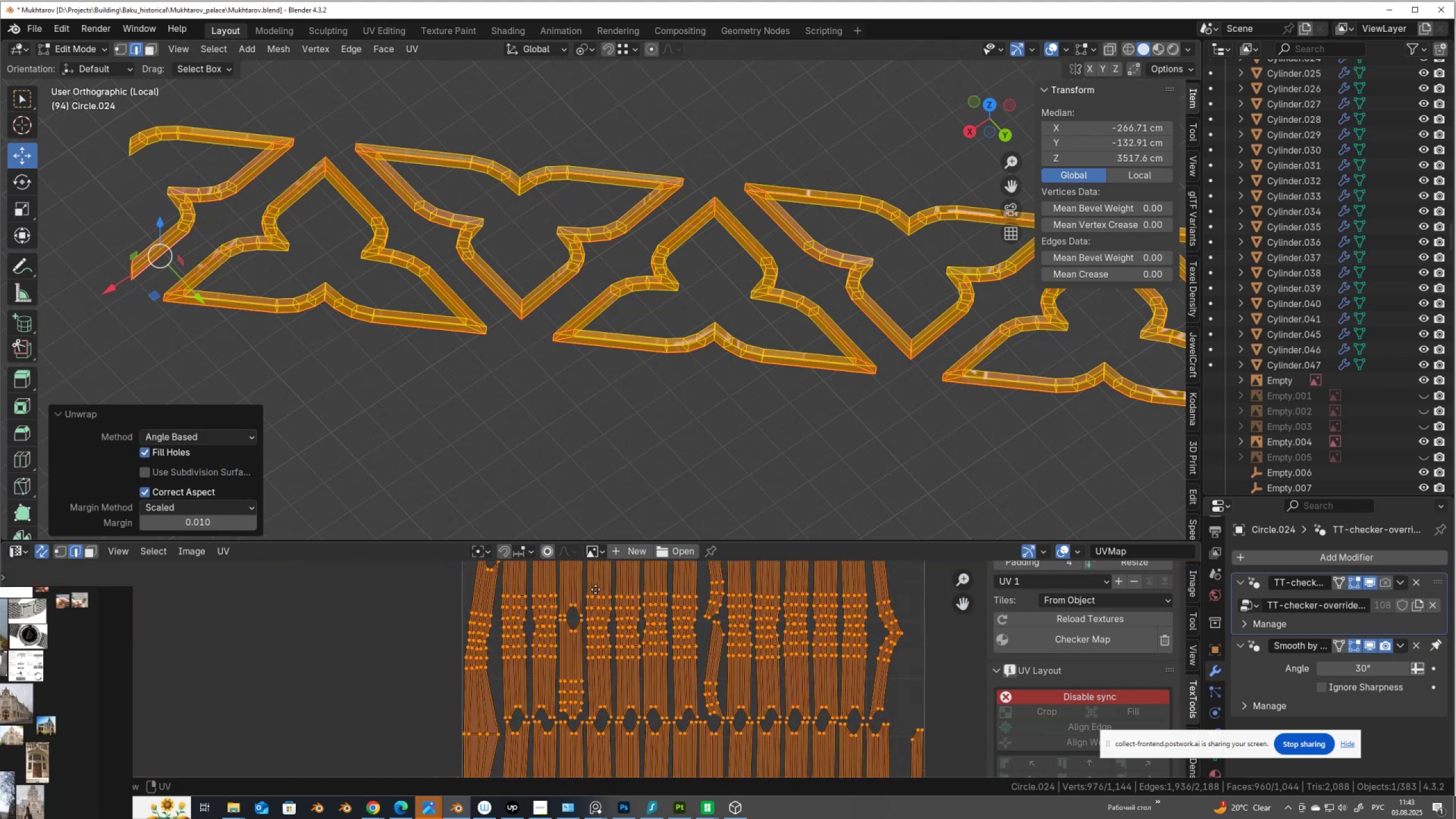 
scroll: coordinate [591, 643], scroll_direction: up, amount: 7.0
 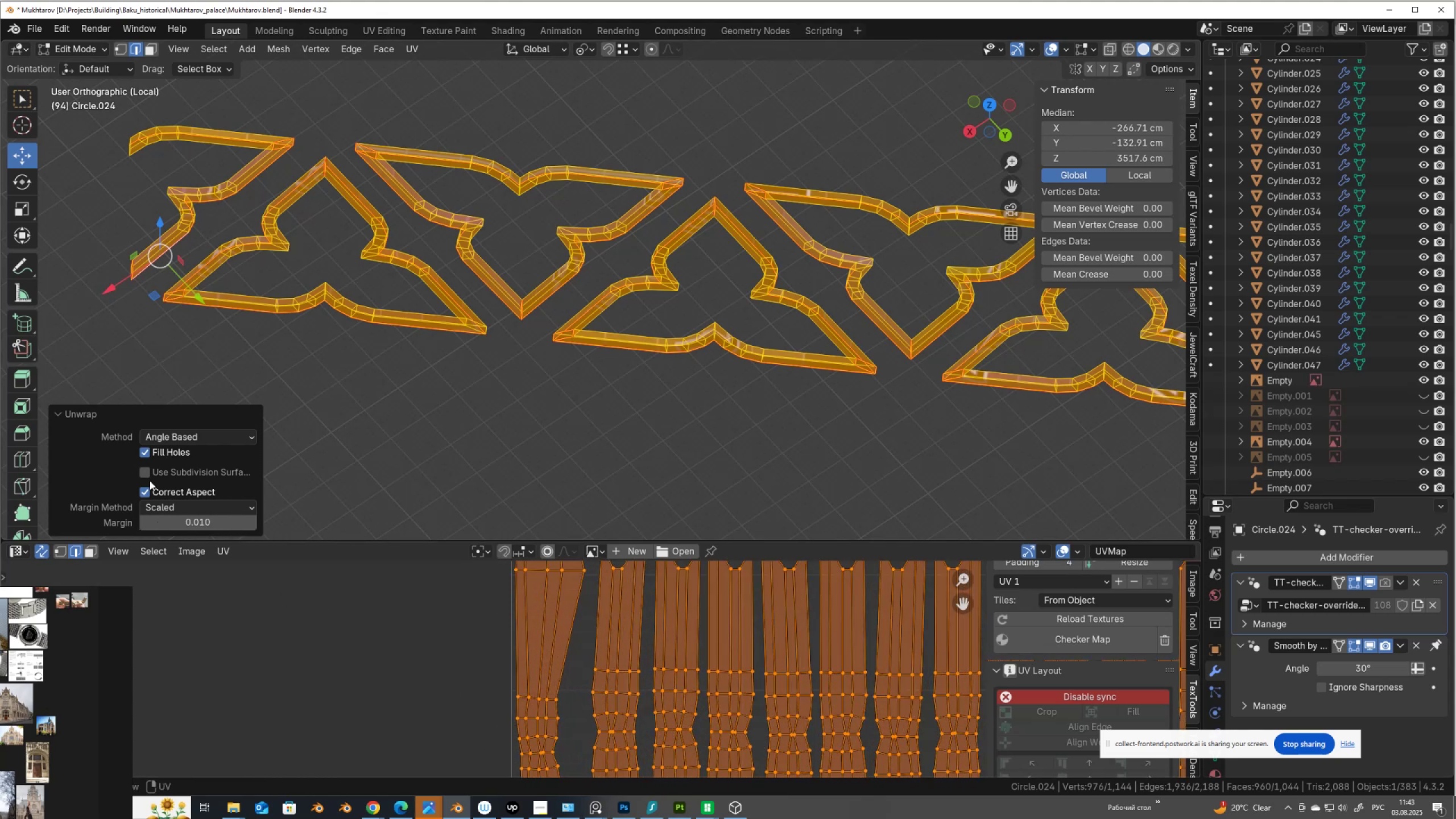 
left_click([163, 433])
 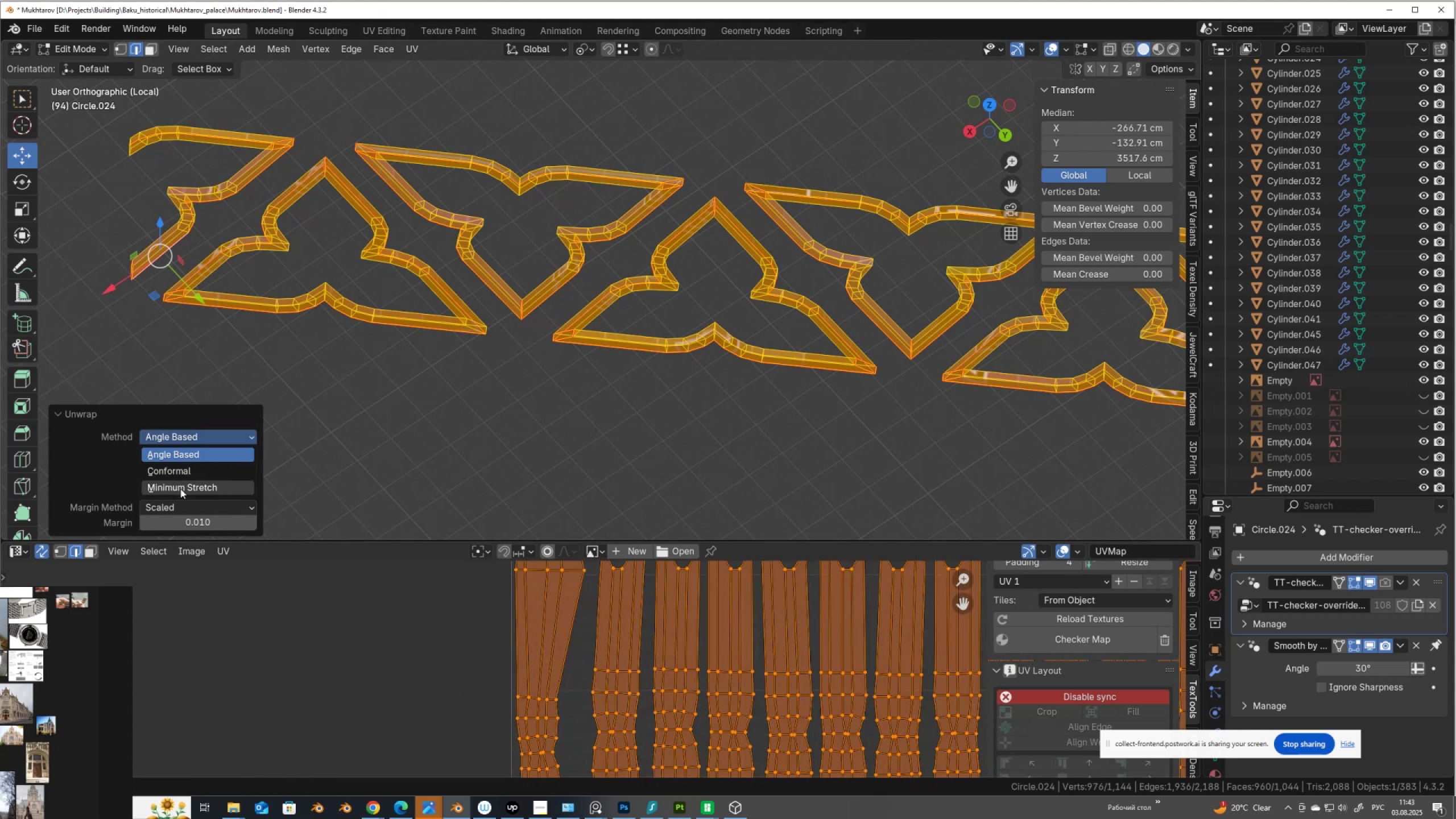 
left_click([180, 489])
 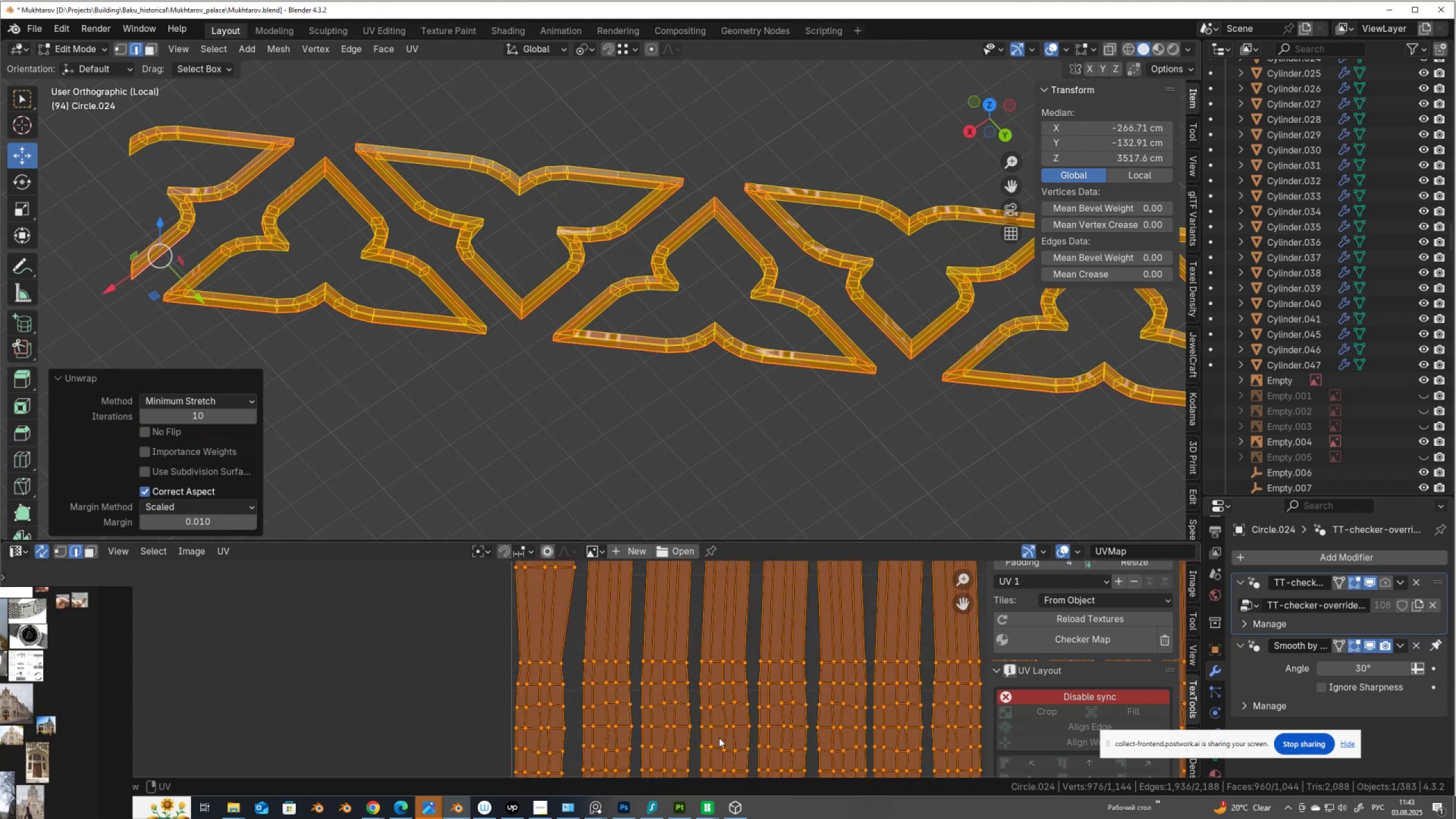 
scroll: coordinate [727, 676], scroll_direction: down, amount: 5.0
 